 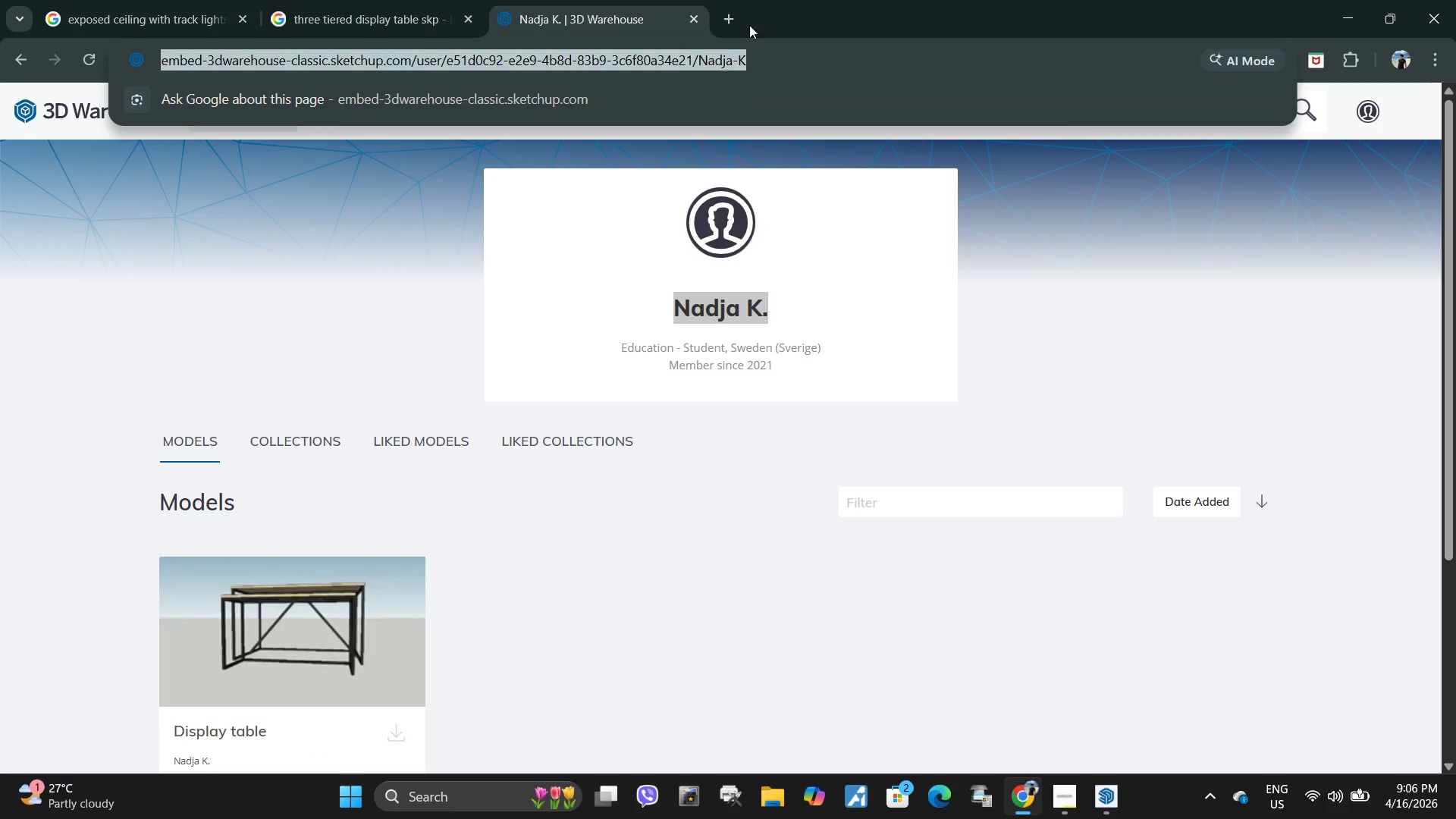 
left_click([727, 17])
 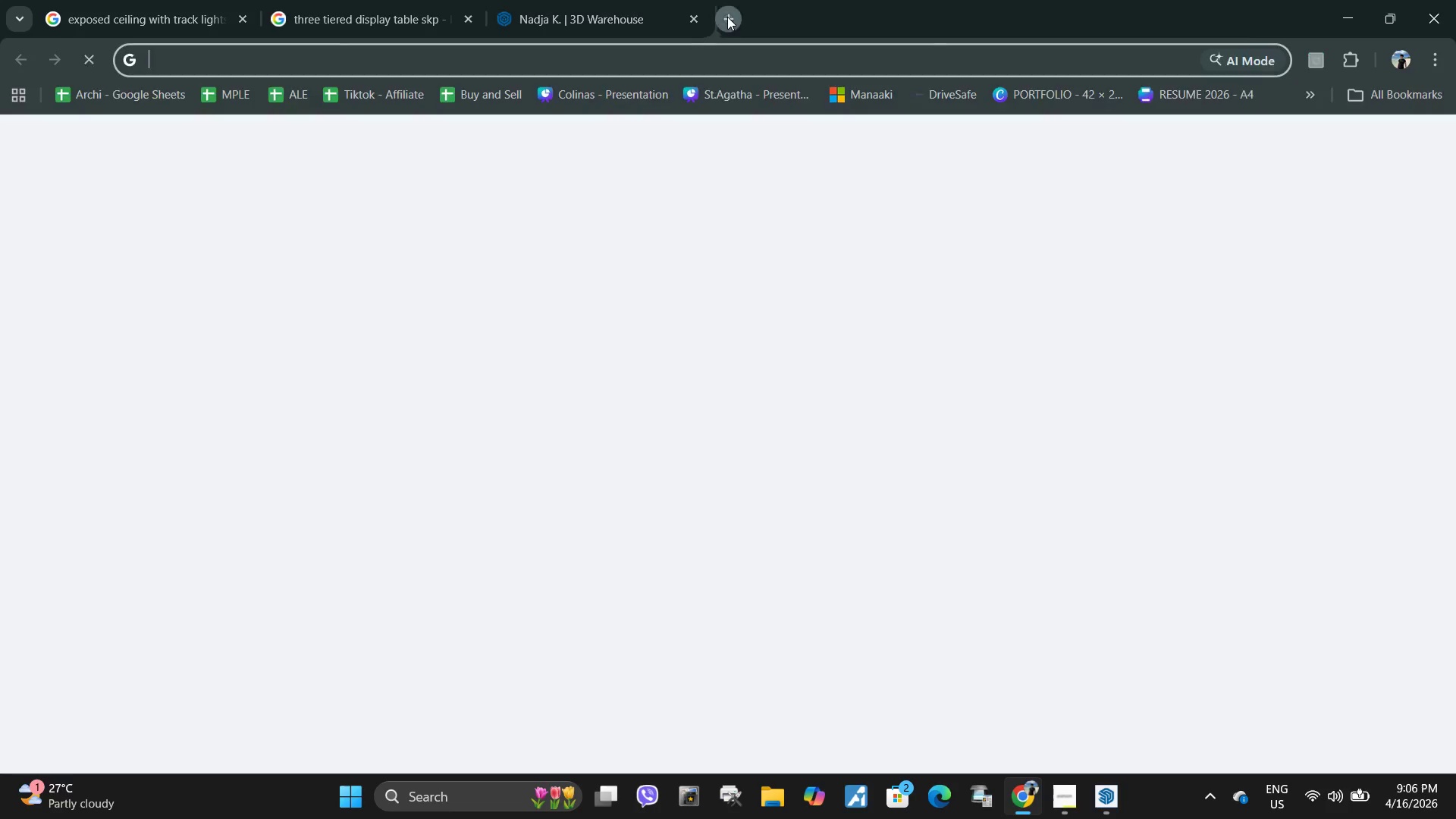 
key(Control+ControlLeft)
 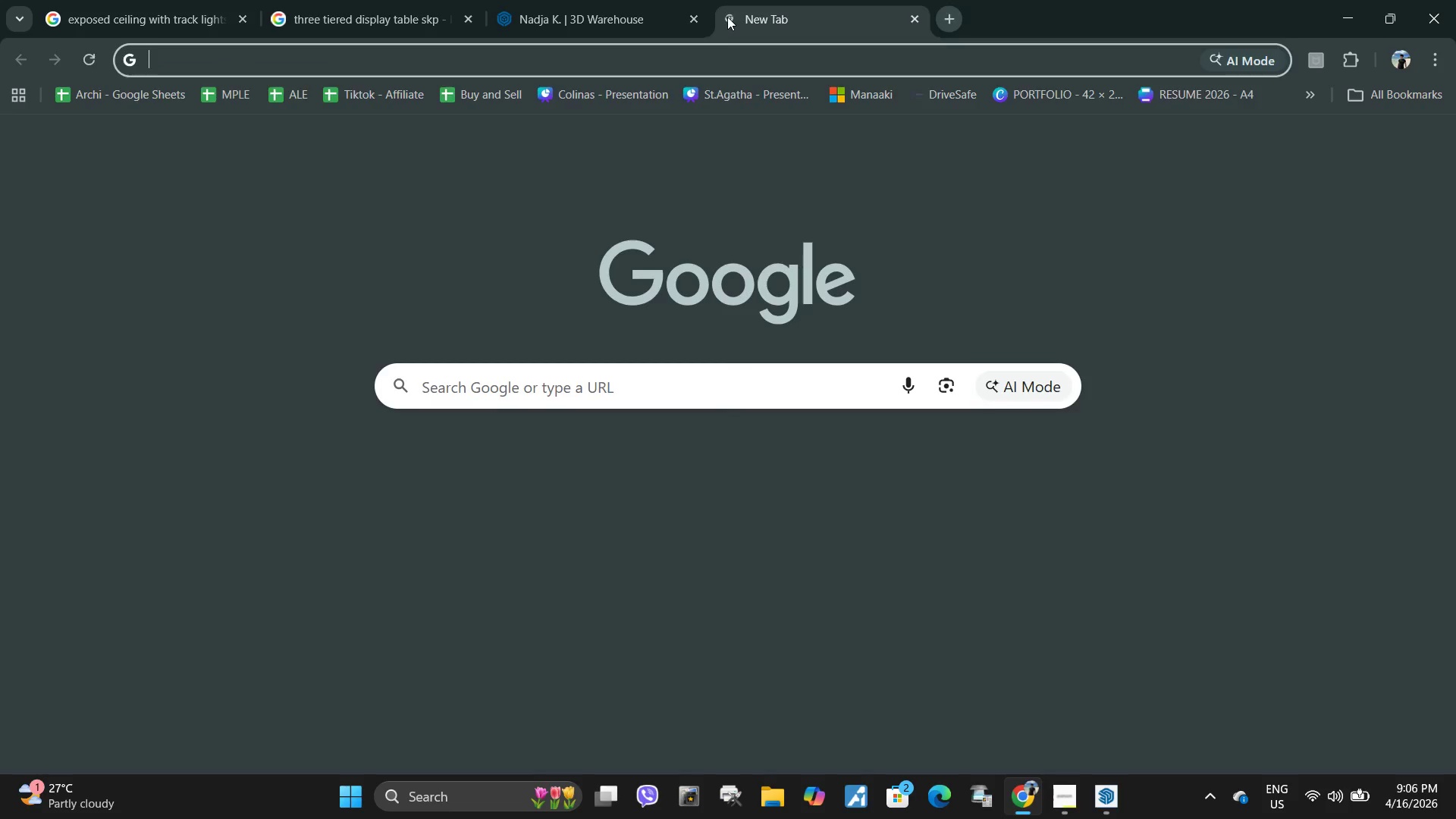 
key(Control+V)
 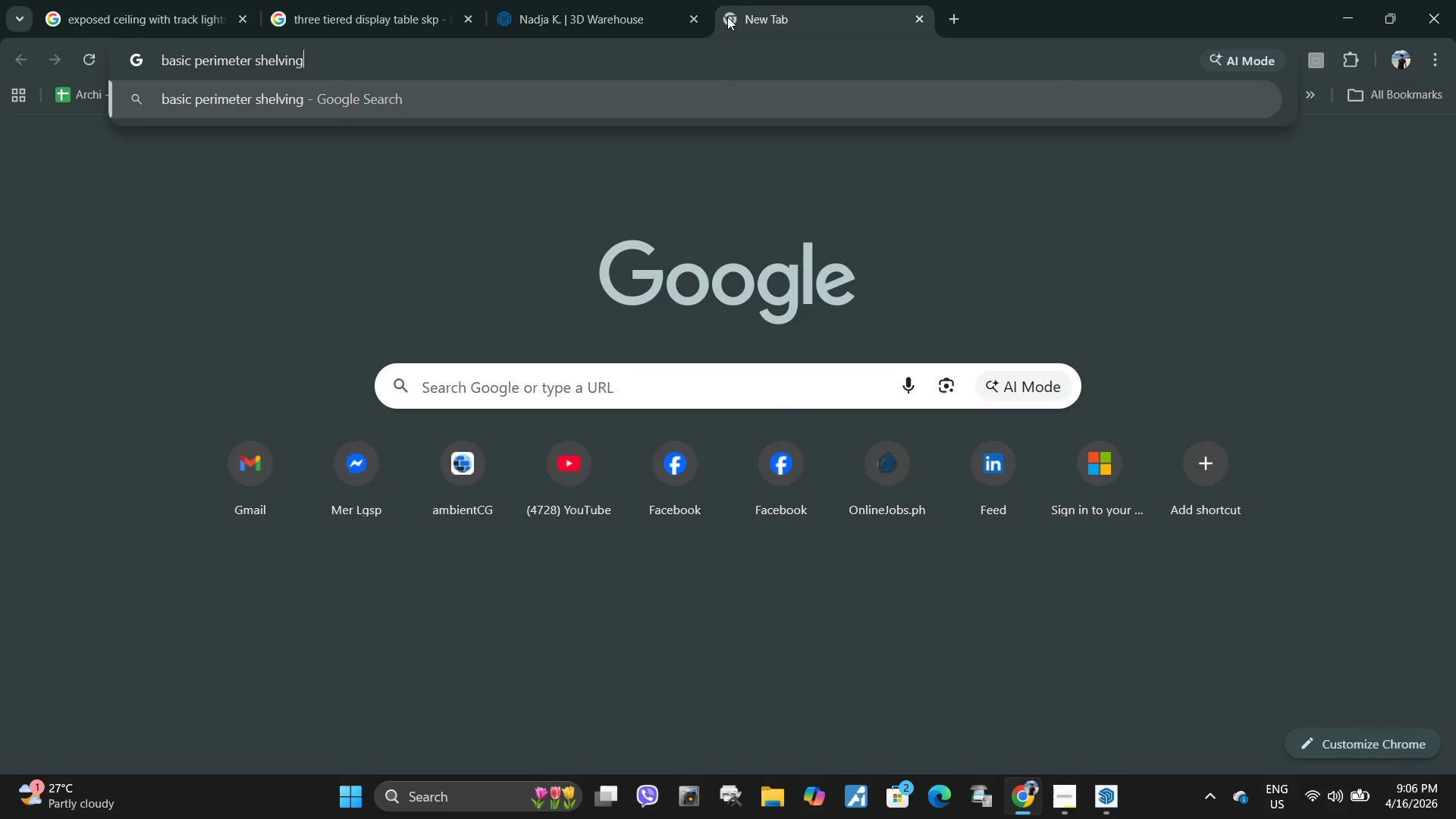 
type( skp)
 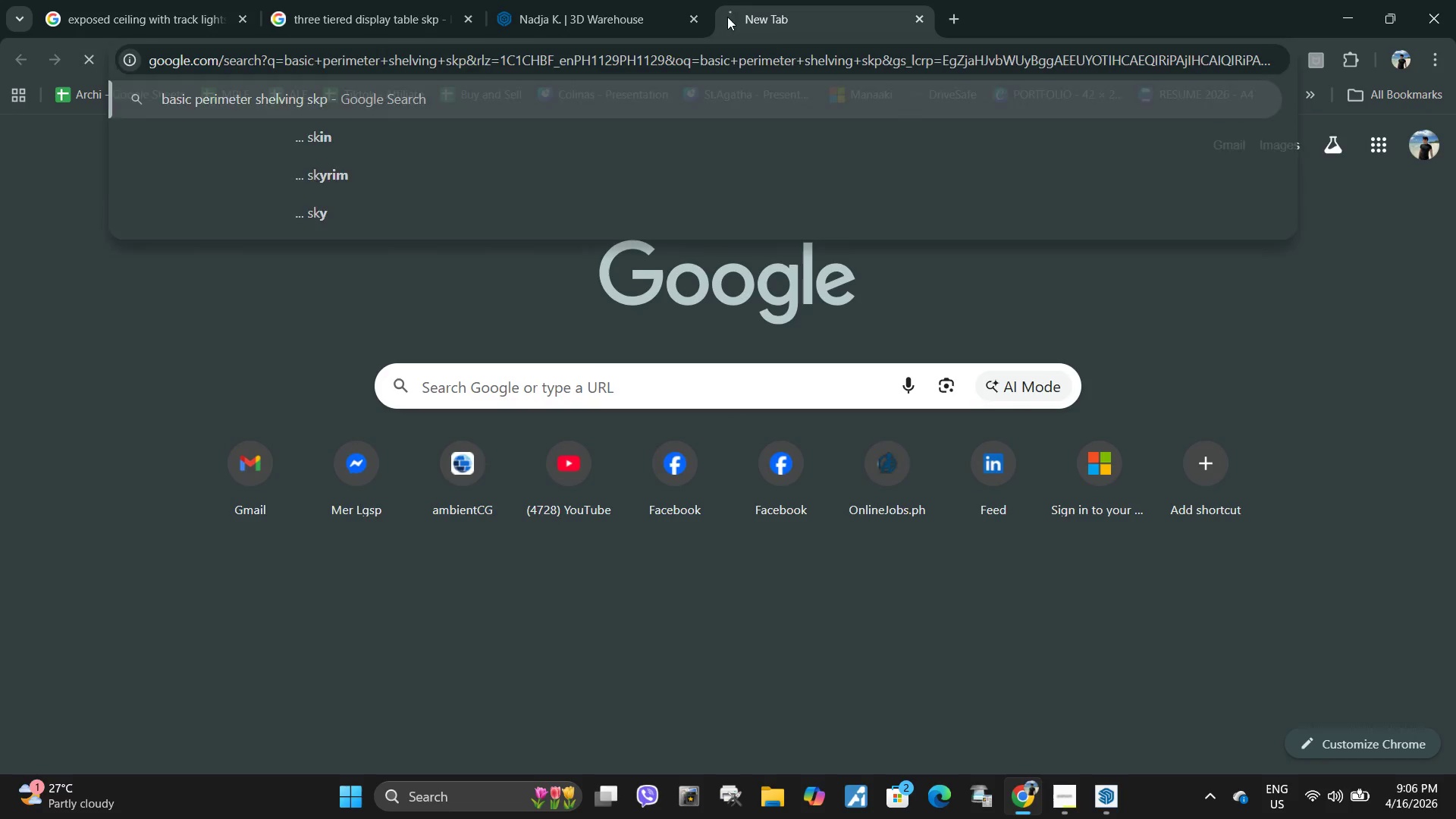 
key(Enter)
 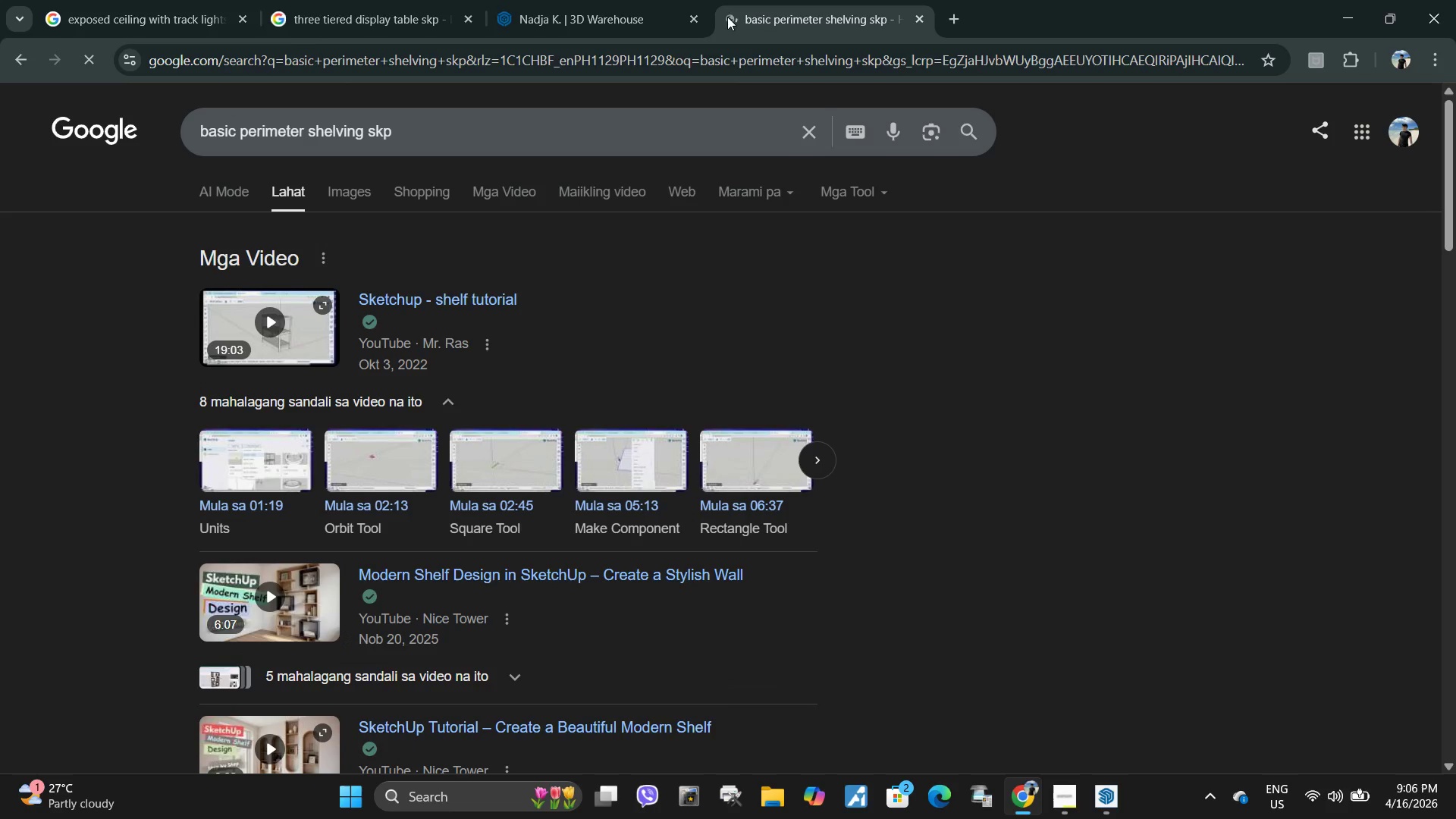 
left_click([369, 187])
 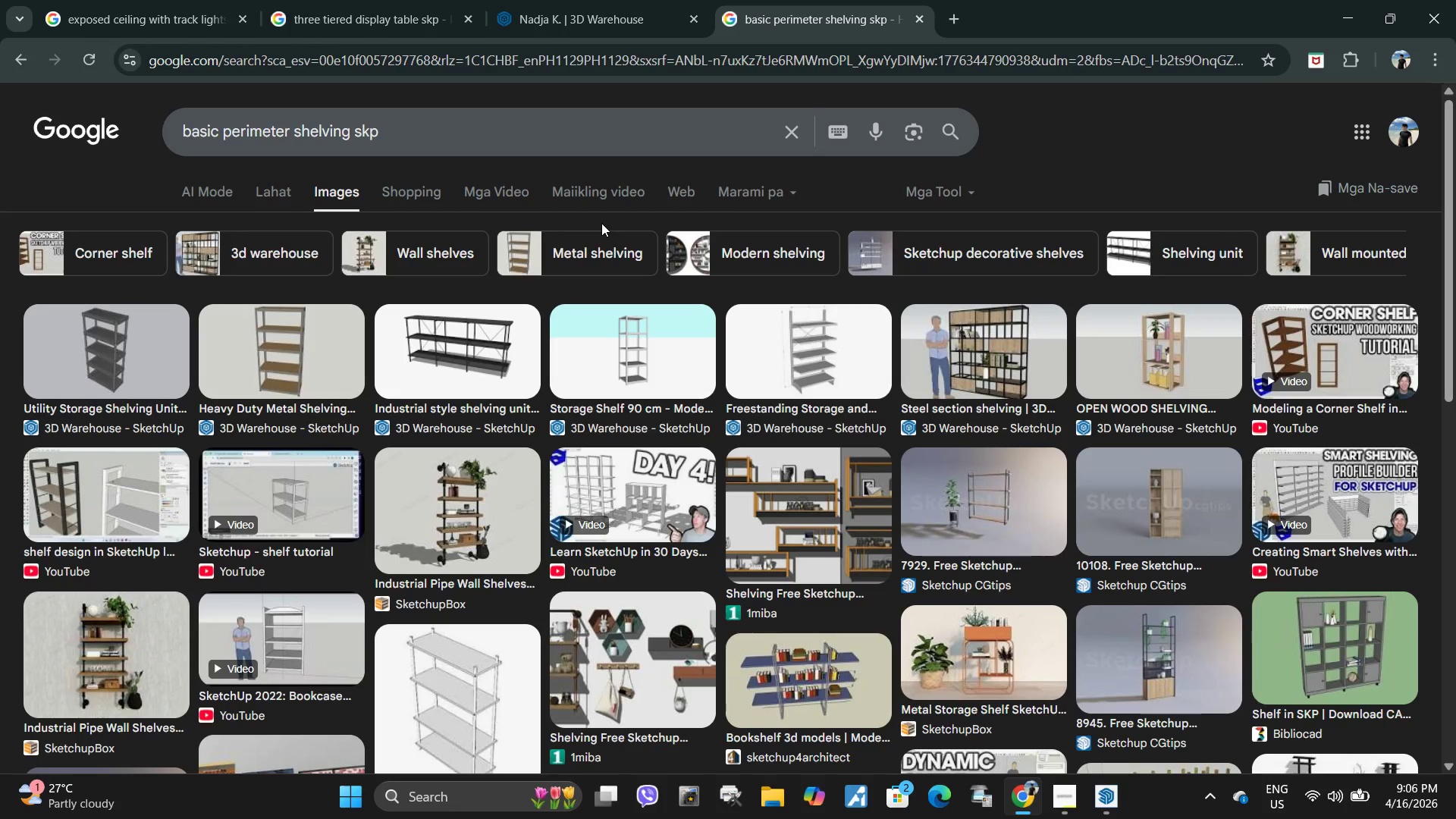 
wait(17.36)
 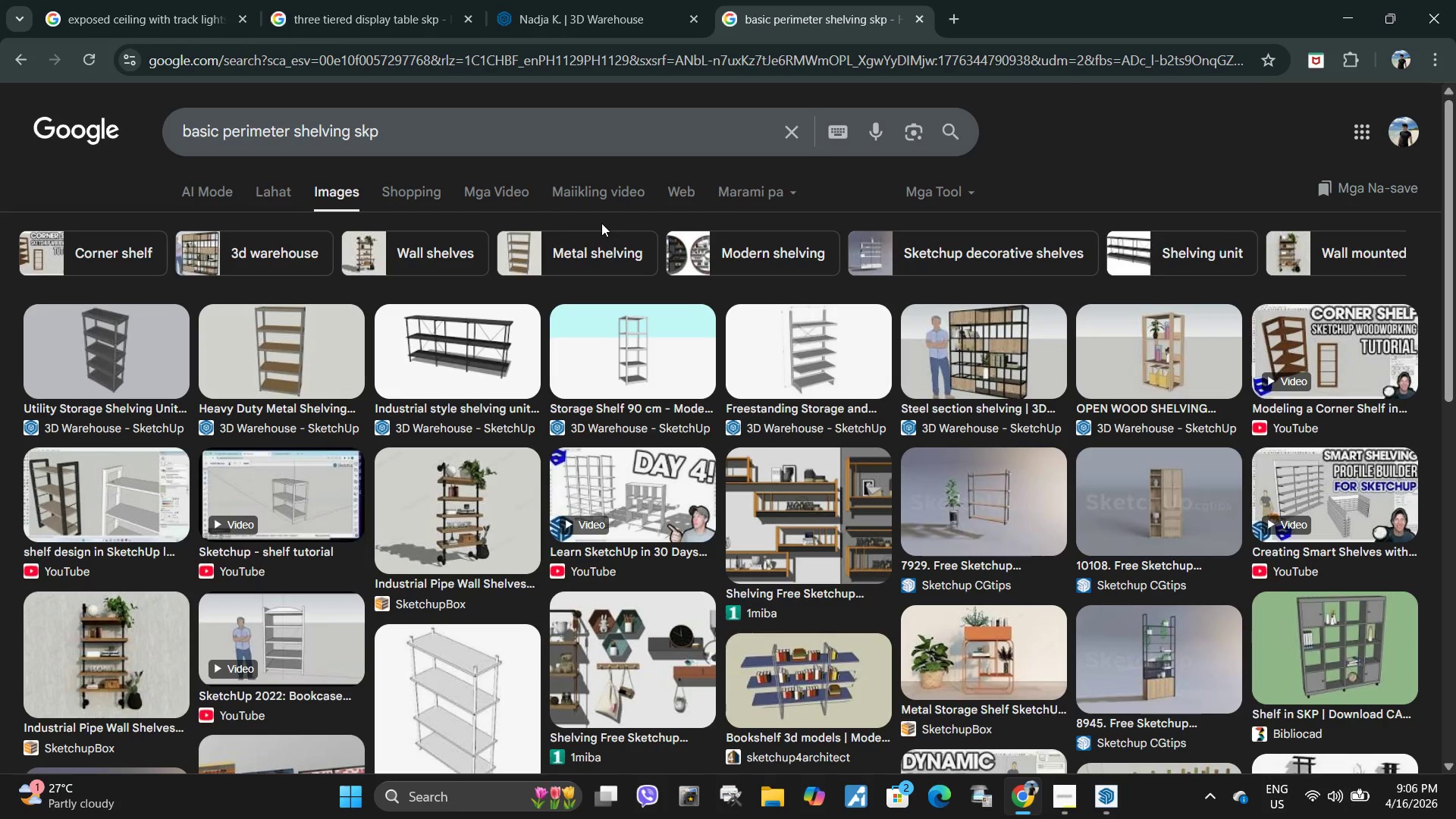 
left_click([279, 338])
 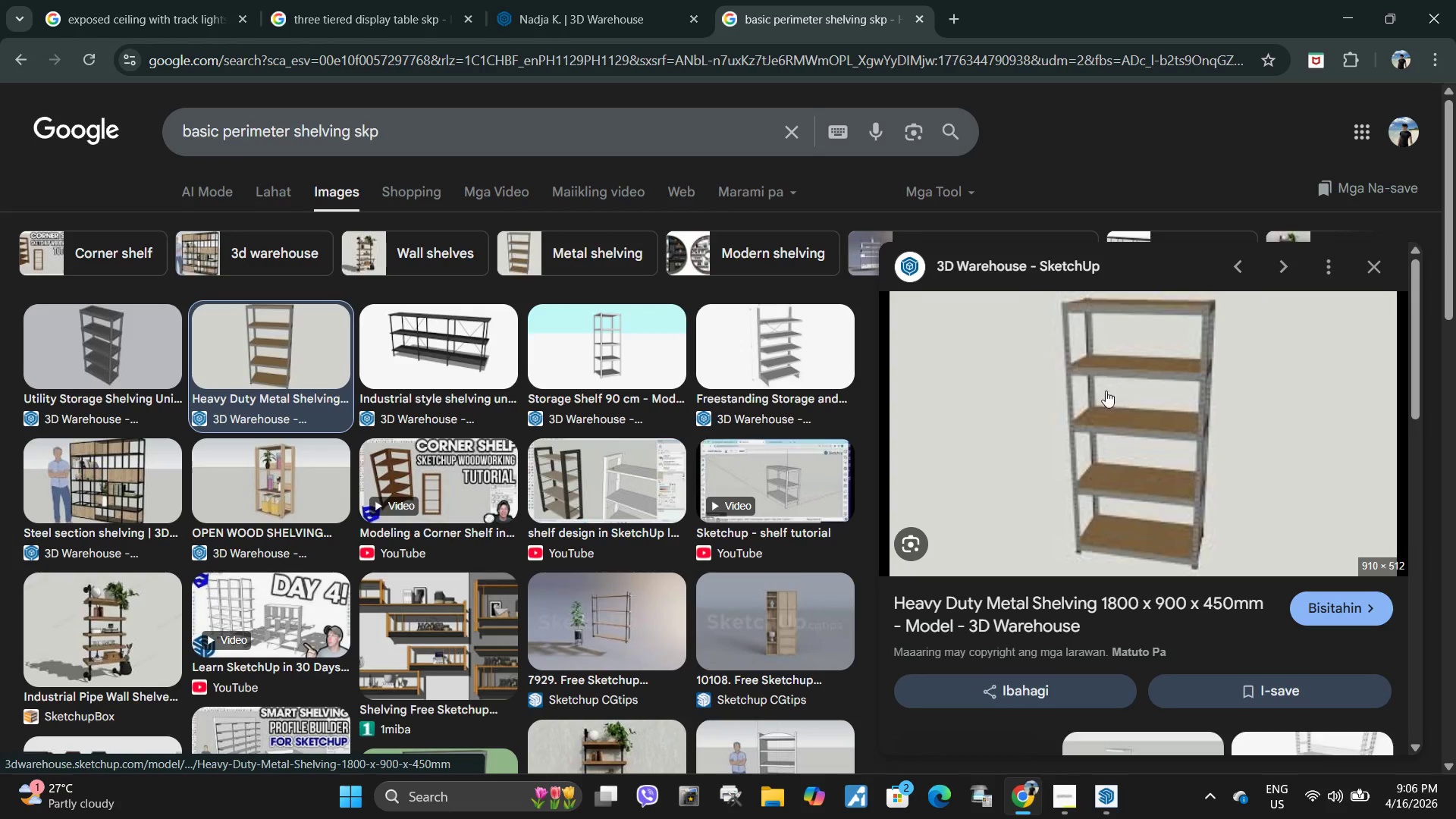 
scroll: coordinate [1169, 419], scroll_direction: down, amount: 7.0
 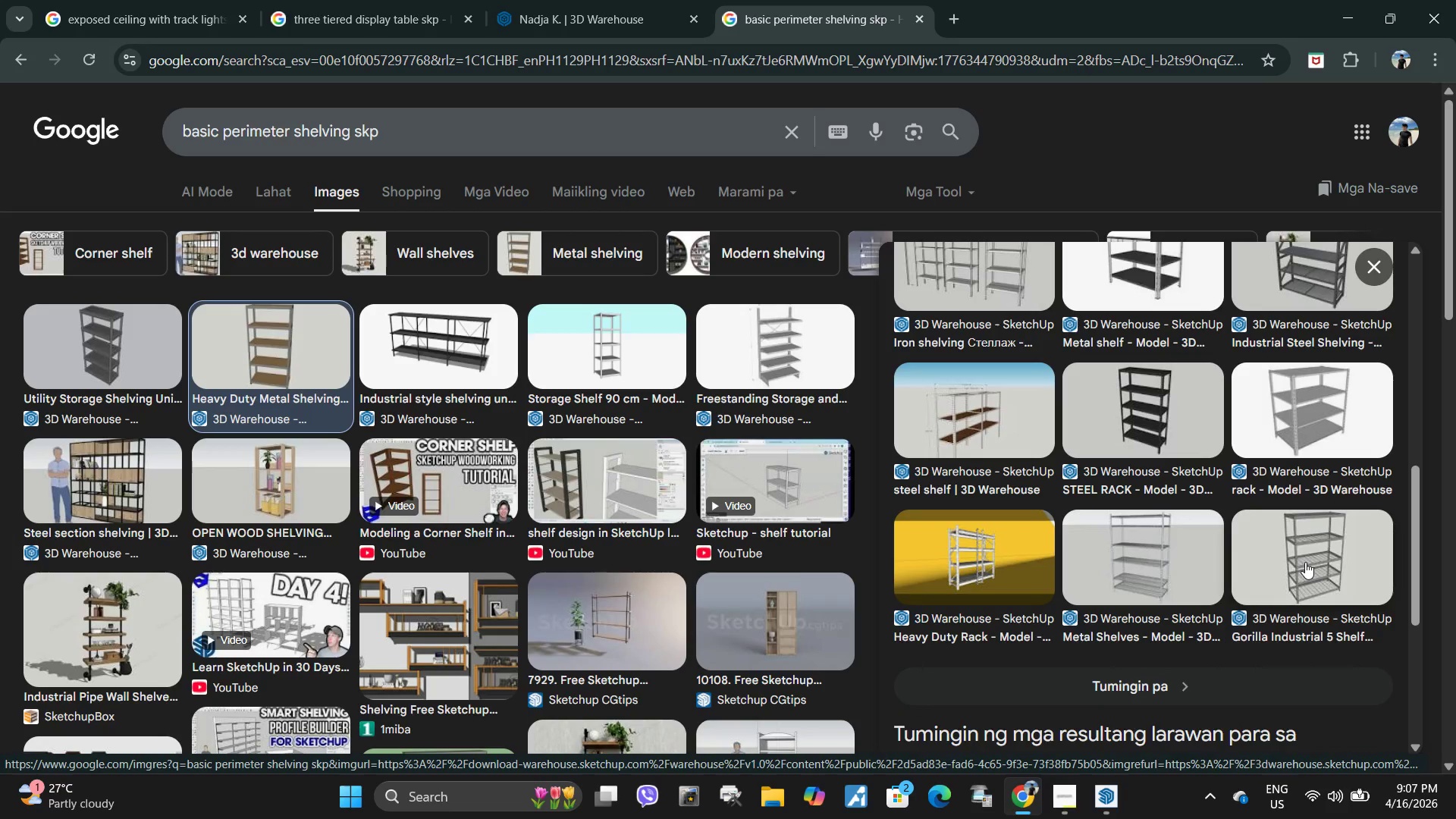 
scroll: coordinate [1238, 507], scroll_direction: up, amount: 9.0
 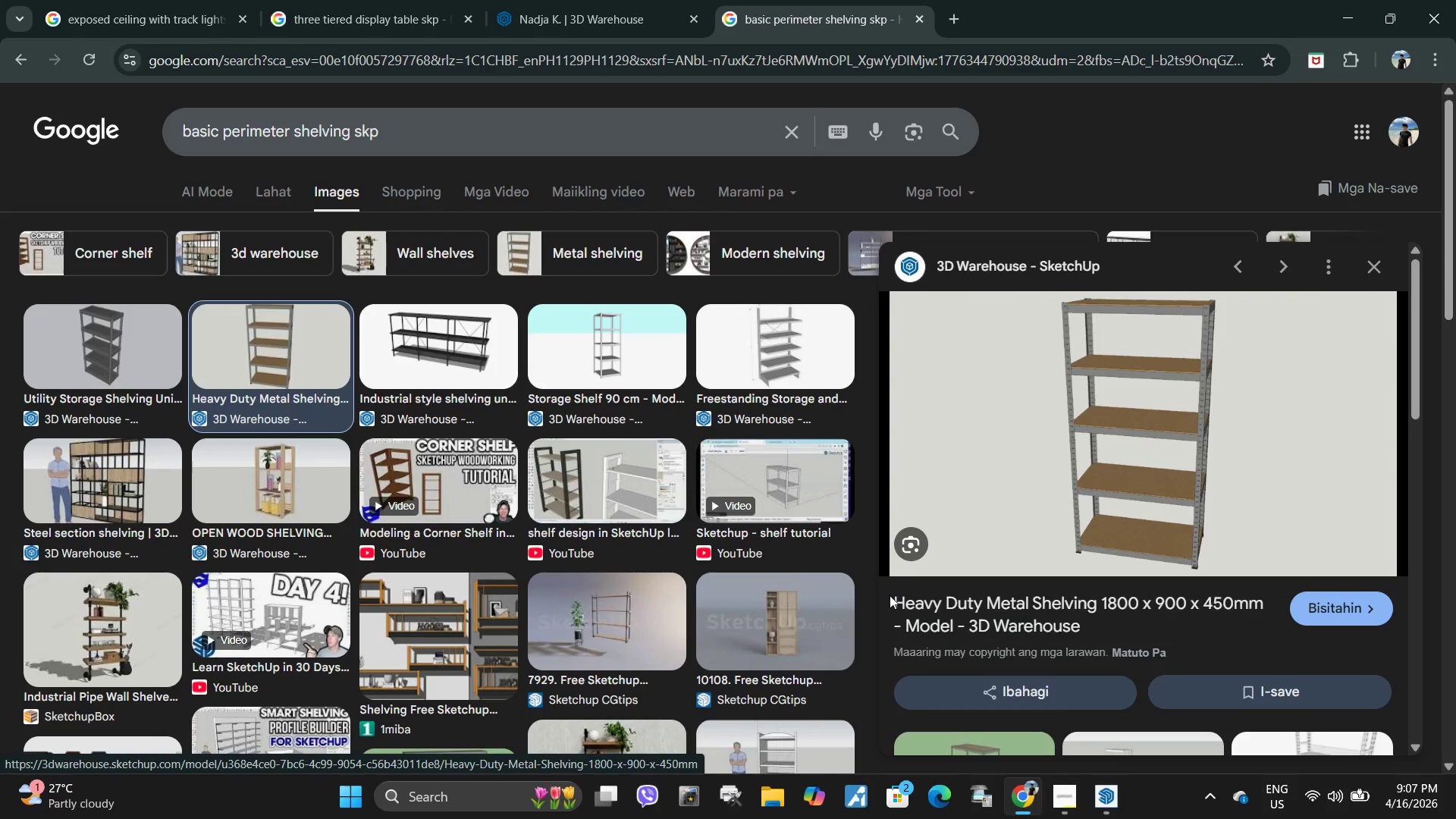 
left_click_drag(start_coordinate=[886, 595], to_coordinate=[1263, 606])
 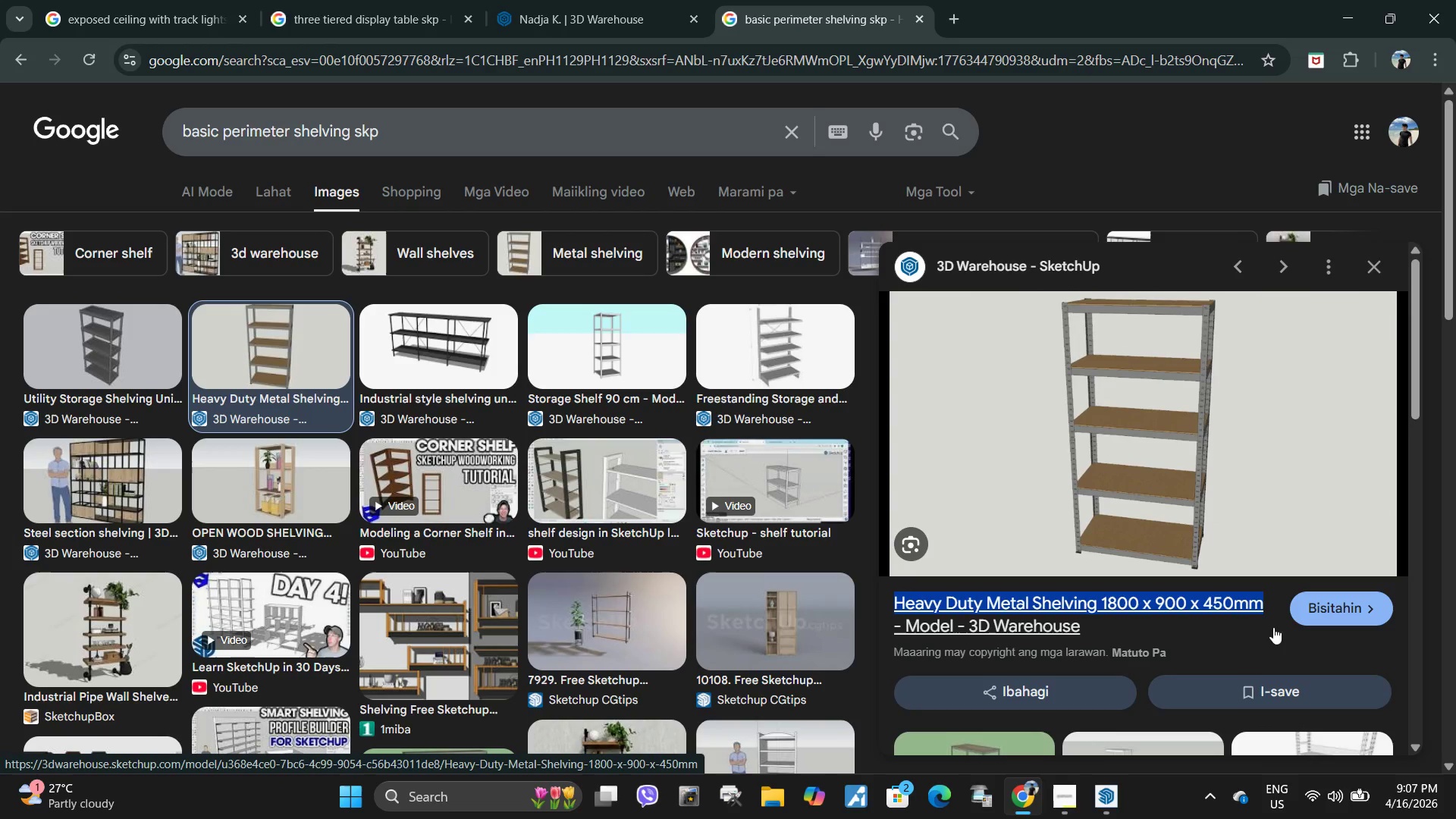 
key(Control+C)
 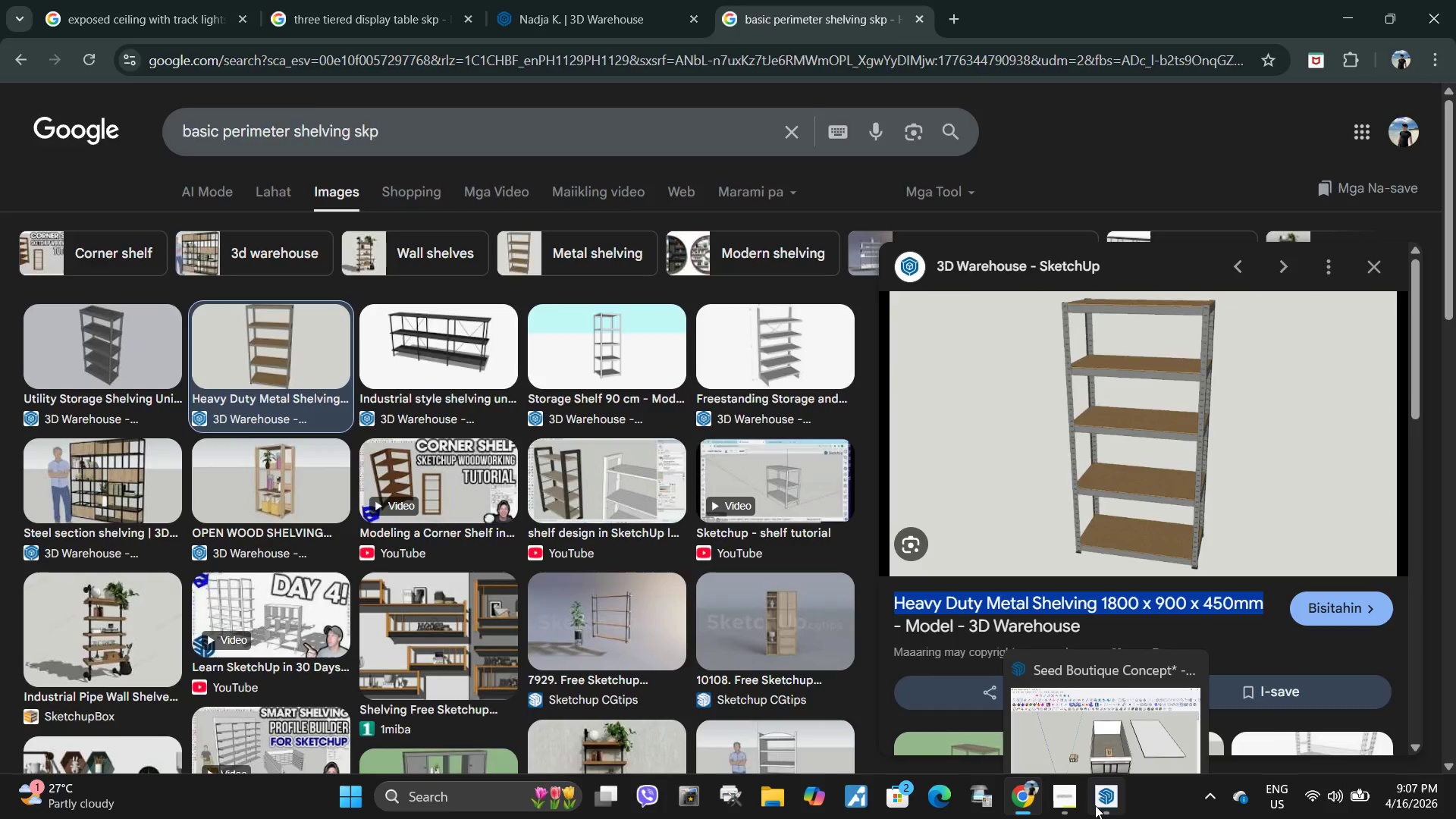 
left_click([1095, 805])
 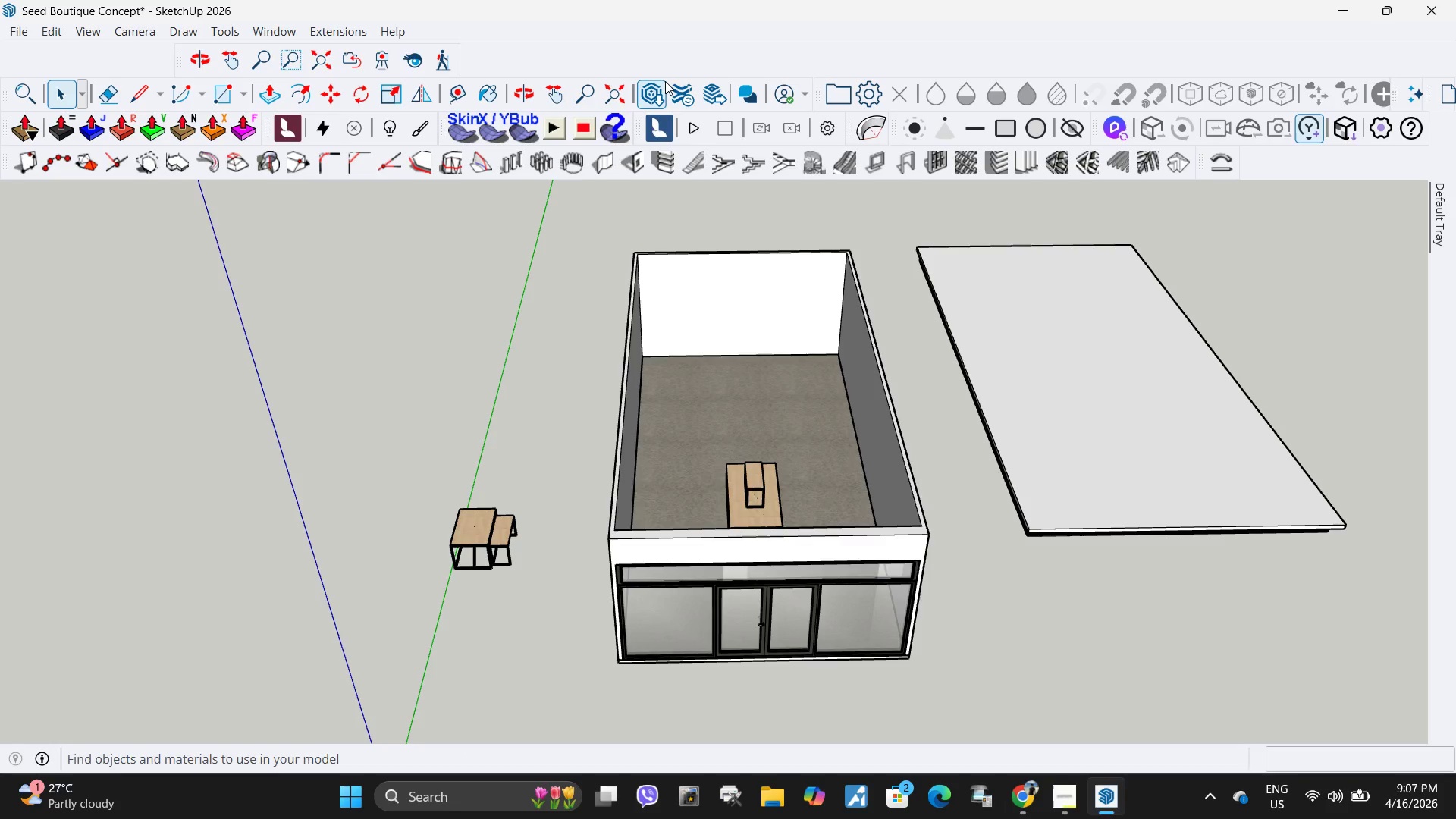 
left_click([649, 92])
 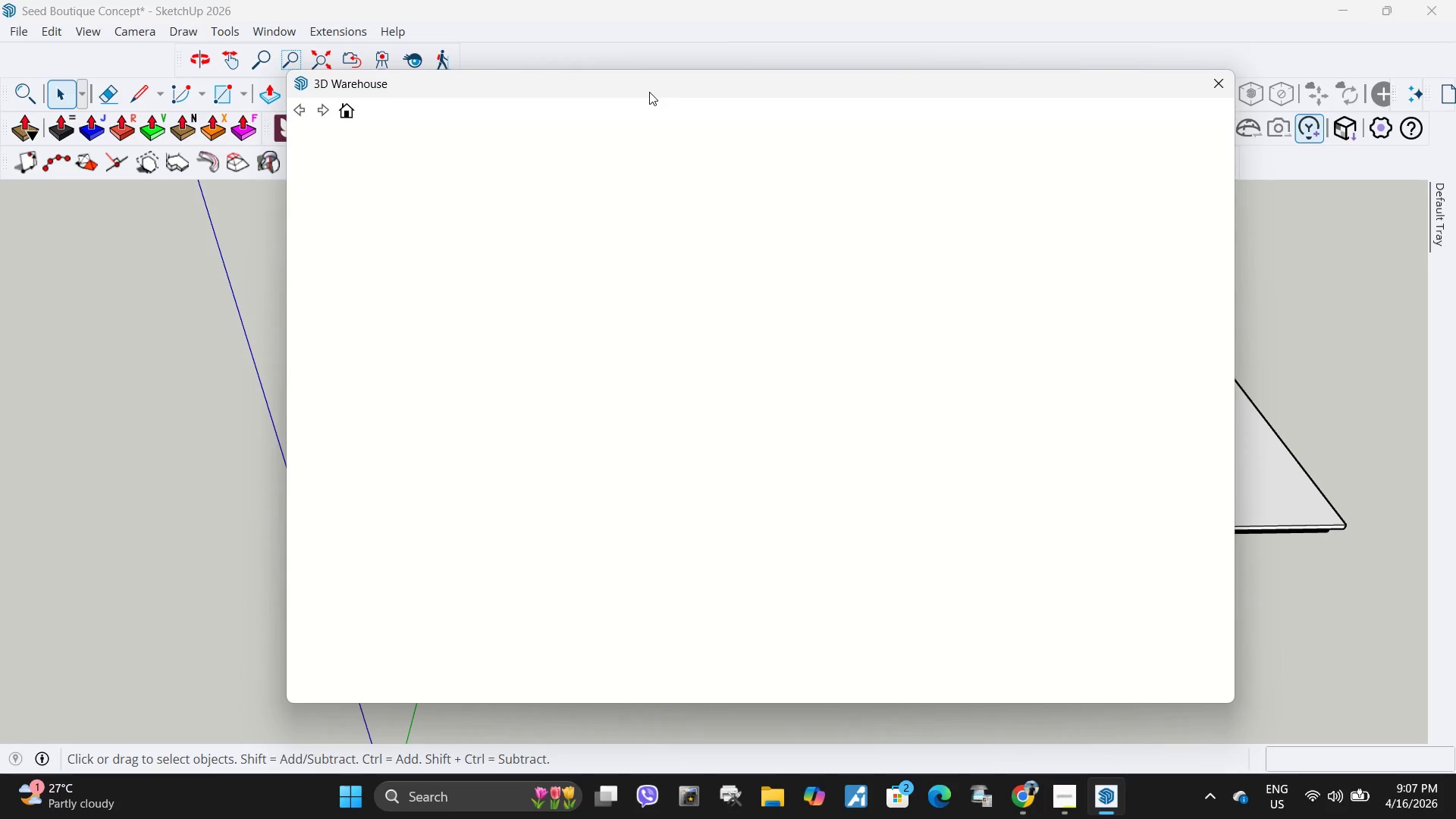 
wait(6.47)
 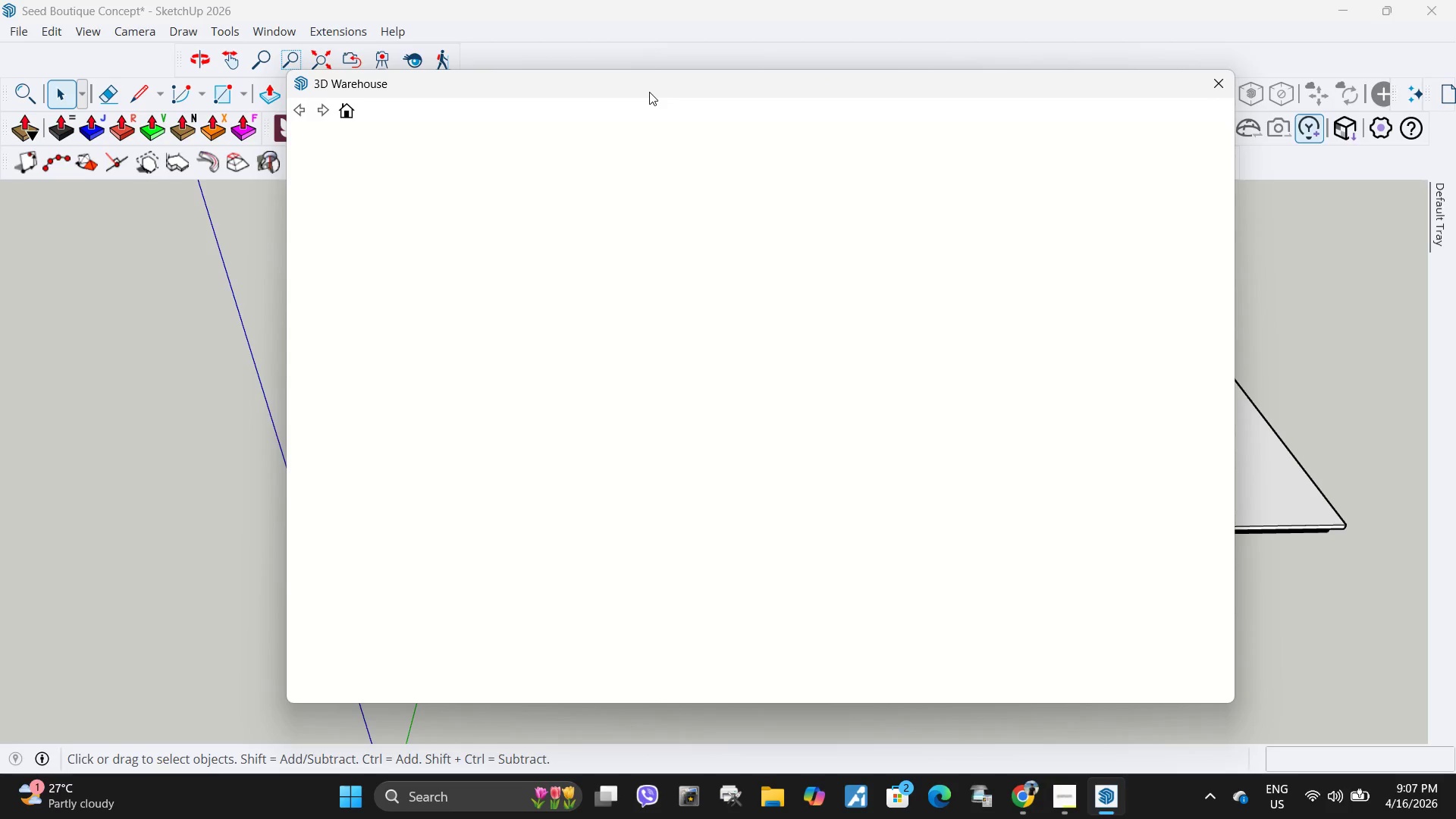 
mouse_move([633, 122])
 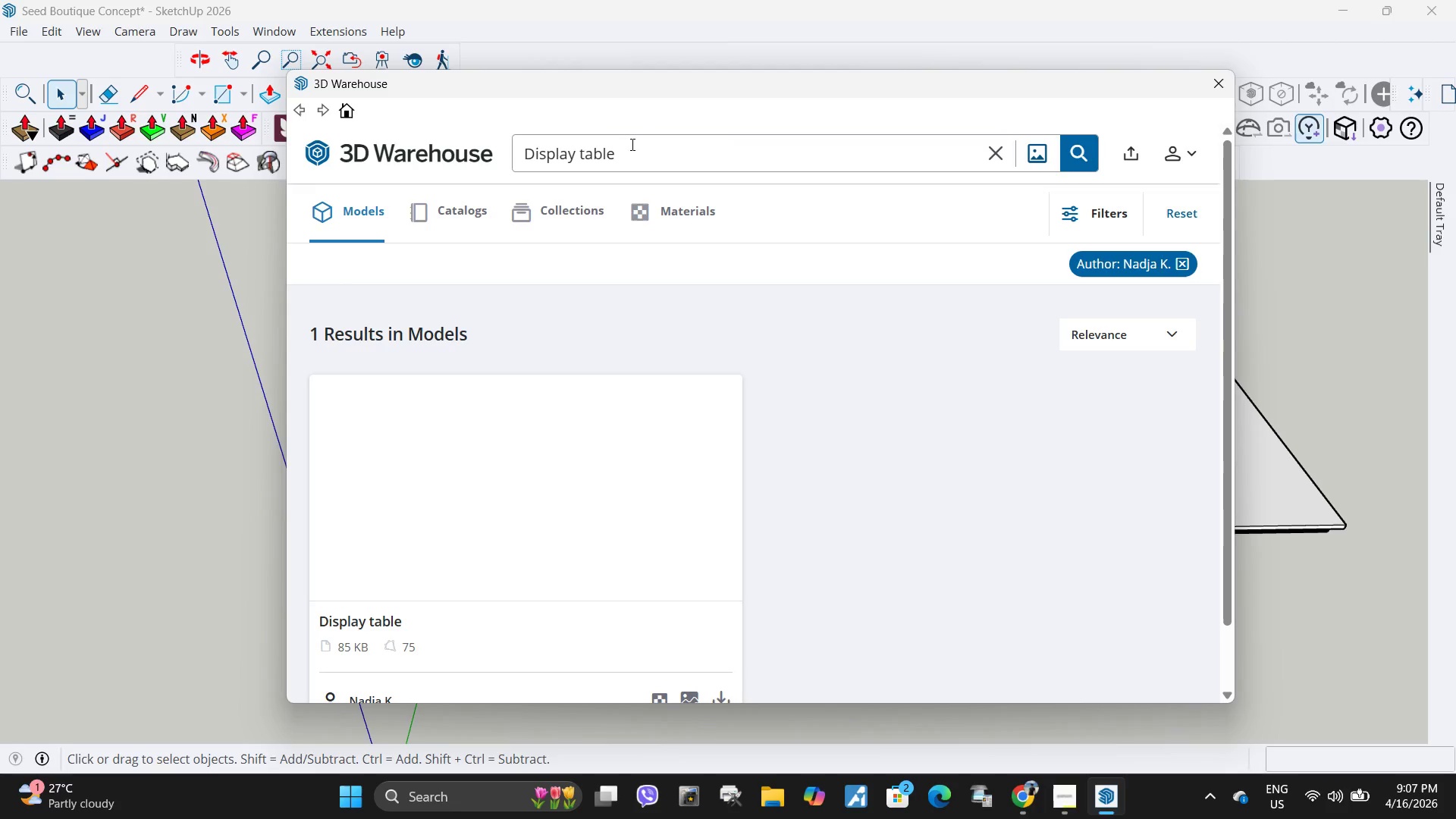 
left_click_drag(start_coordinate=[631, 144], to_coordinate=[398, 159])
 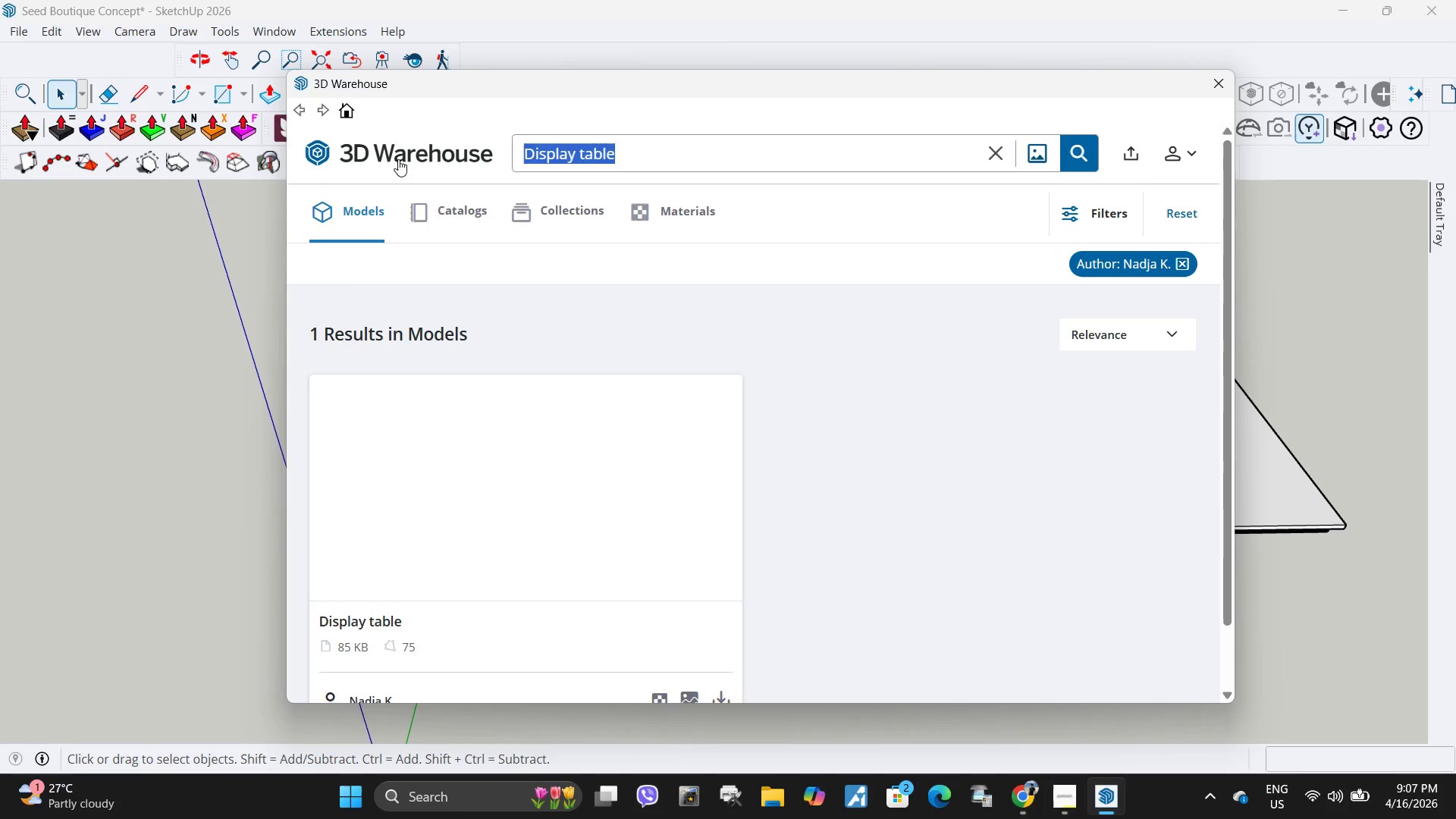 
key(Control+V)
 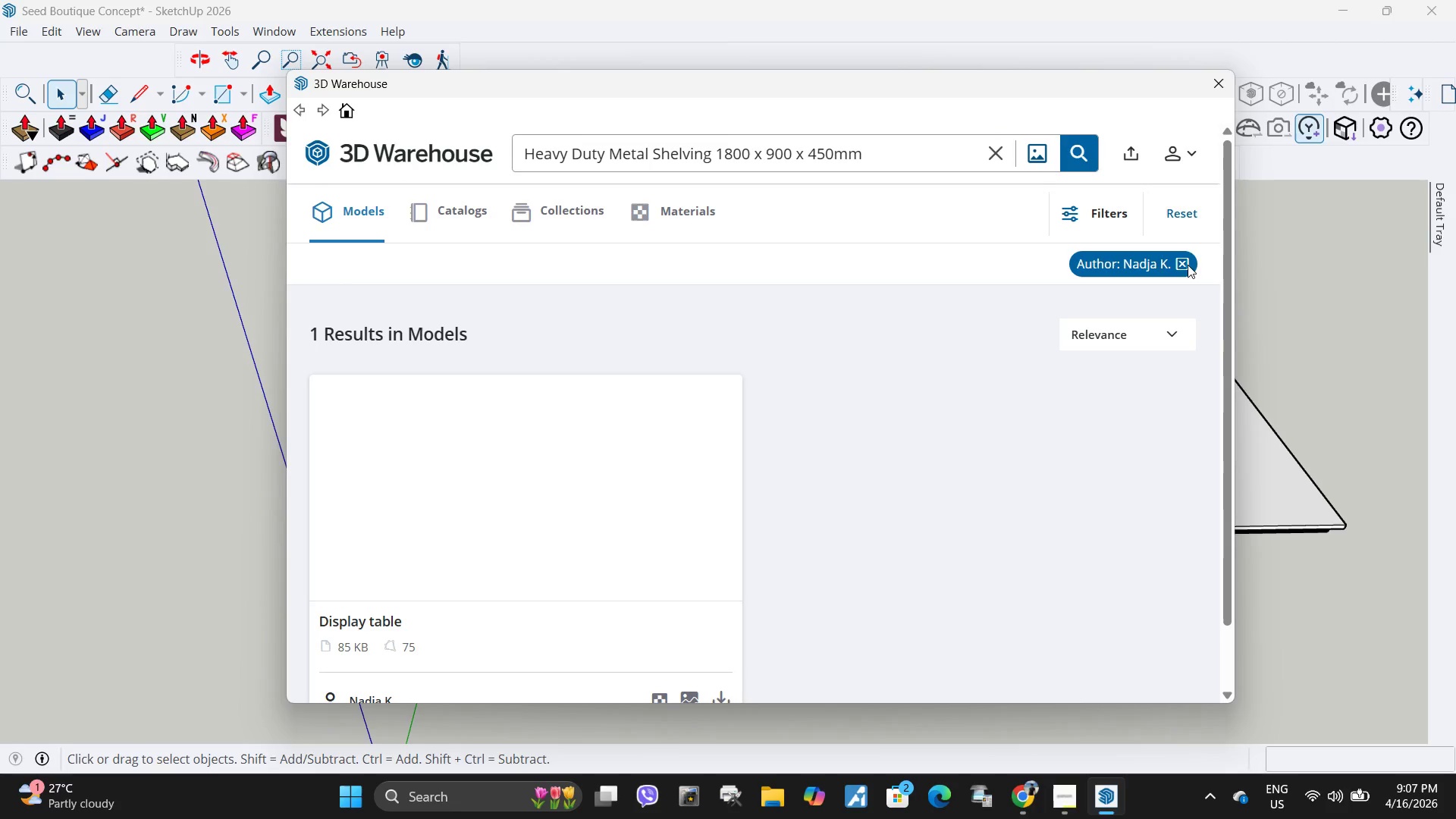 
left_click([1185, 265])
 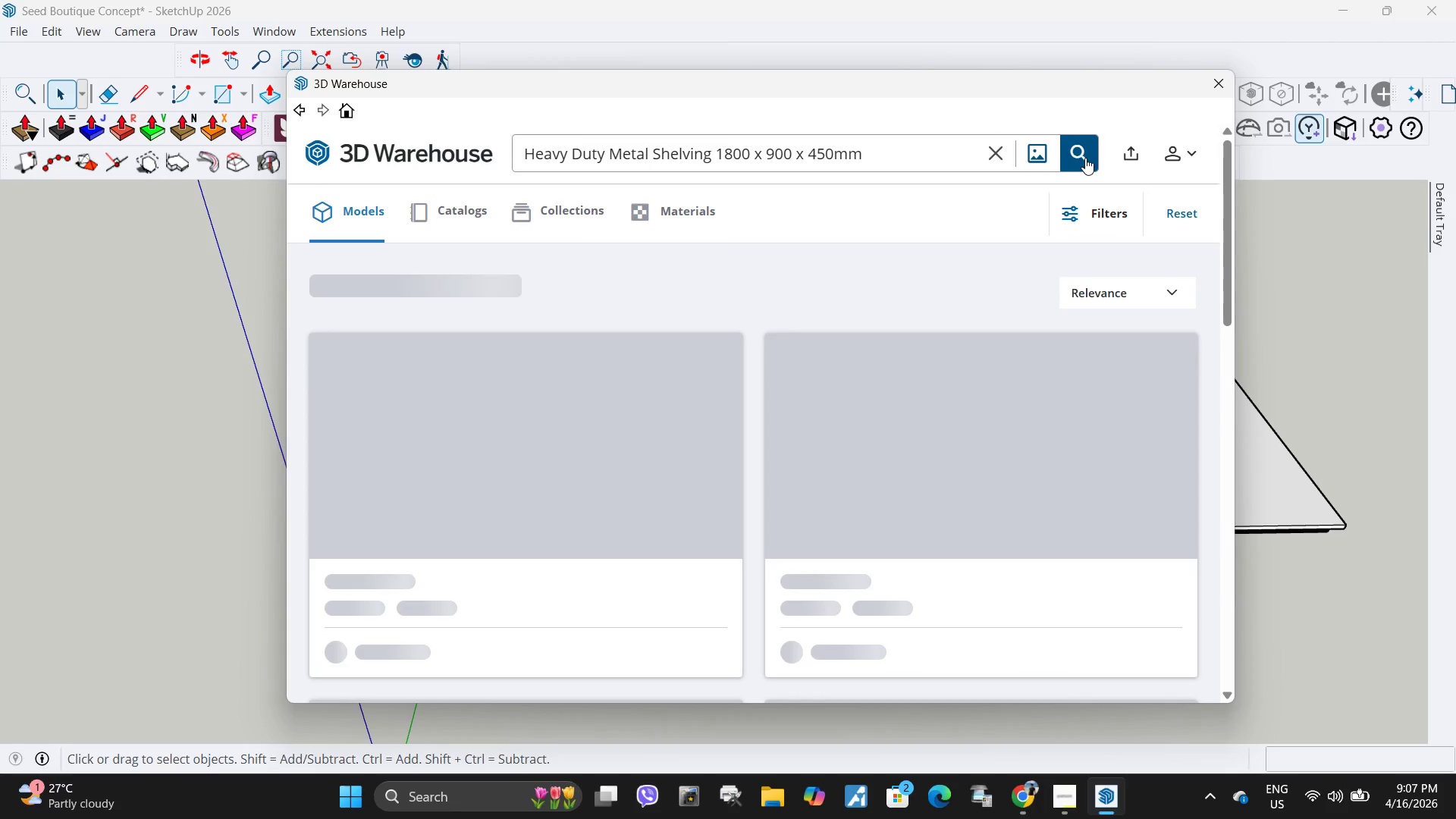 
left_click([1084, 158])
 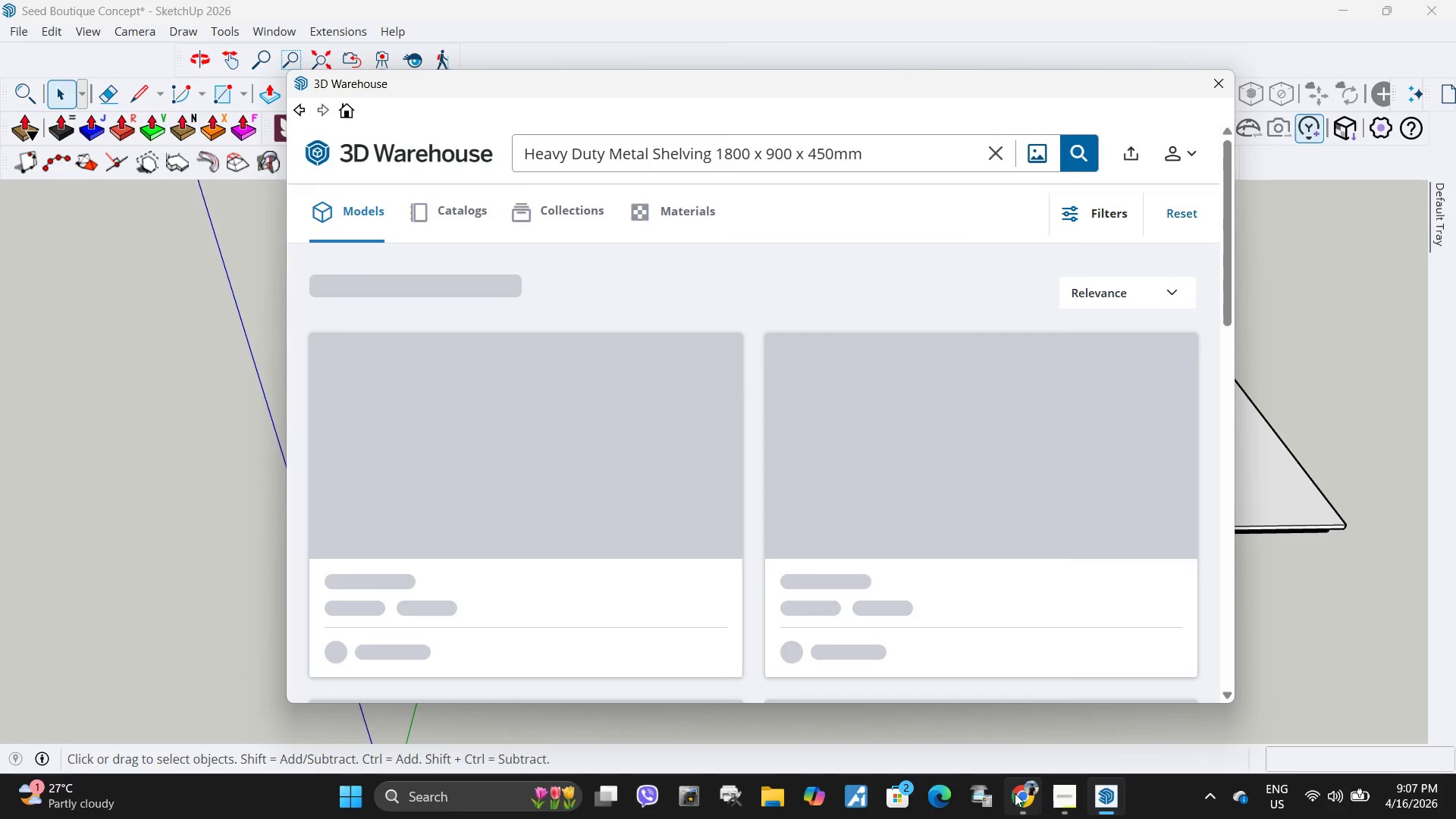 
left_click([1013, 793])
 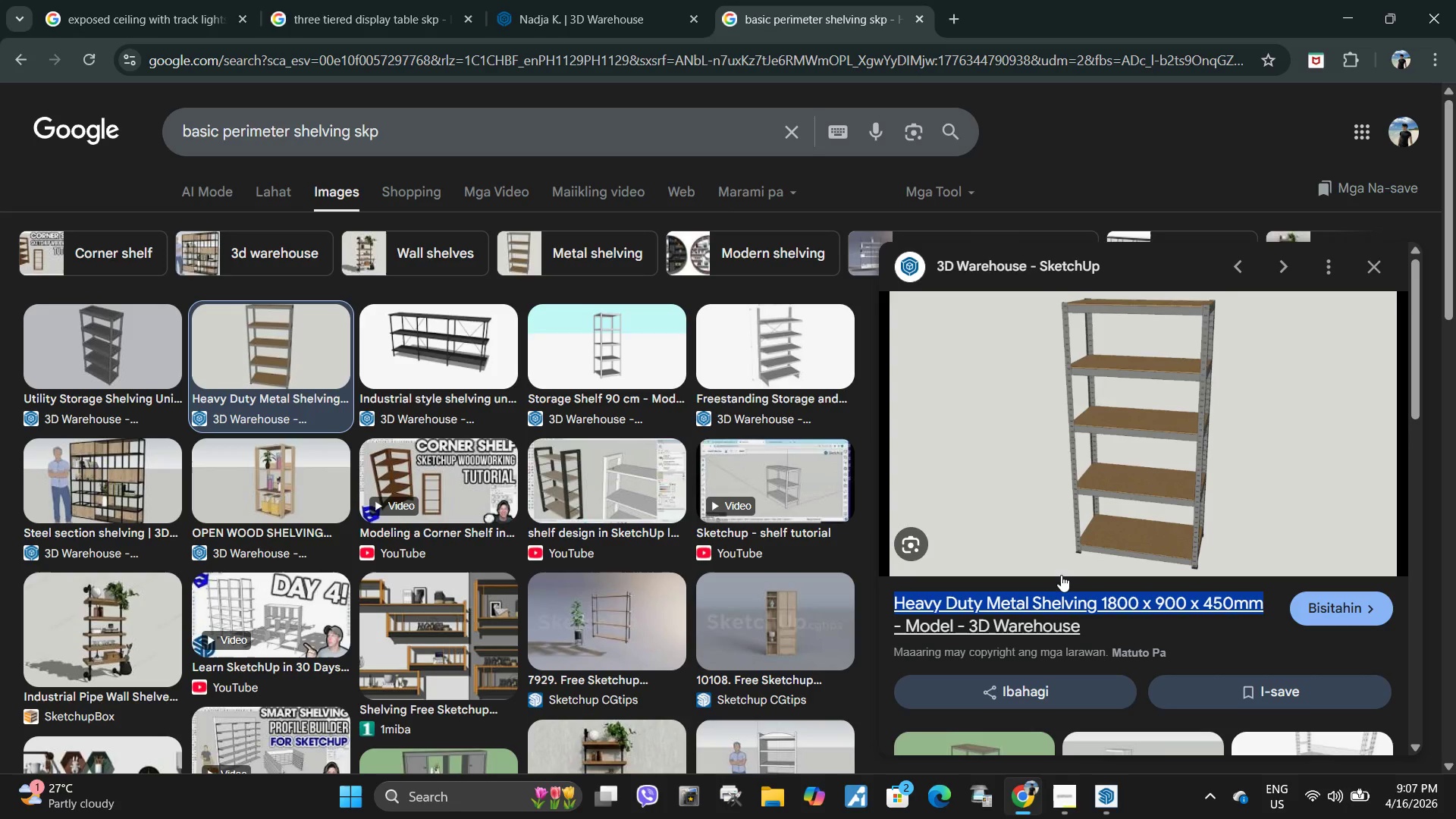 
left_click([1058, 529])
 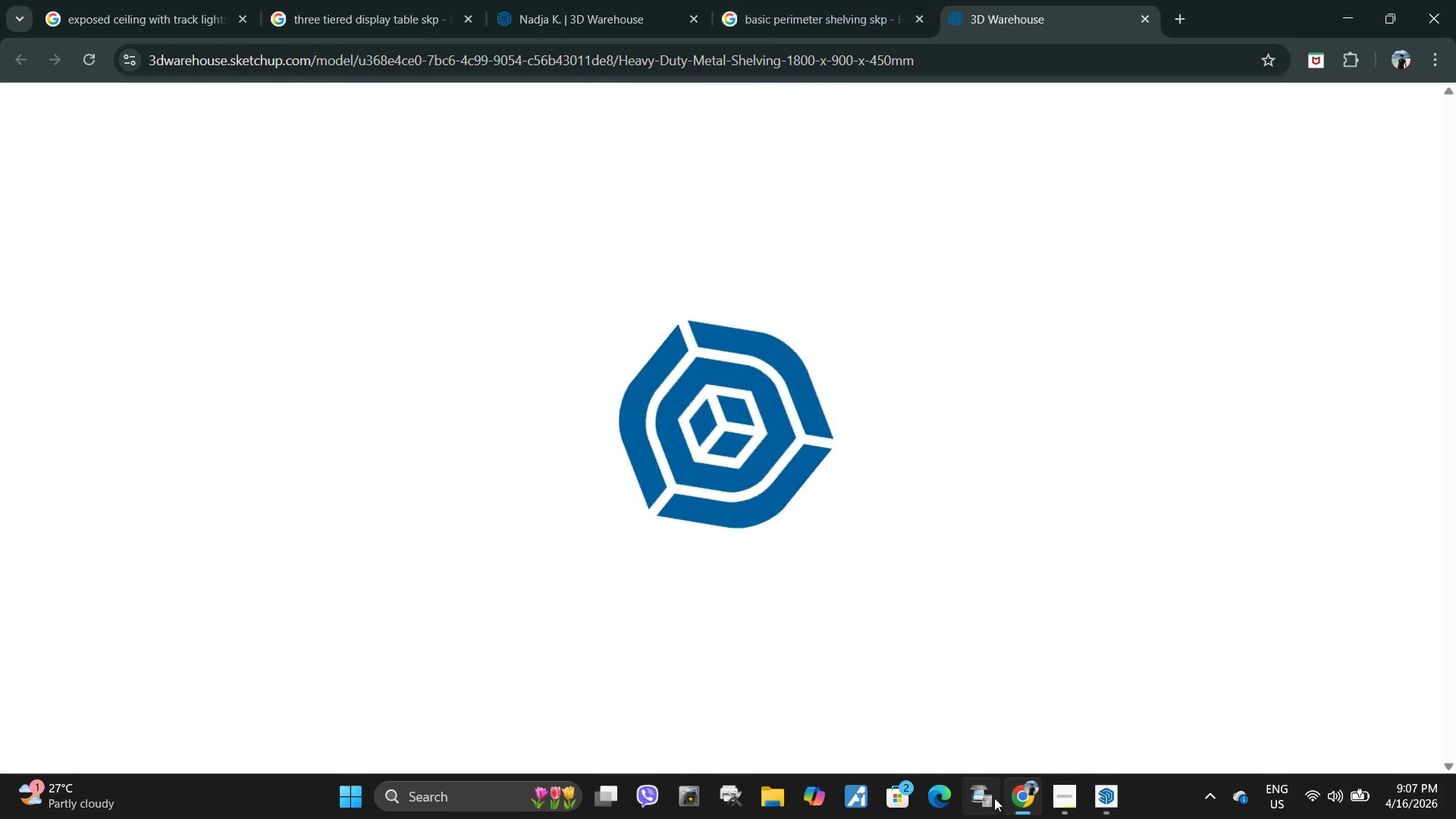 
left_click([1112, 789])
 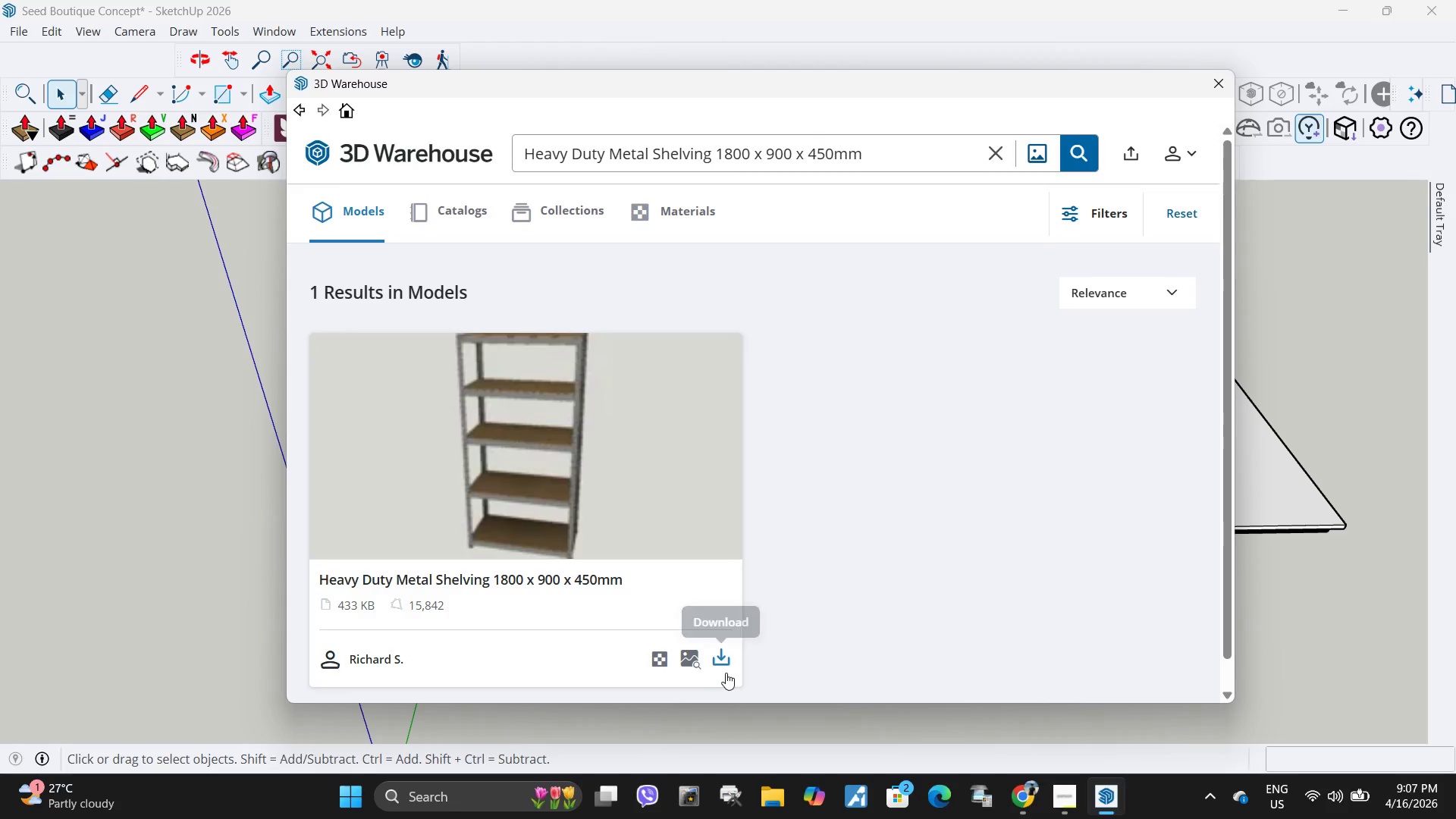 
left_click([726, 673])
 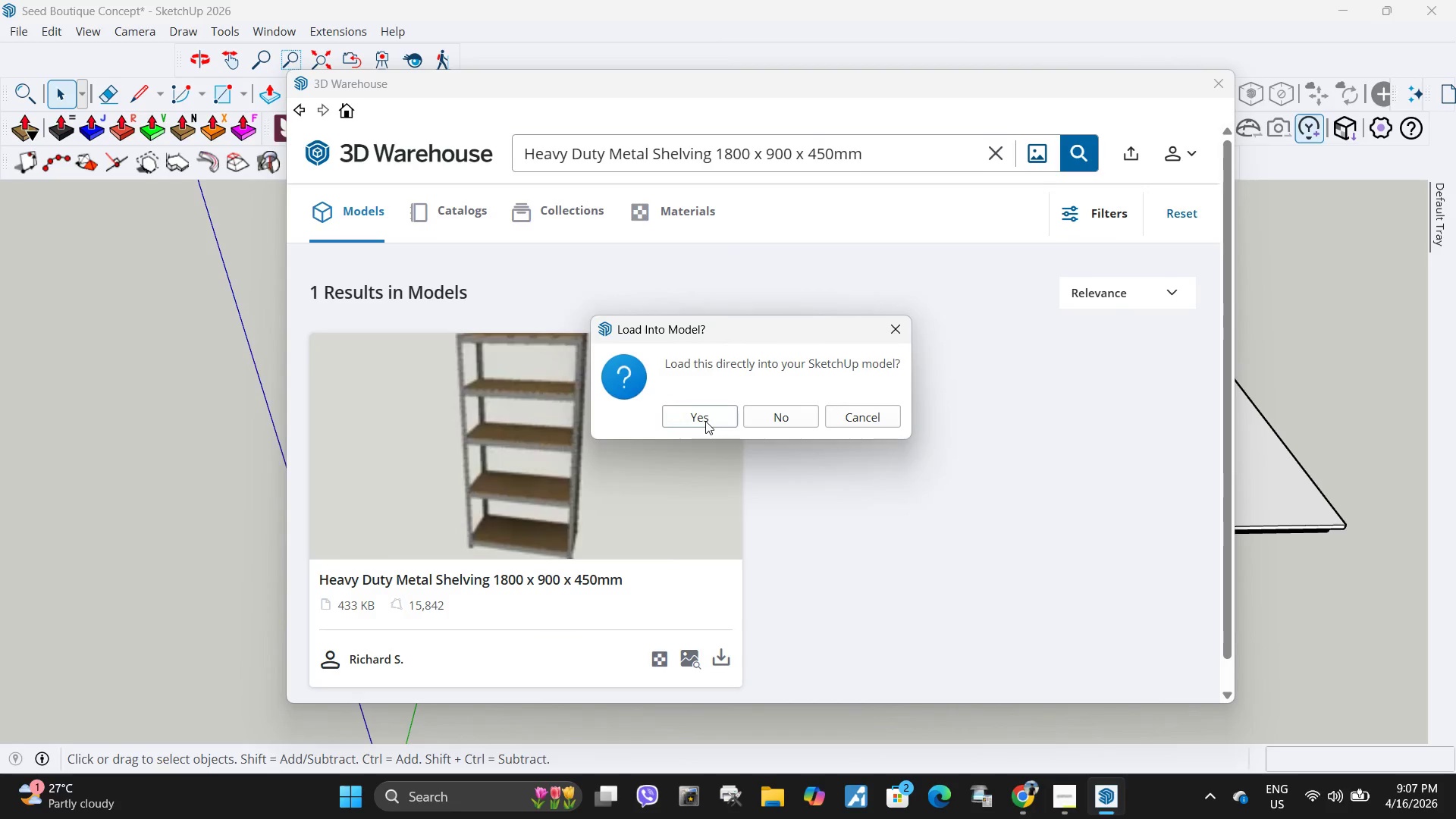 
left_click([705, 421])
 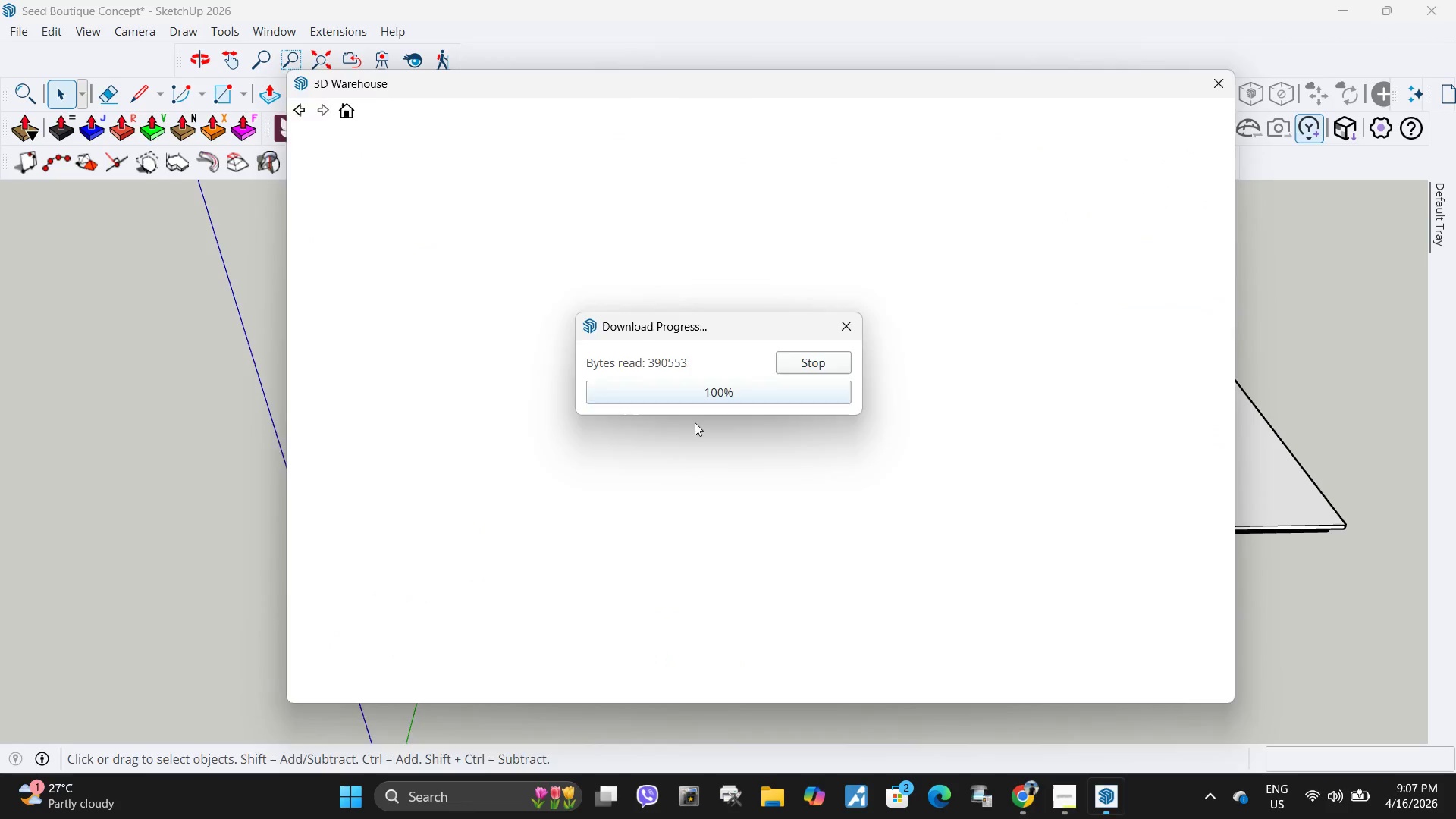 
scroll: coordinate [711, 457], scroll_direction: down, amount: 3.0
 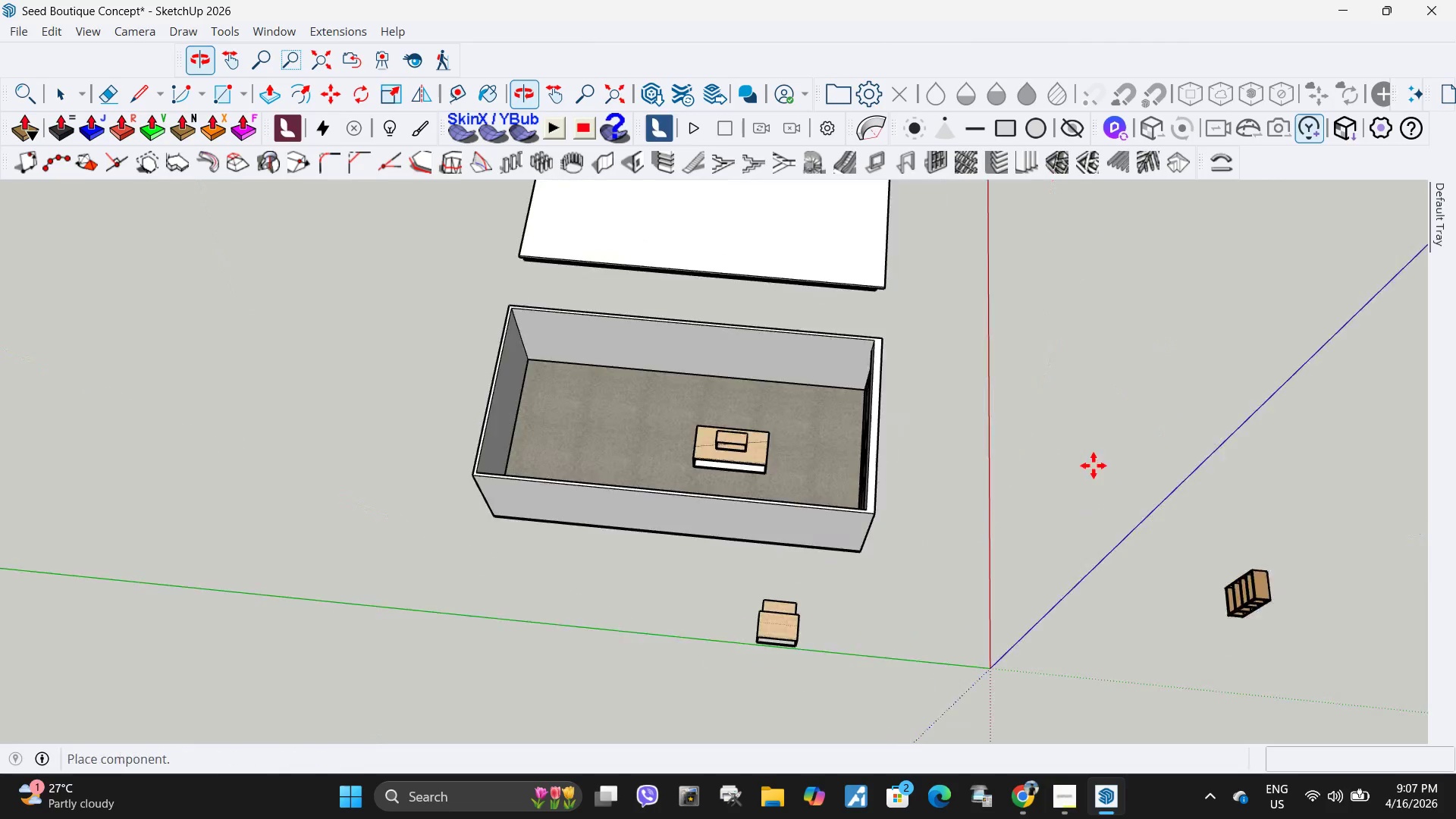 
scroll: coordinate [679, 443], scroll_direction: up, amount: 12.0
 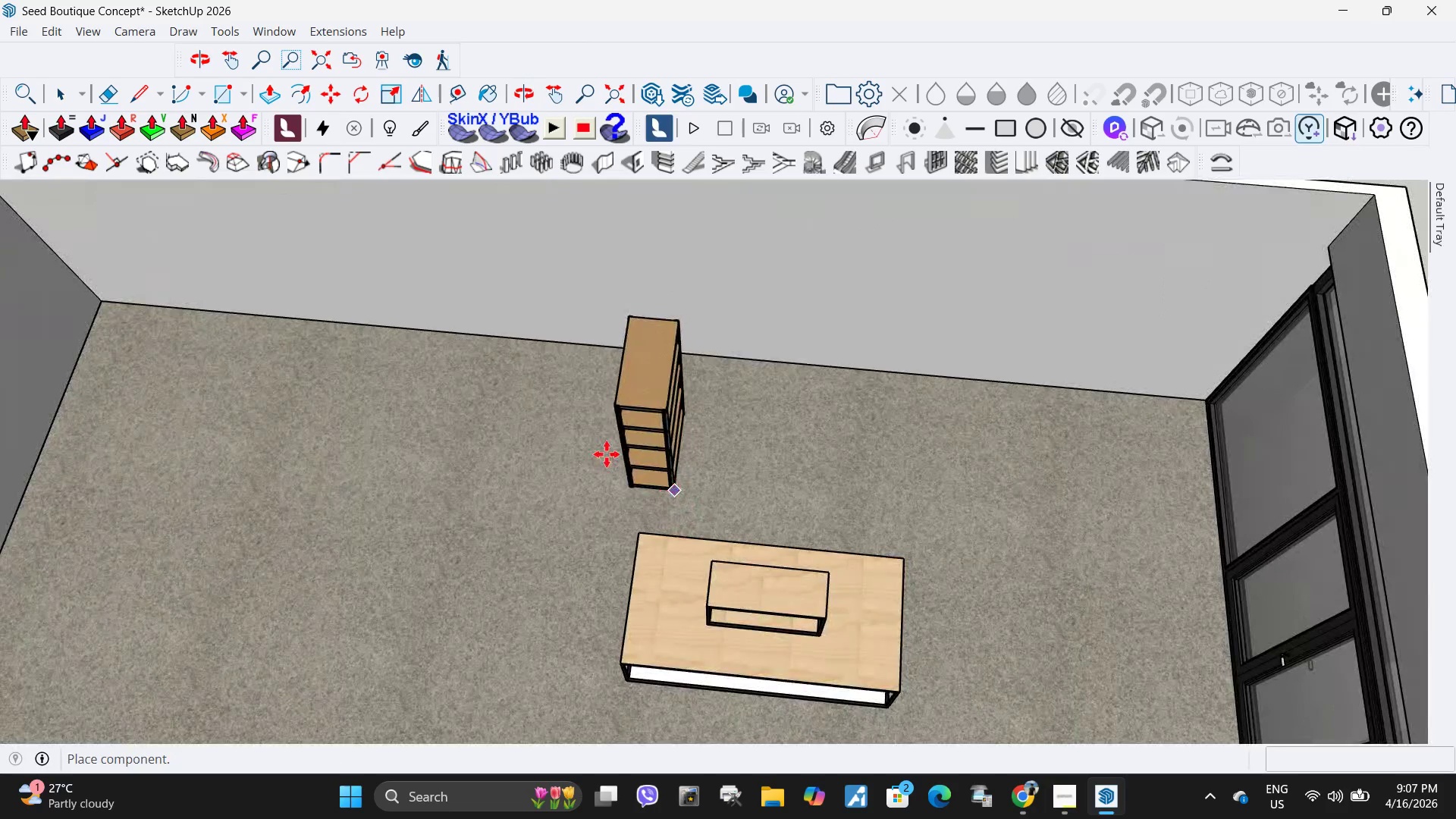 
scroll: coordinate [553, 412], scroll_direction: down, amount: 12.0
 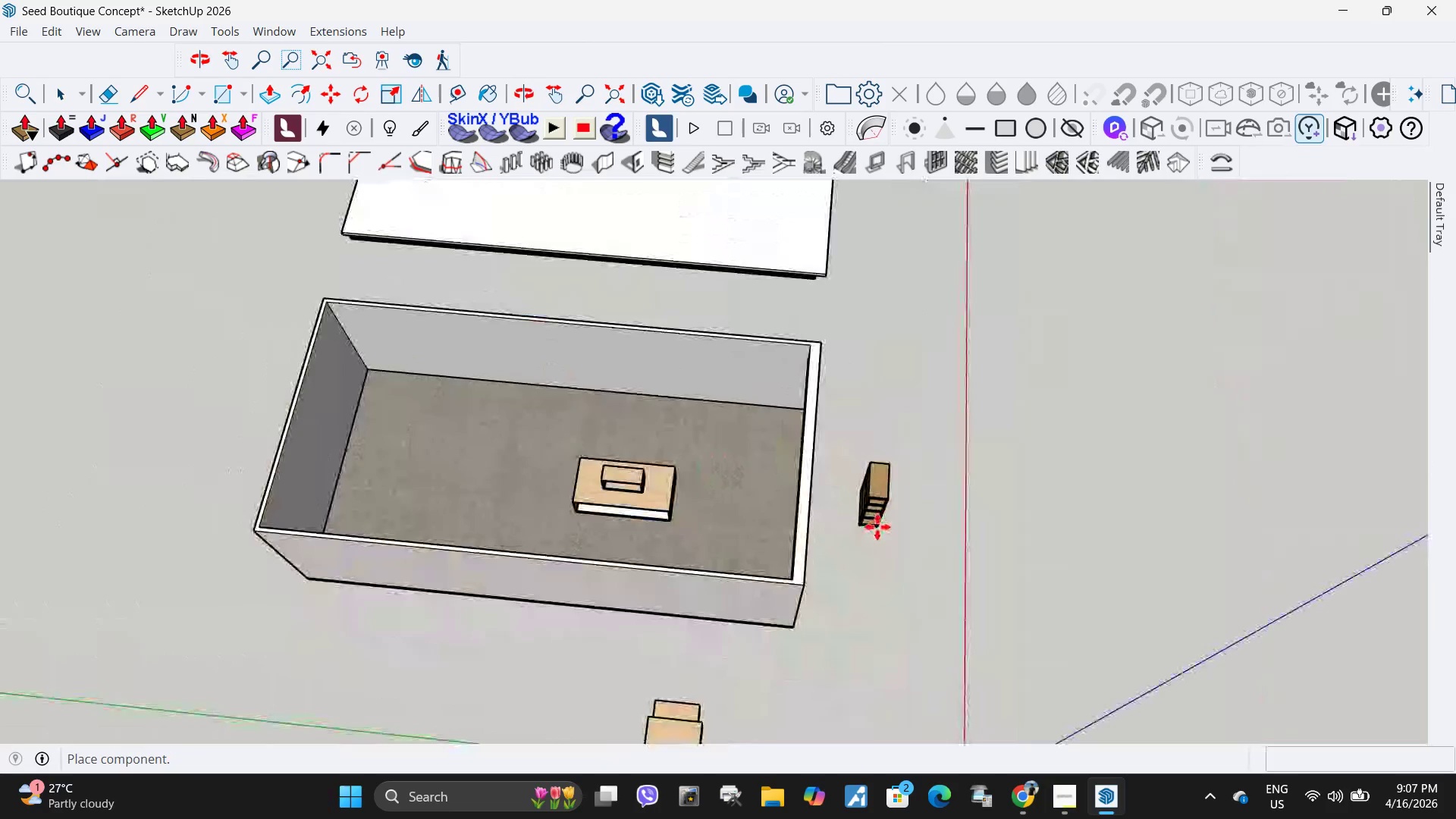 
left_click([880, 527])
 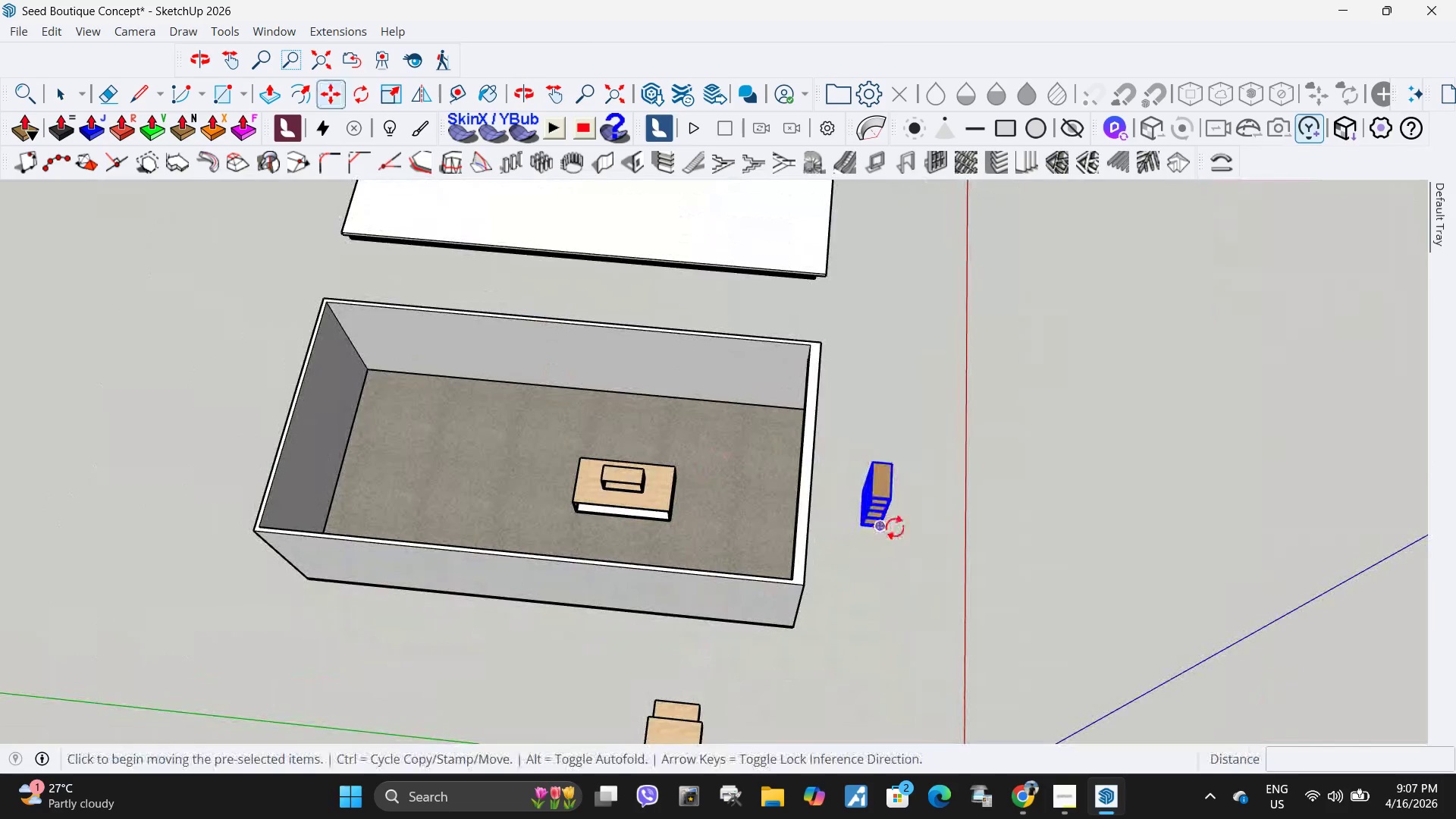 
key(Q)
 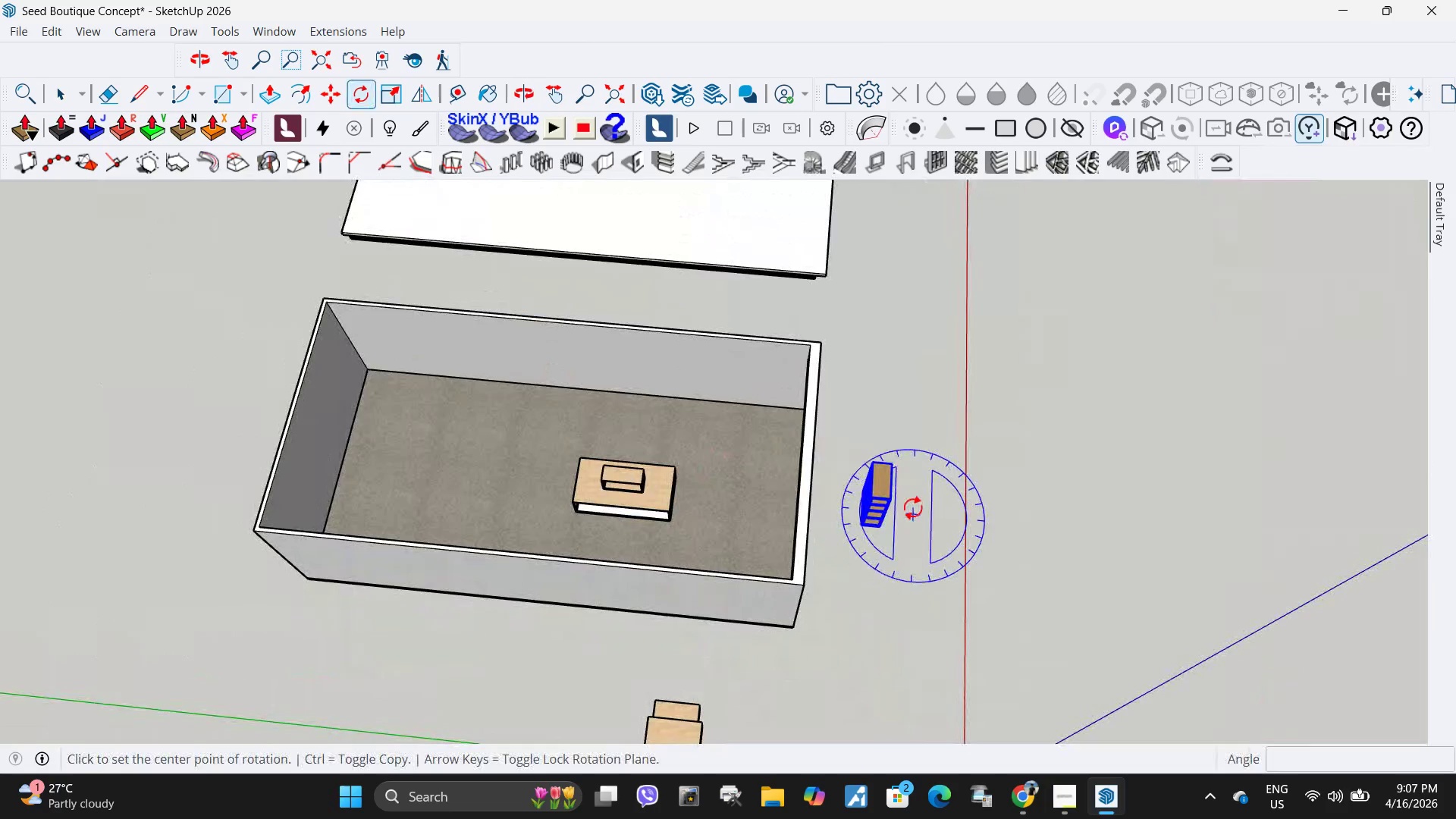 
left_click([913, 507])
 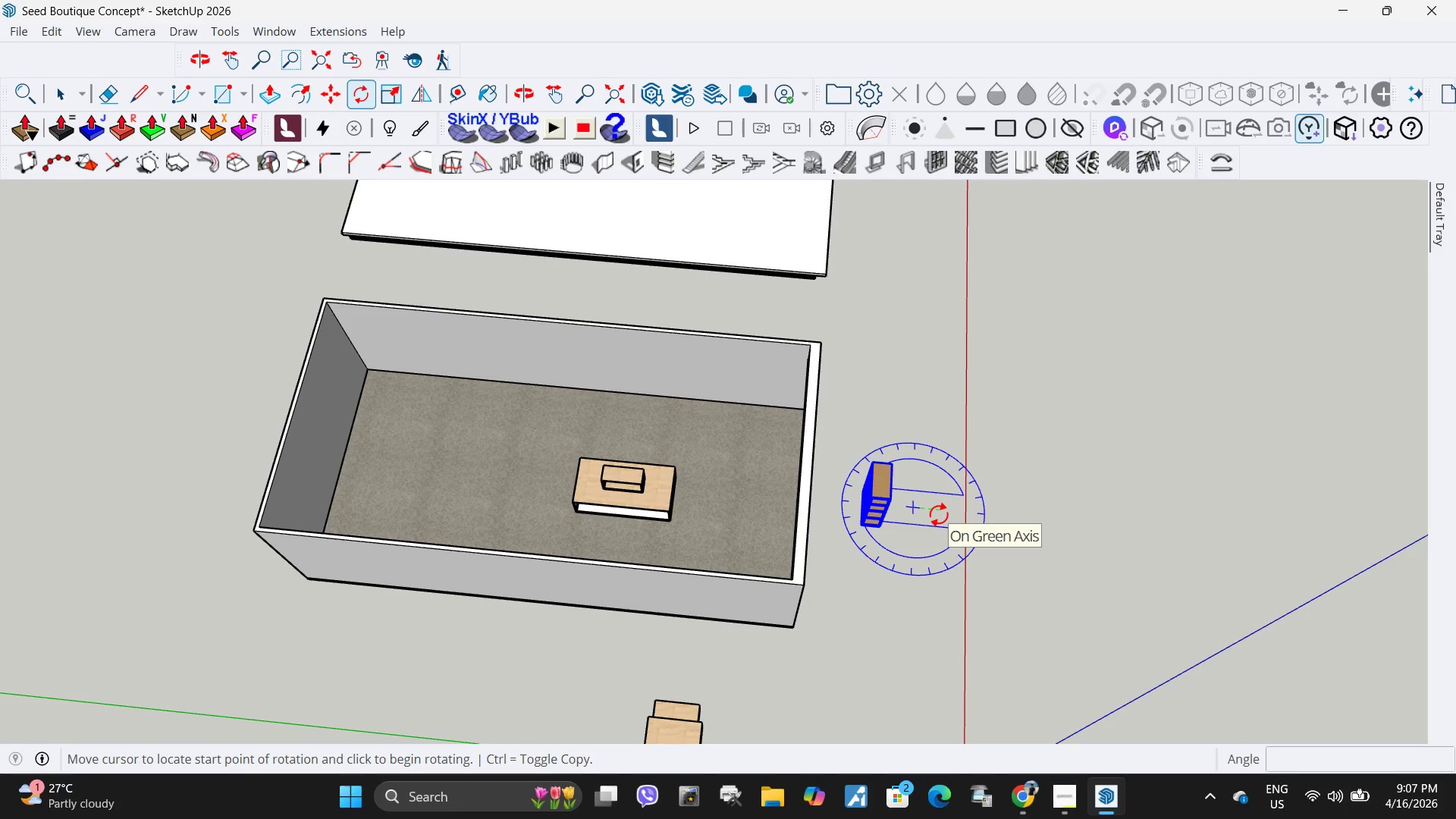 
left_click([939, 514])
 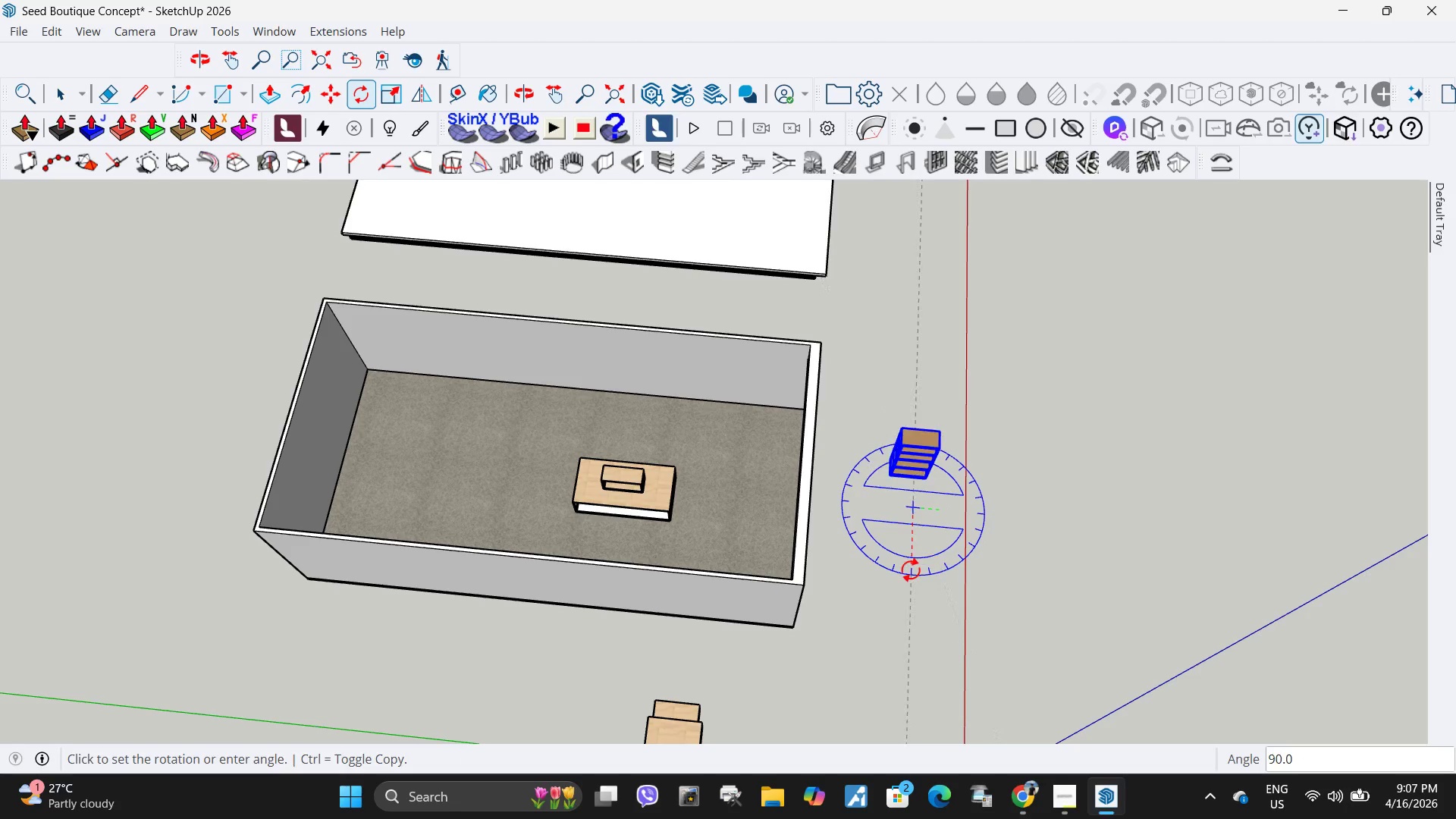 
left_click([911, 570])
 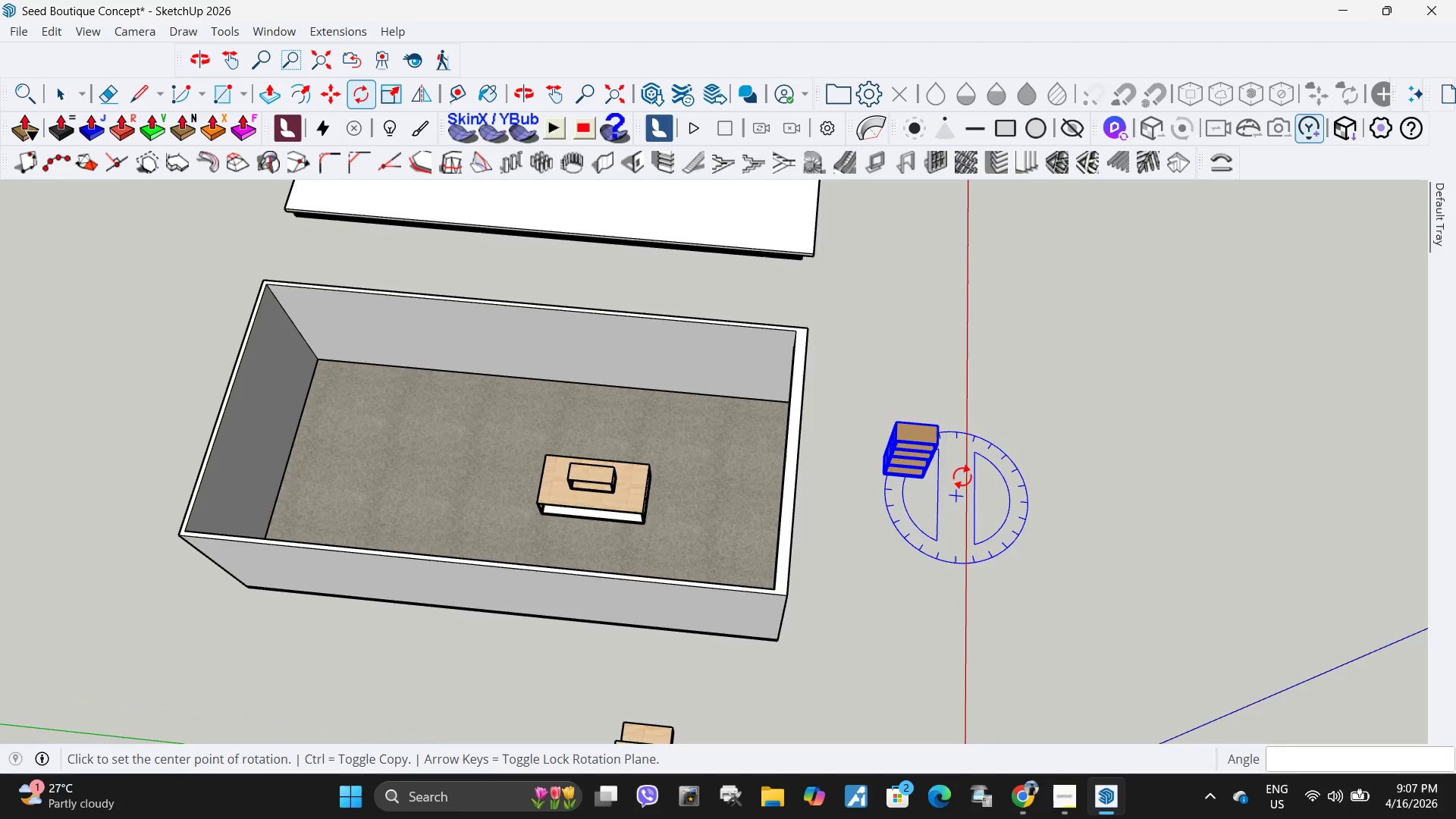 
scroll: coordinate [964, 469], scroll_direction: up, amount: 14.0
 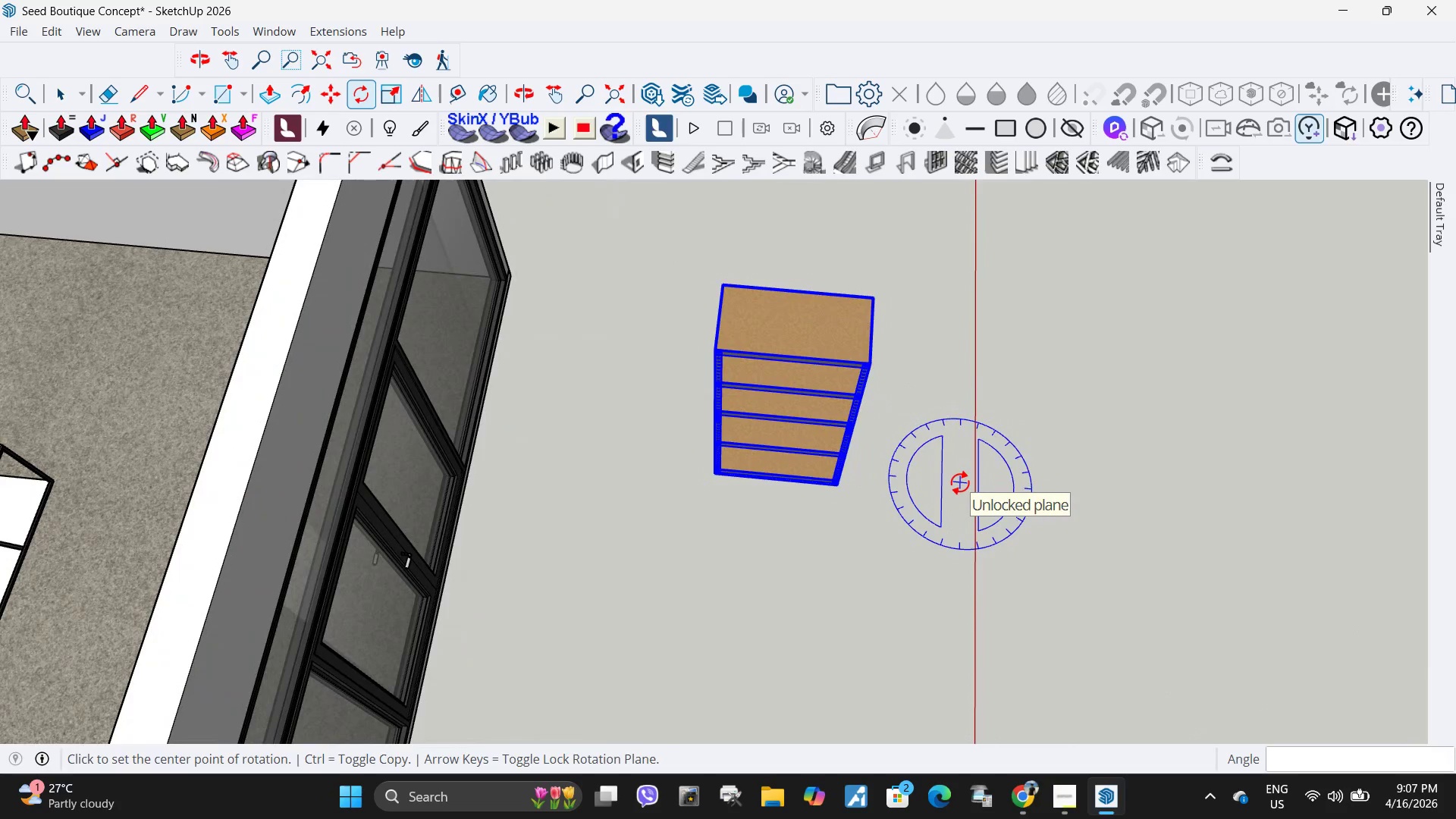 
mouse_move([987, 413])
 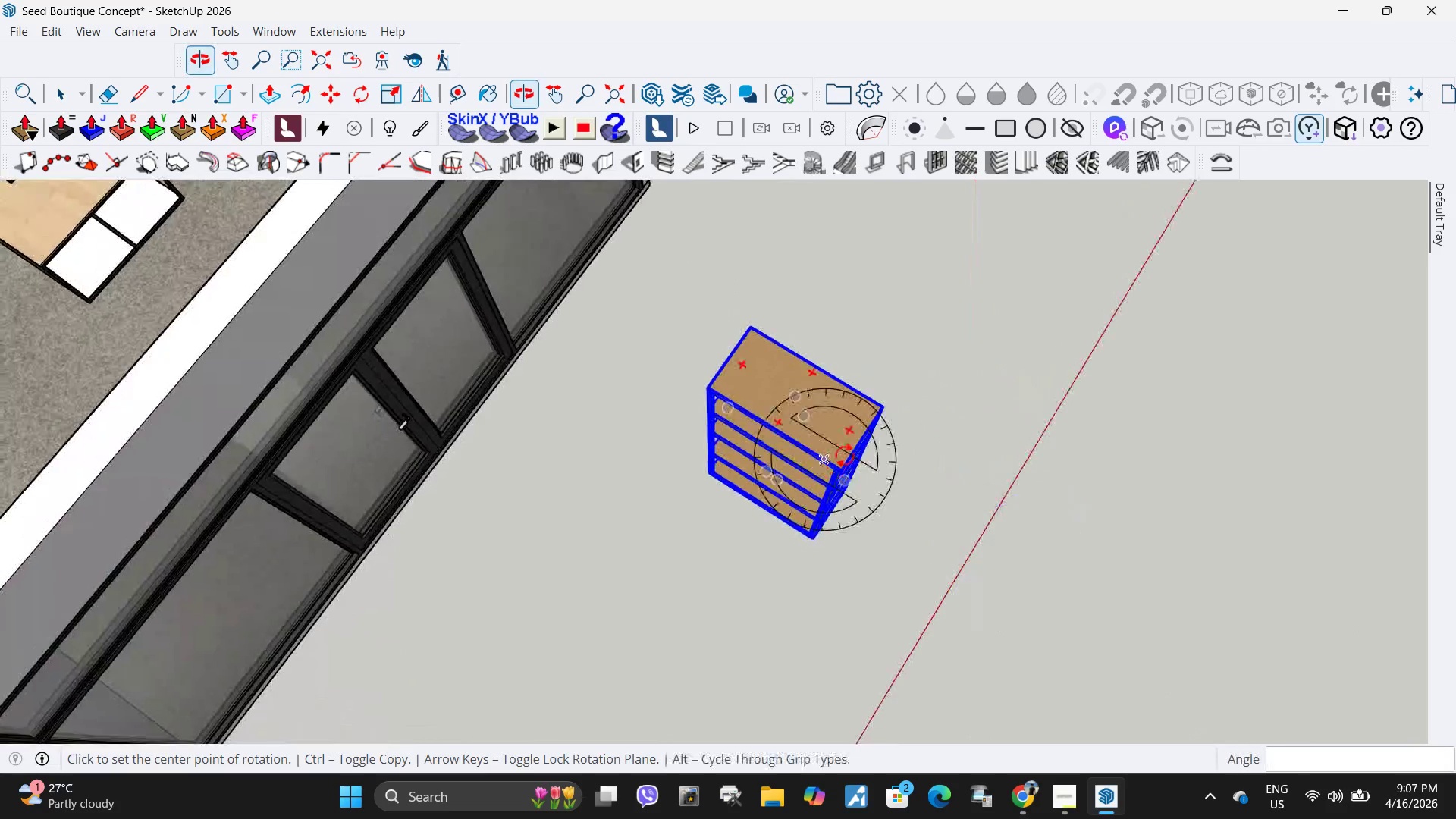 
scroll: coordinate [861, 602], scroll_direction: up, amount: 13.0
 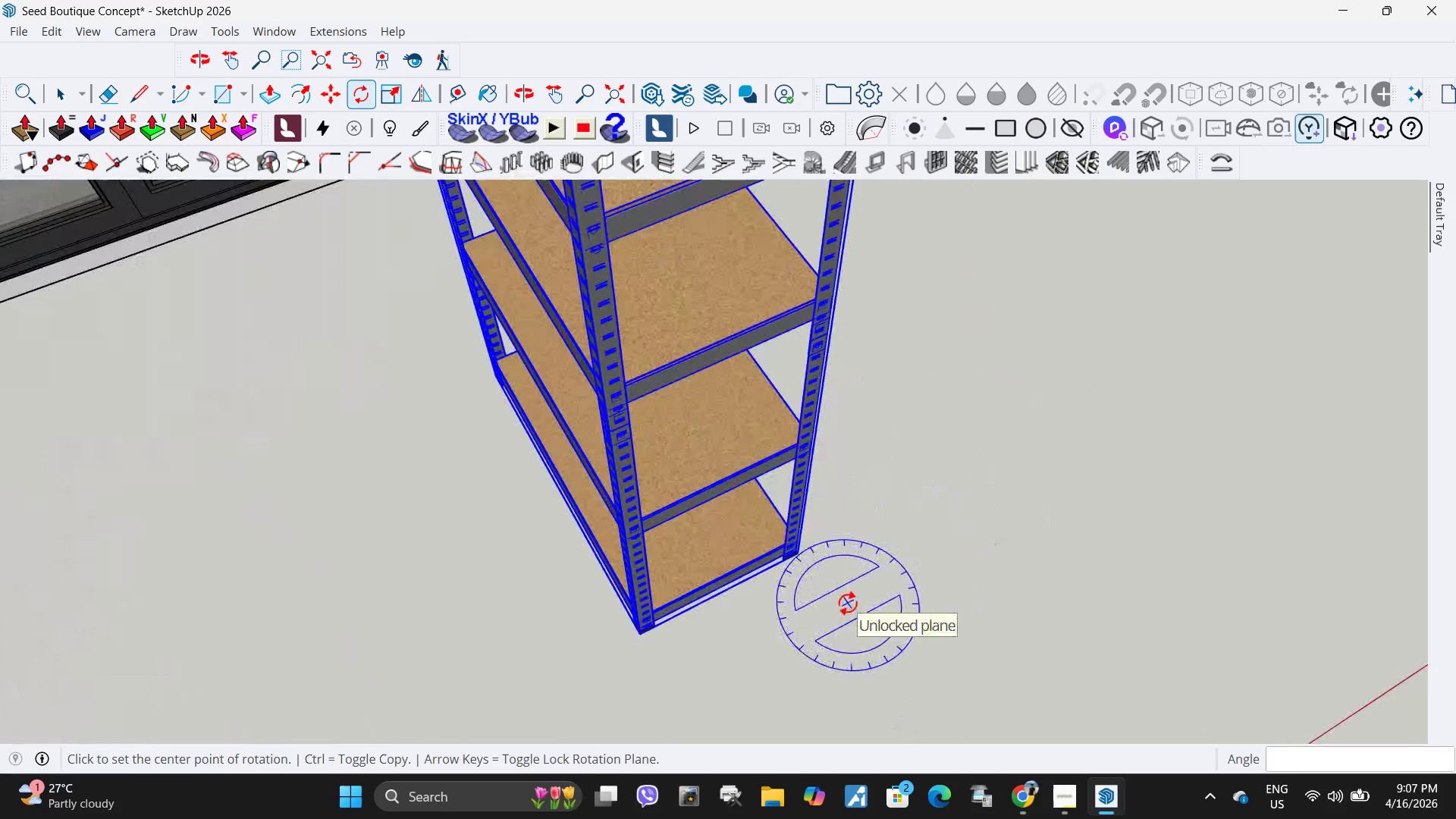 
key(M)
 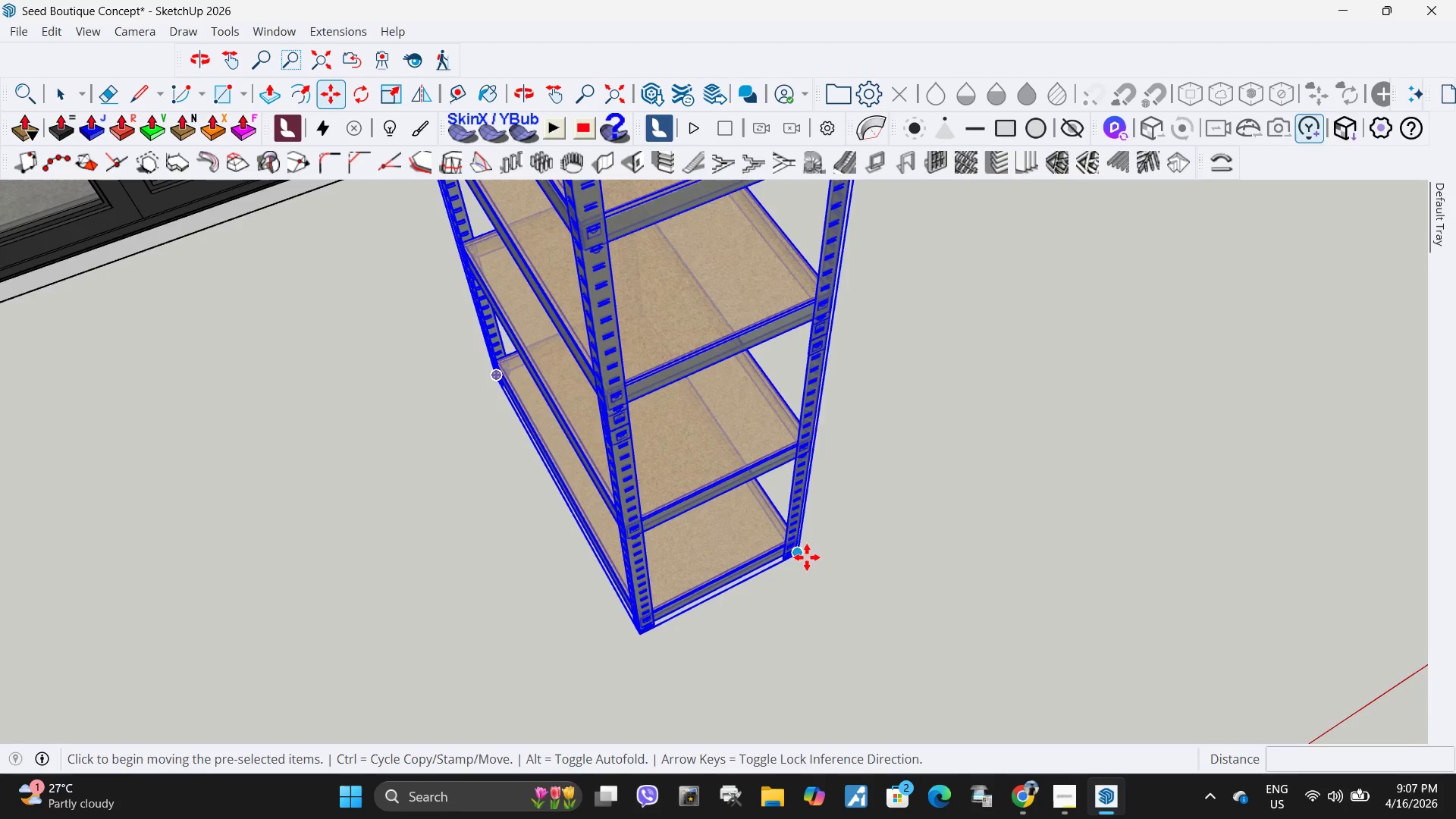 
scroll: coordinate [824, 567], scroll_direction: up, amount: 9.0
 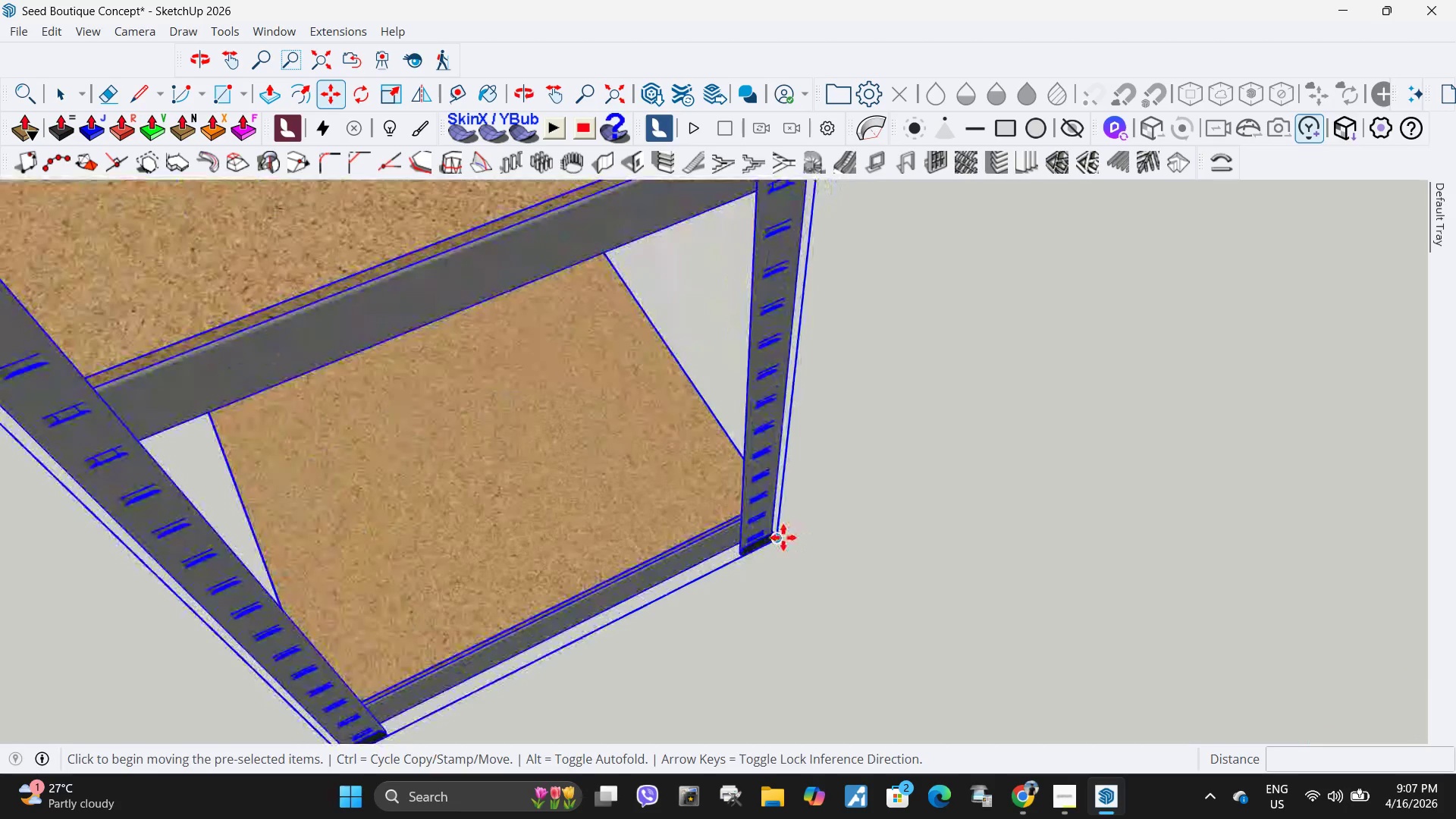 
left_click([783, 538])
 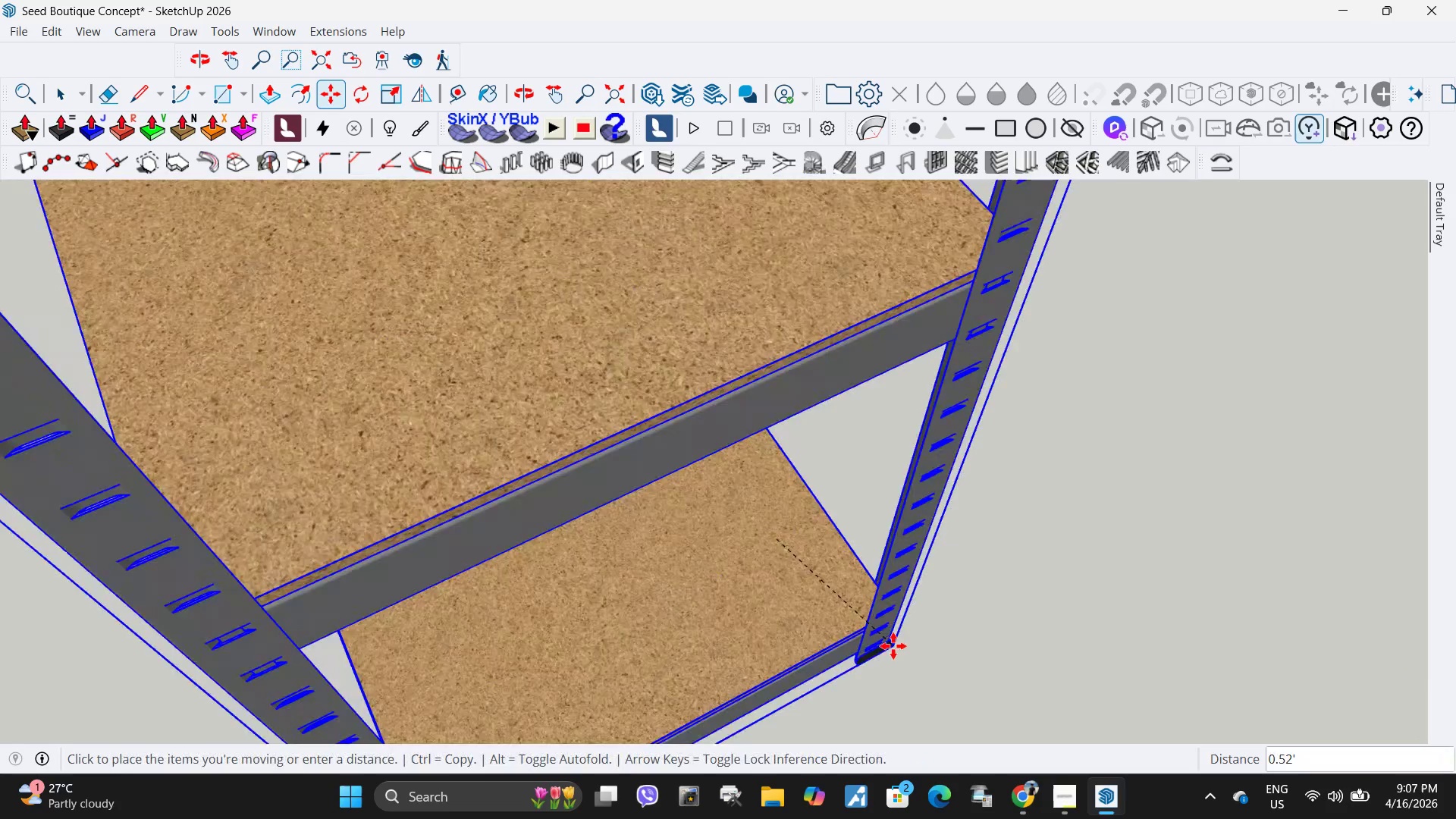 
scroll: coordinate [937, 654], scroll_direction: down, amount: 32.0
 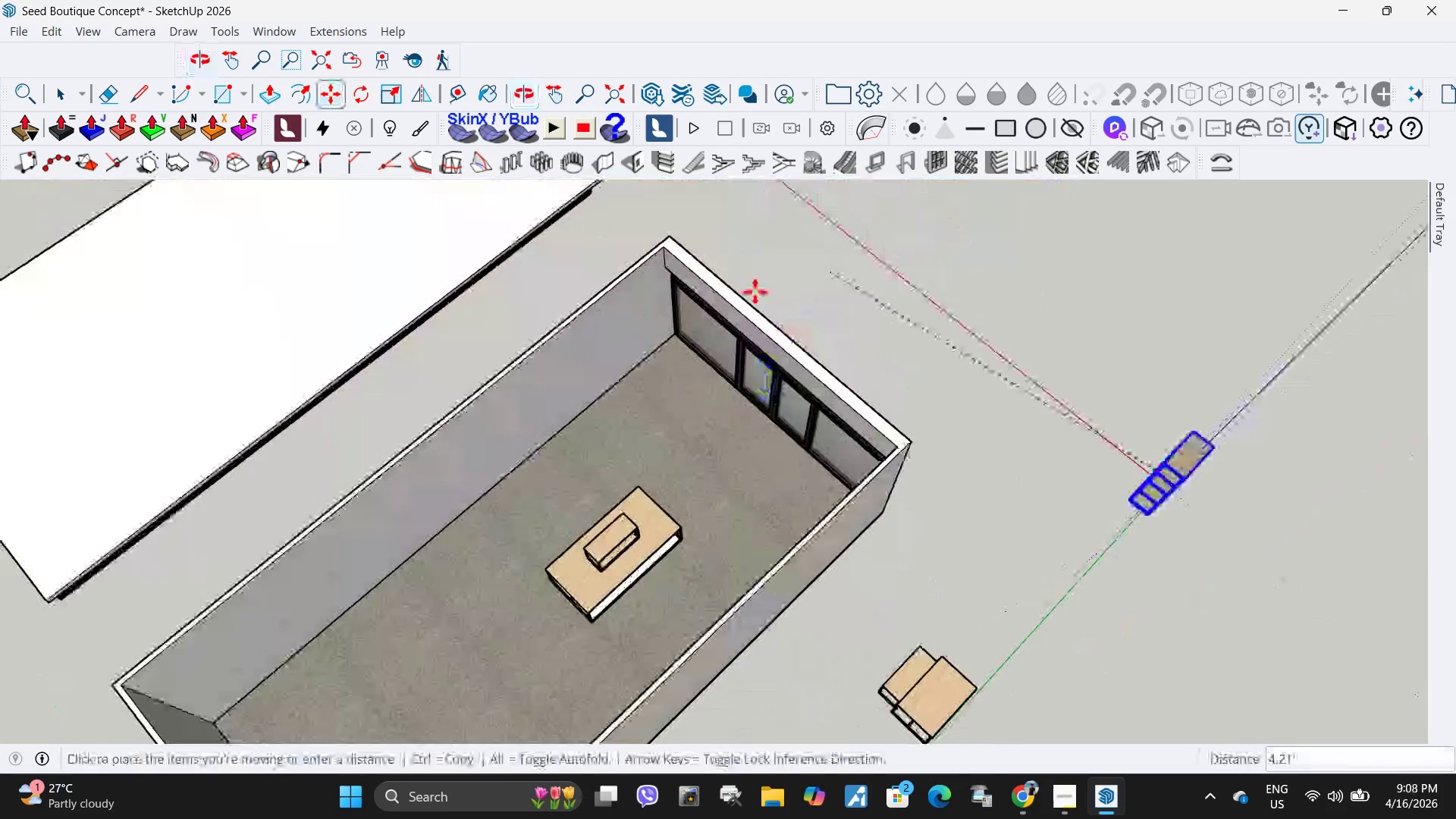 
scroll: coordinate [654, 402], scroll_direction: up, amount: 9.0
 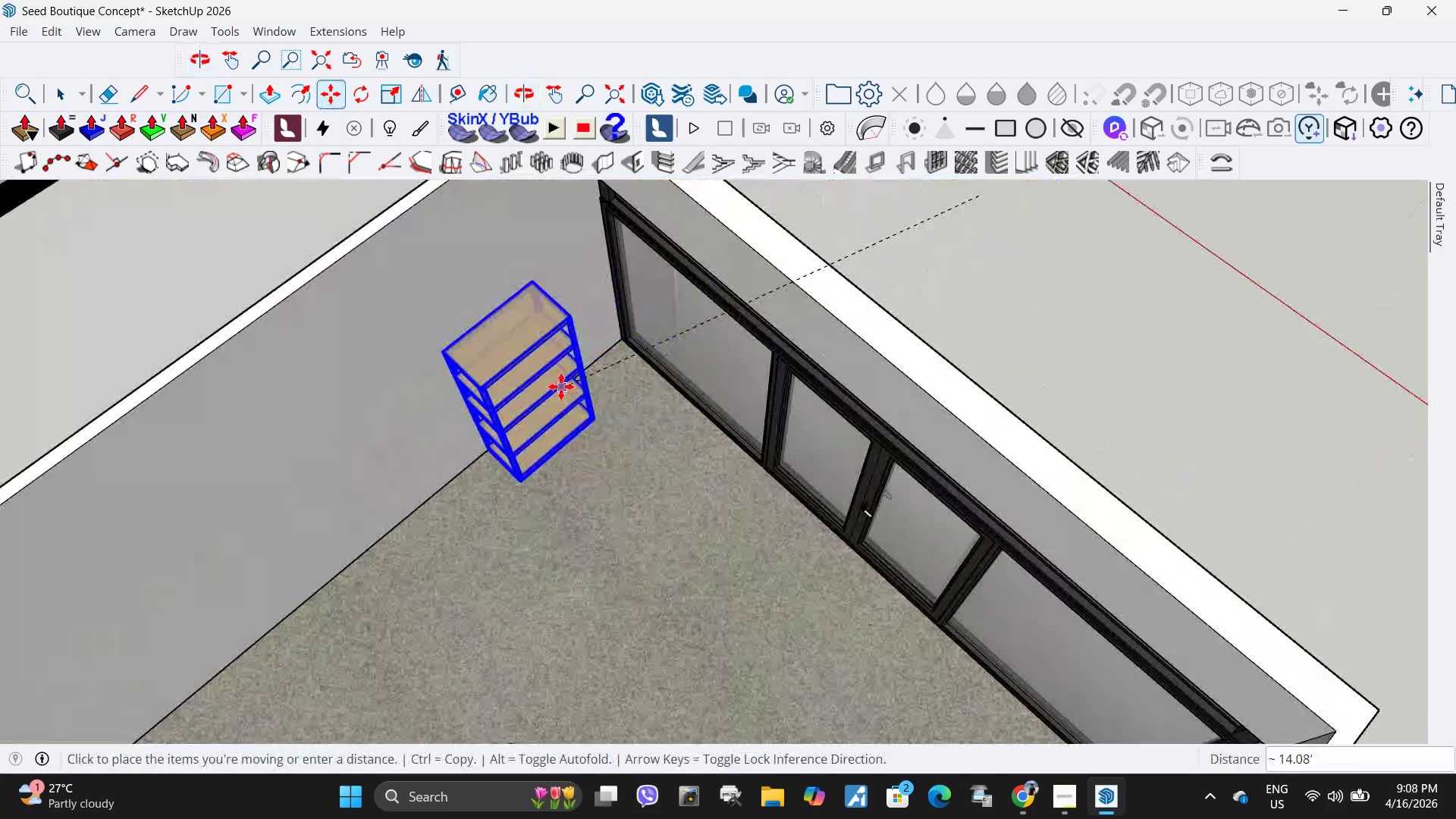 
left_click([561, 387])
 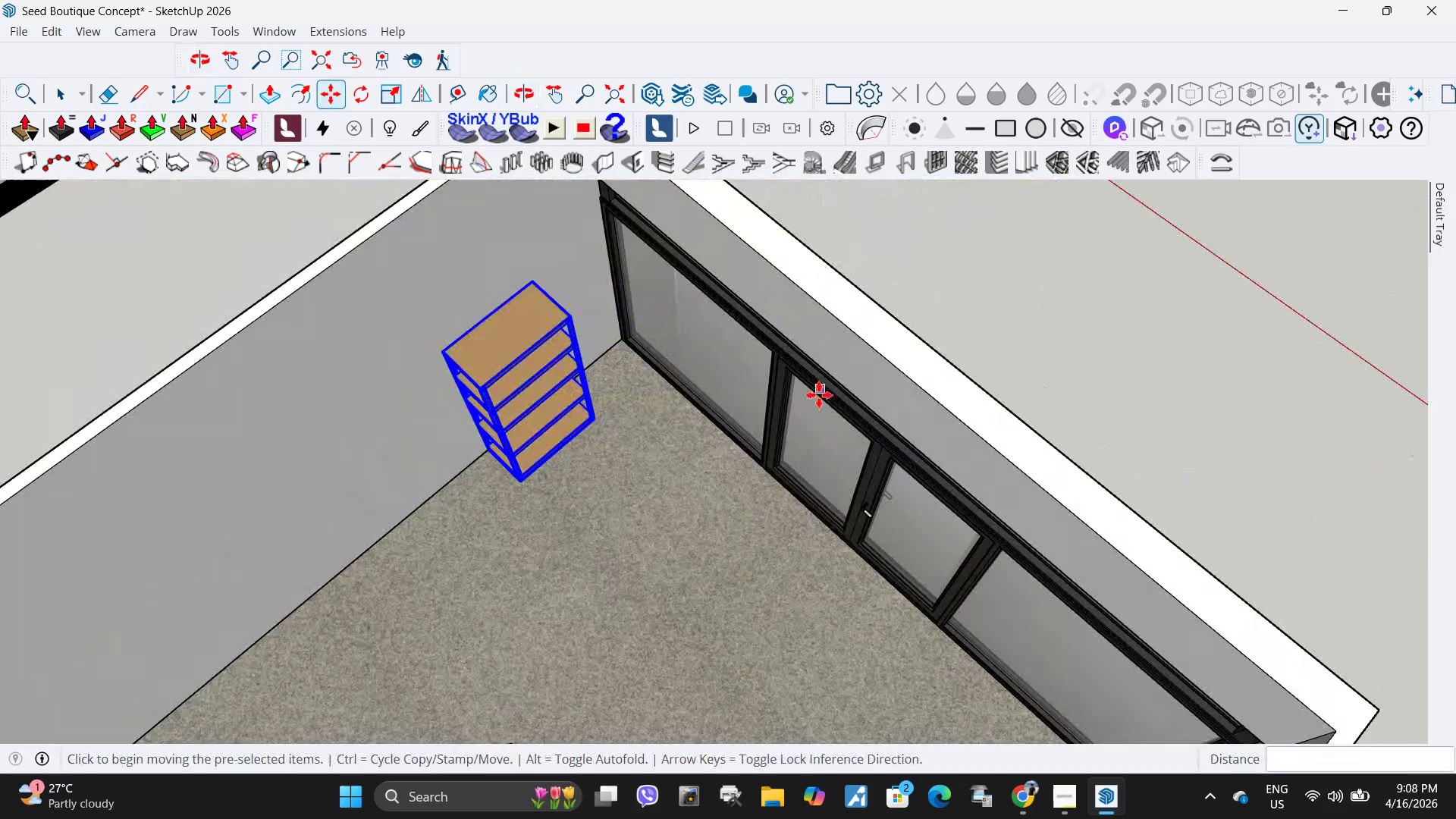 
scroll: coordinate [822, 397], scroll_direction: down, amount: 5.0
 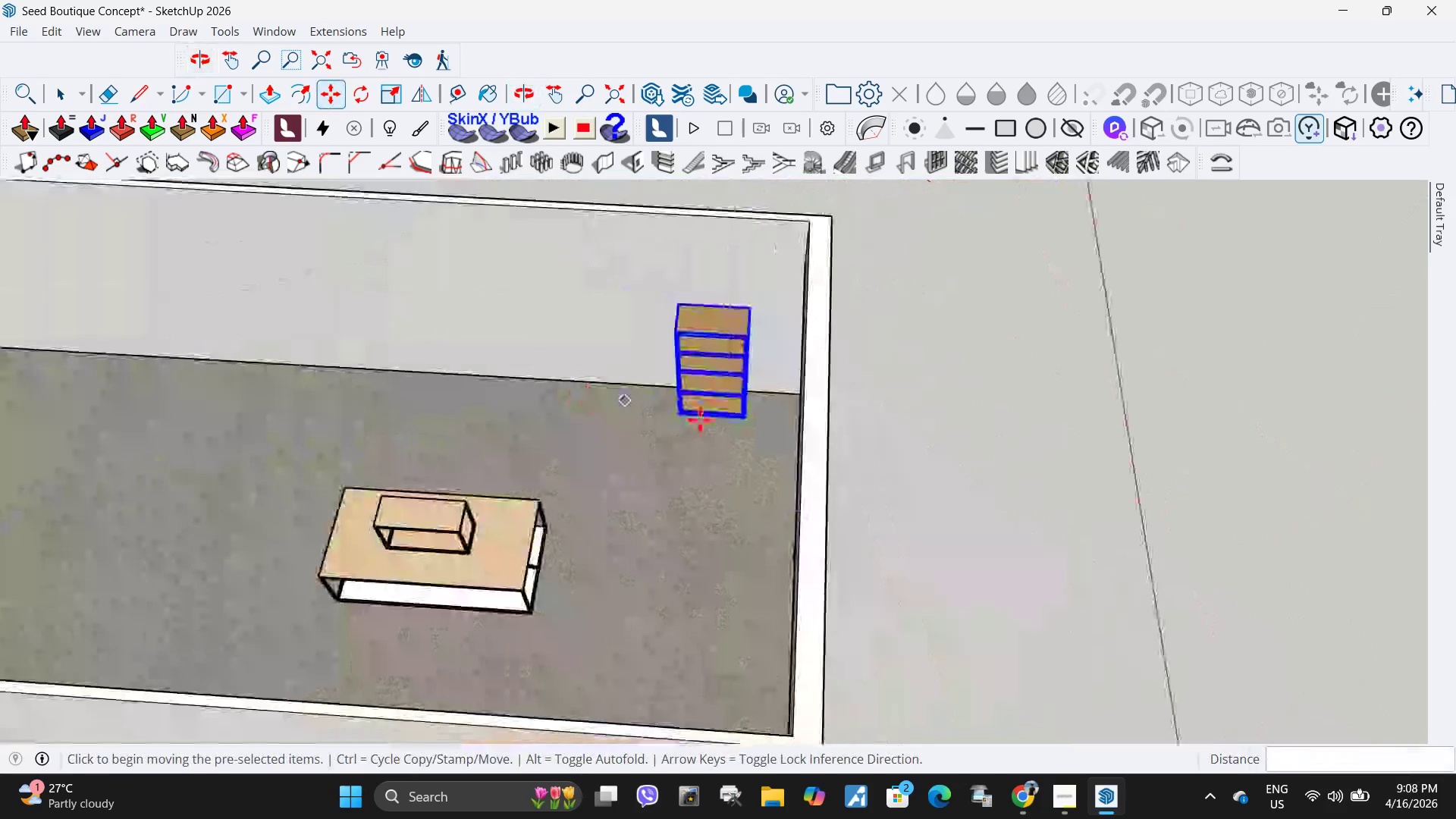 
scroll: coordinate [717, 422], scroll_direction: up, amount: 9.0
 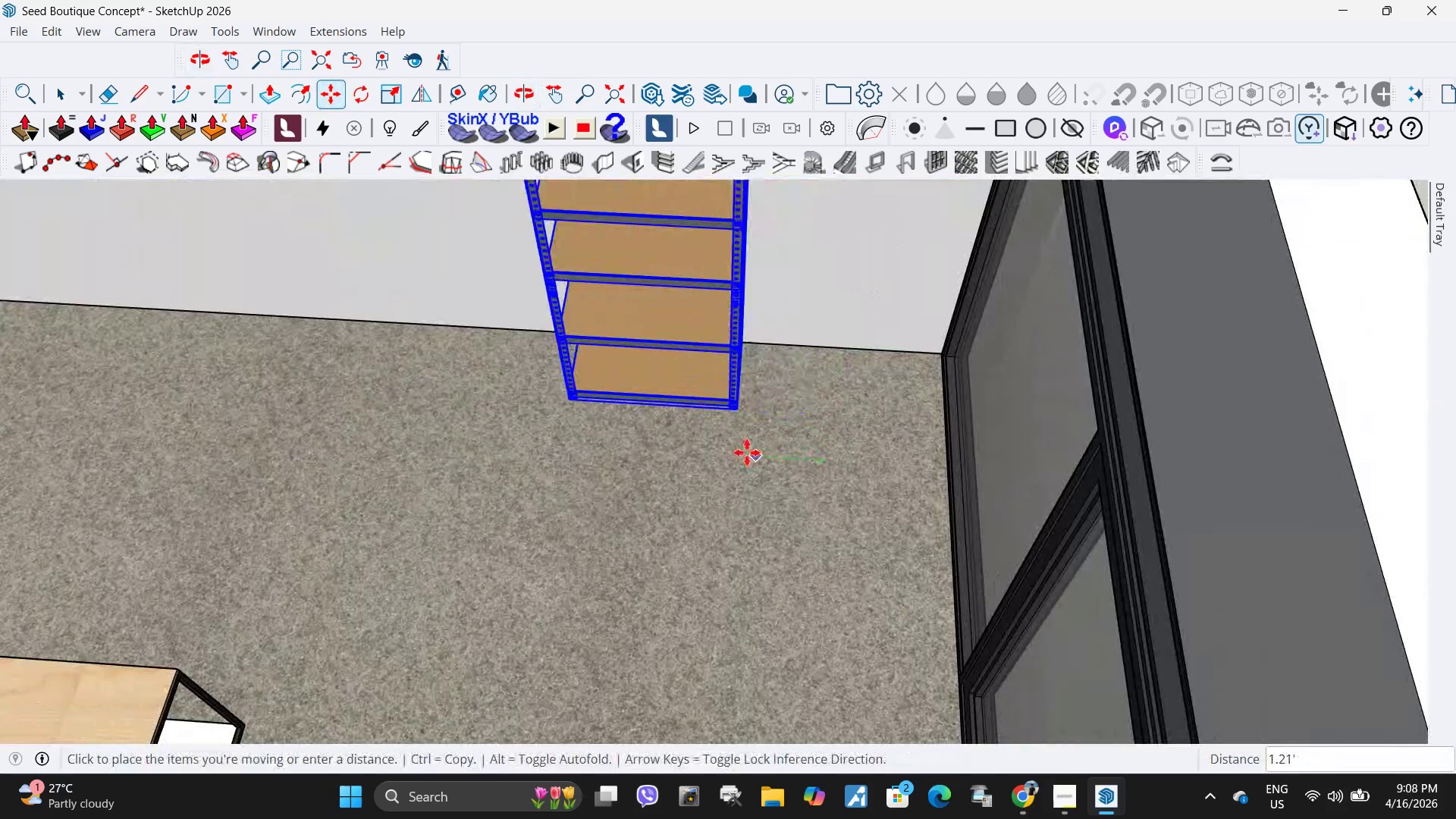 
left_click([739, 450])
 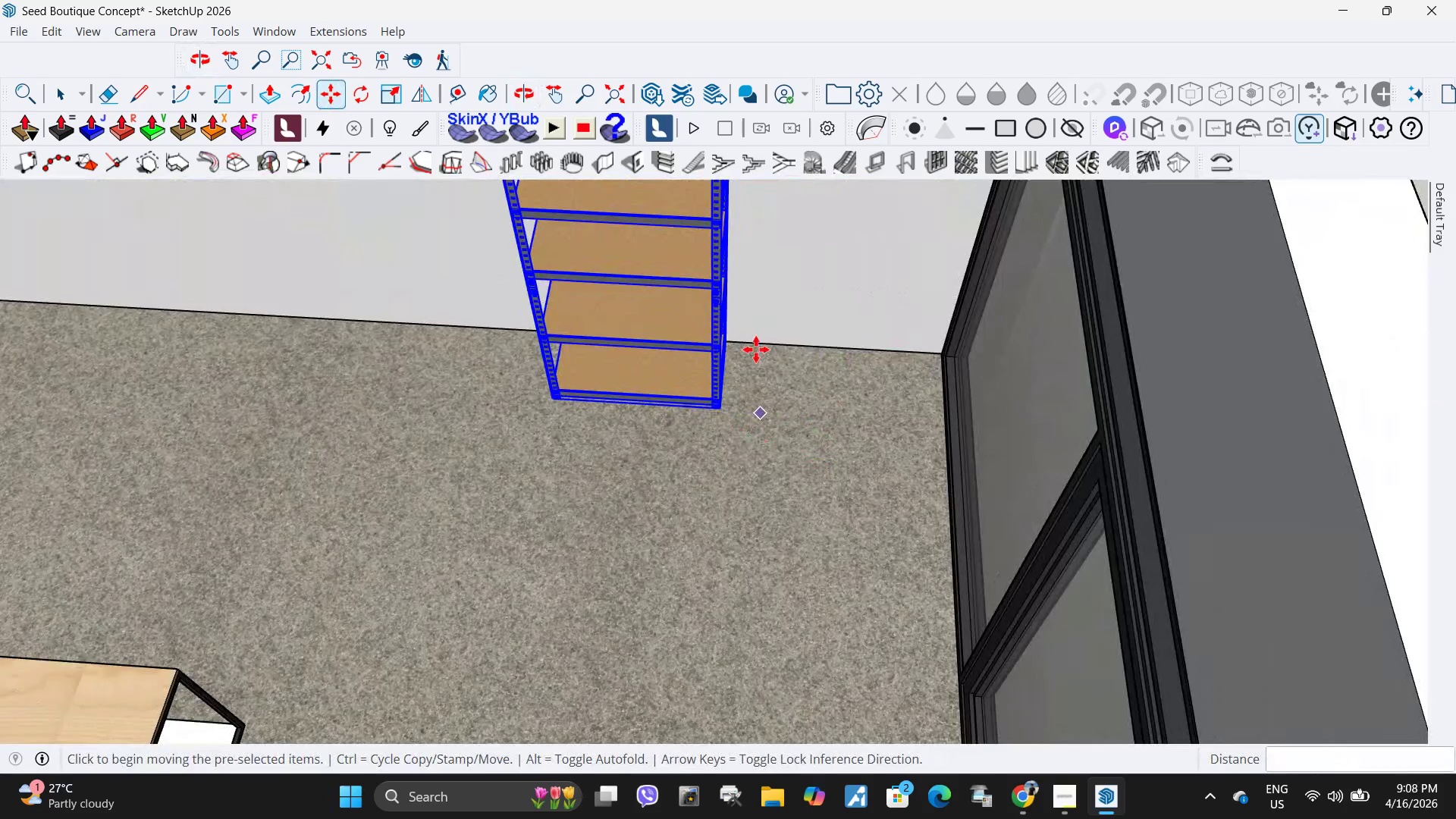 
scroll: coordinate [764, 340], scroll_direction: up, amount: 10.0
 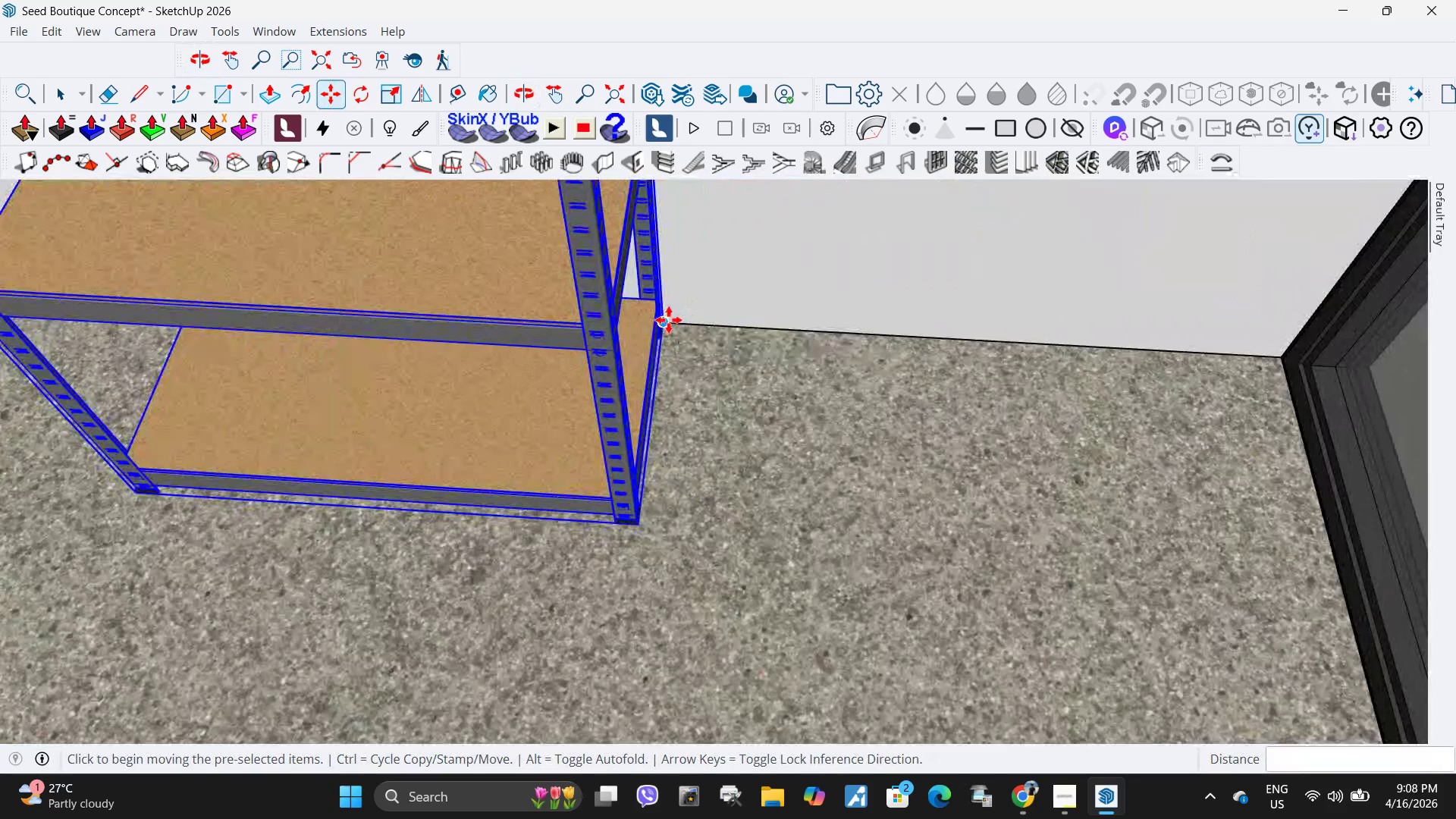 
left_click([669, 320])
 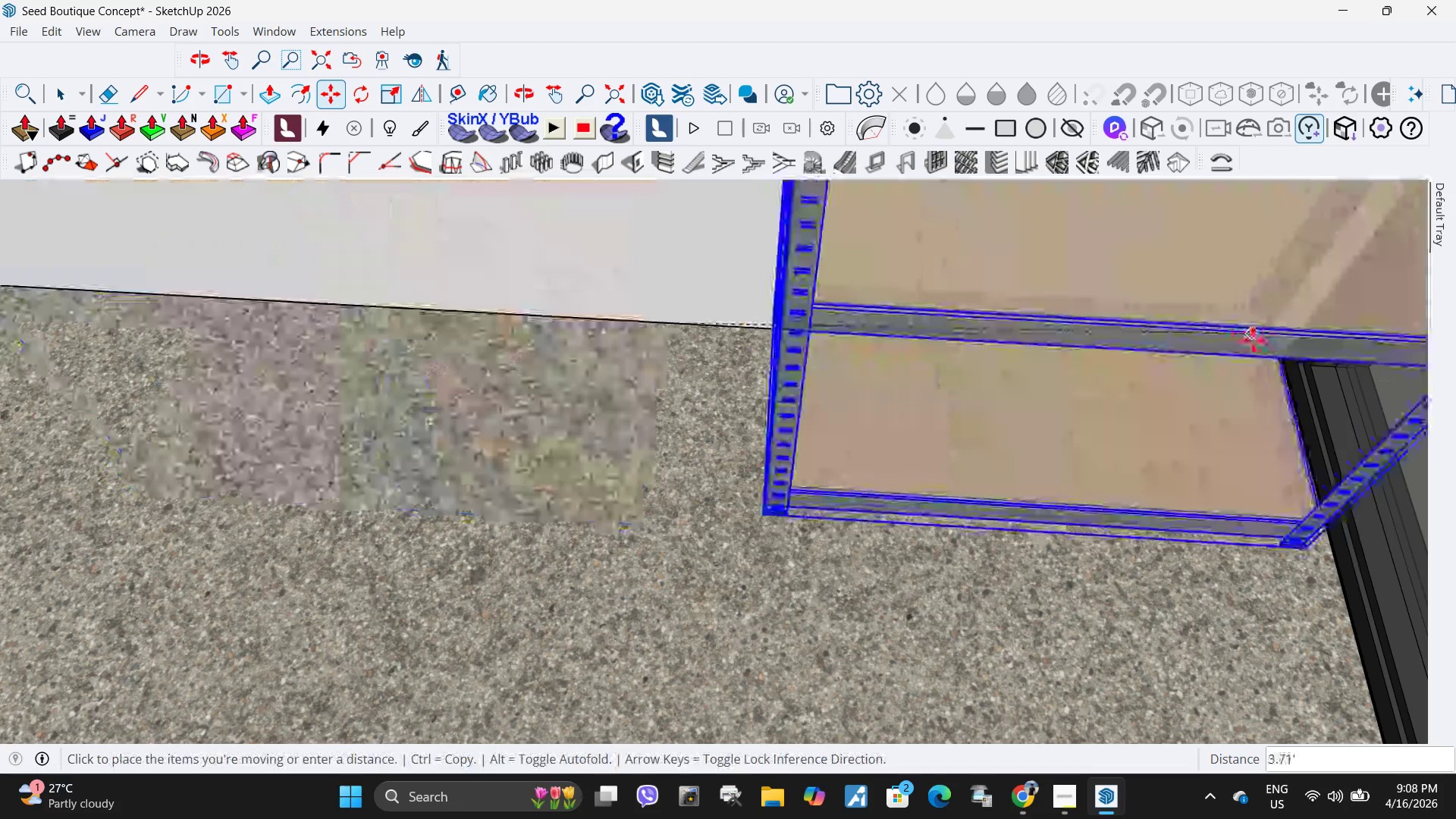 
mouse_move([1257, 362])
 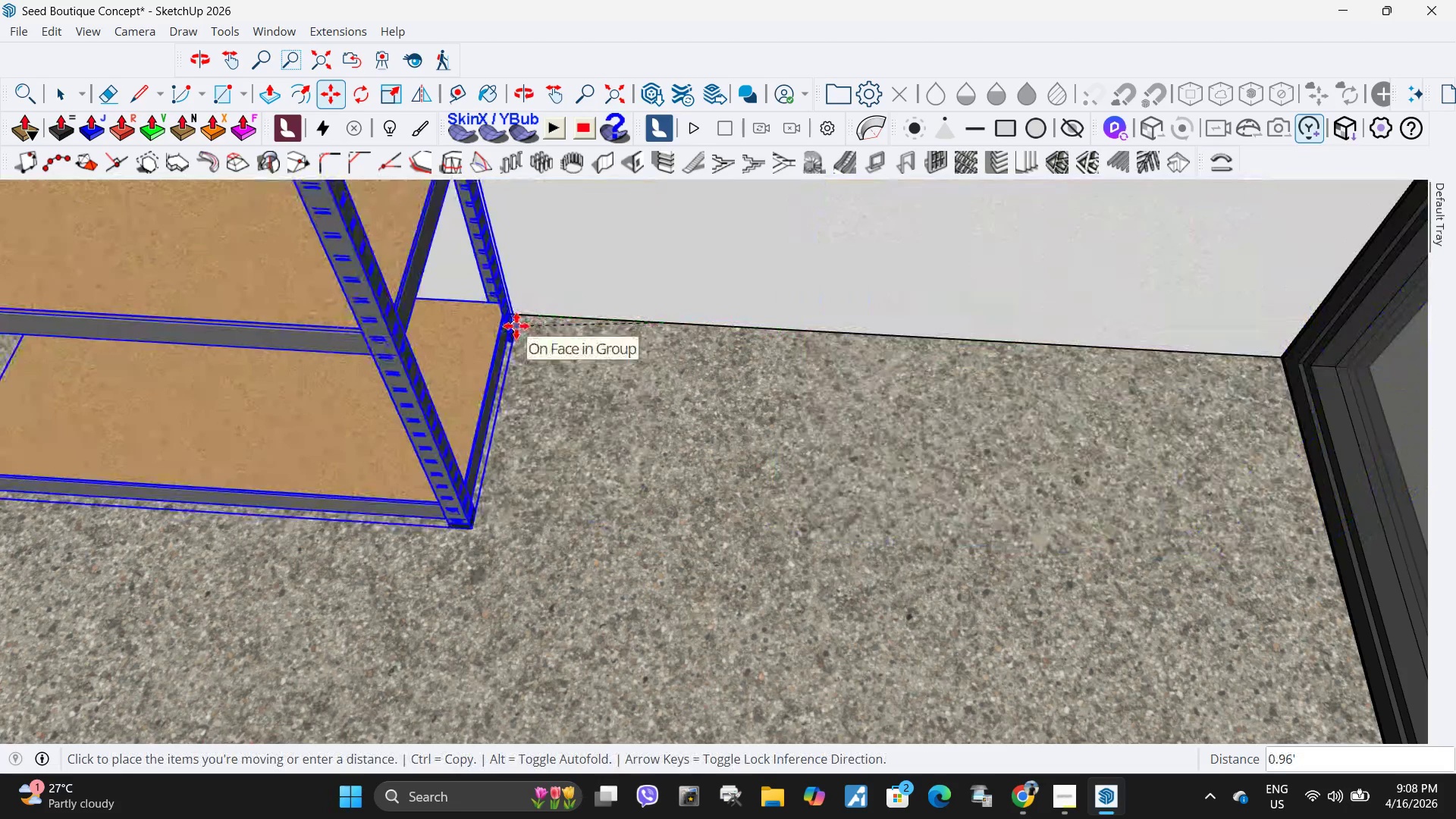 
scroll: coordinate [523, 334], scroll_direction: up, amount: 6.0
 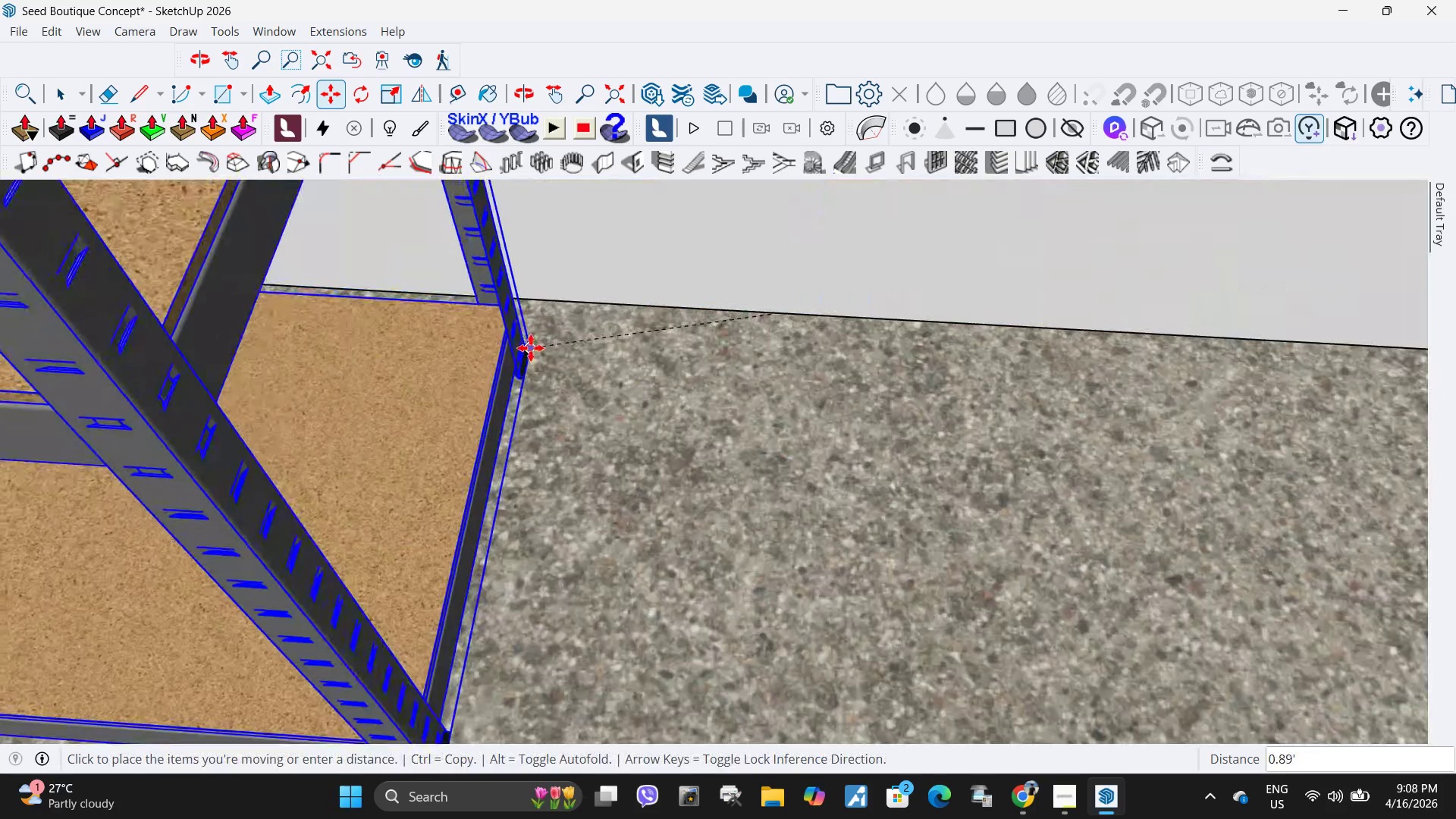 
key(Escape)
 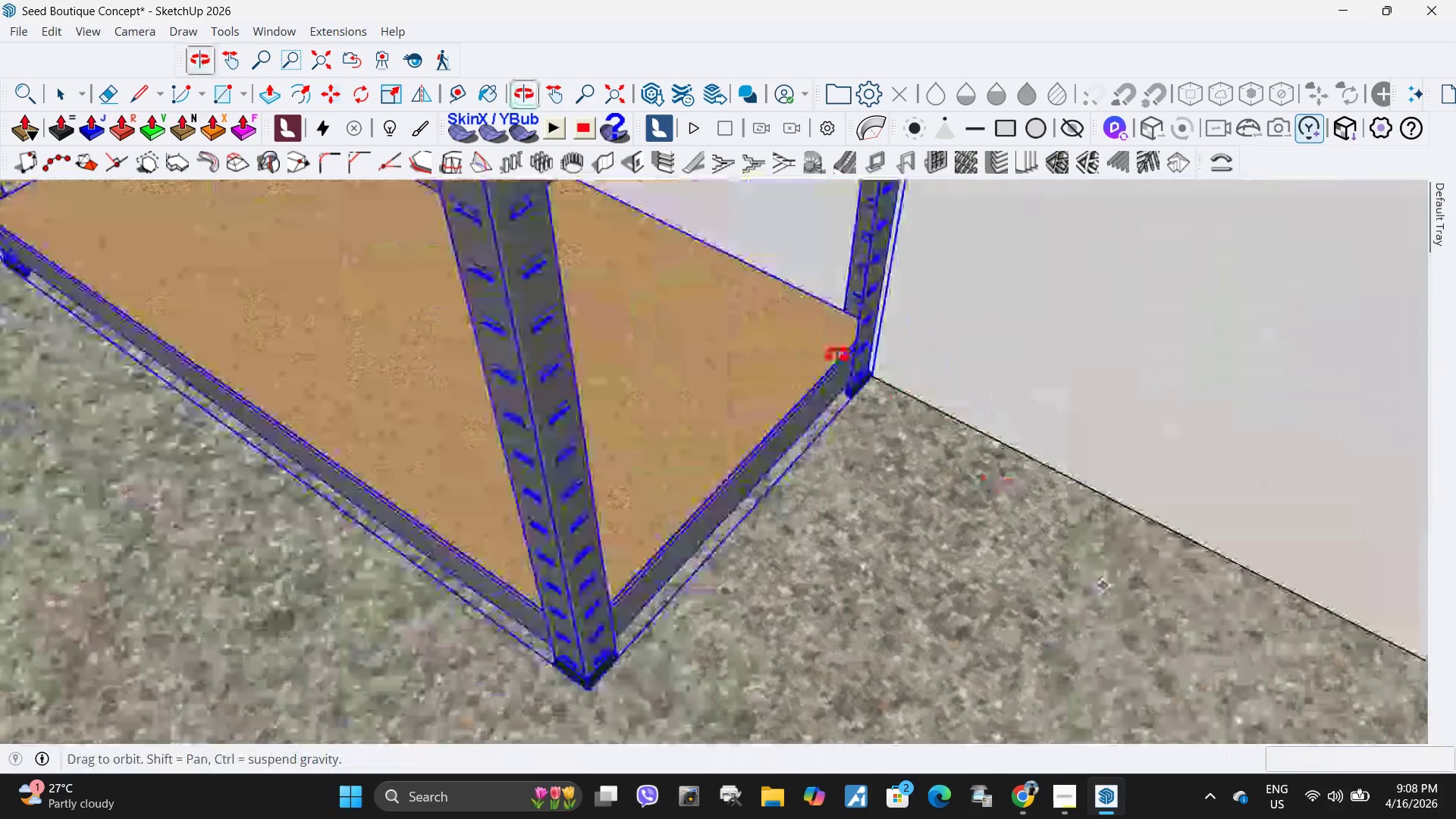 
scroll: coordinate [918, 400], scroll_direction: up, amount: 11.0
 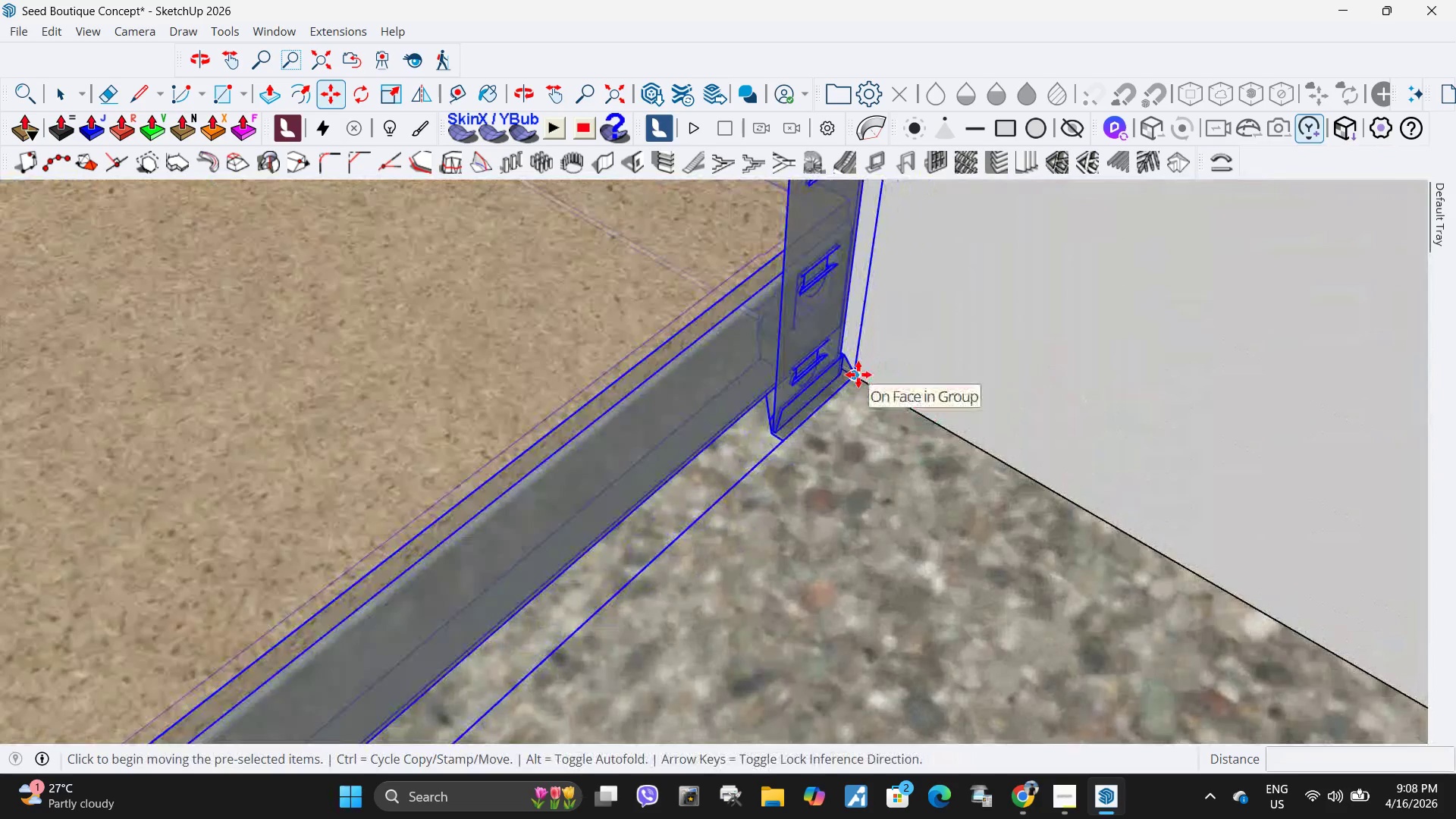 
left_click([858, 375])
 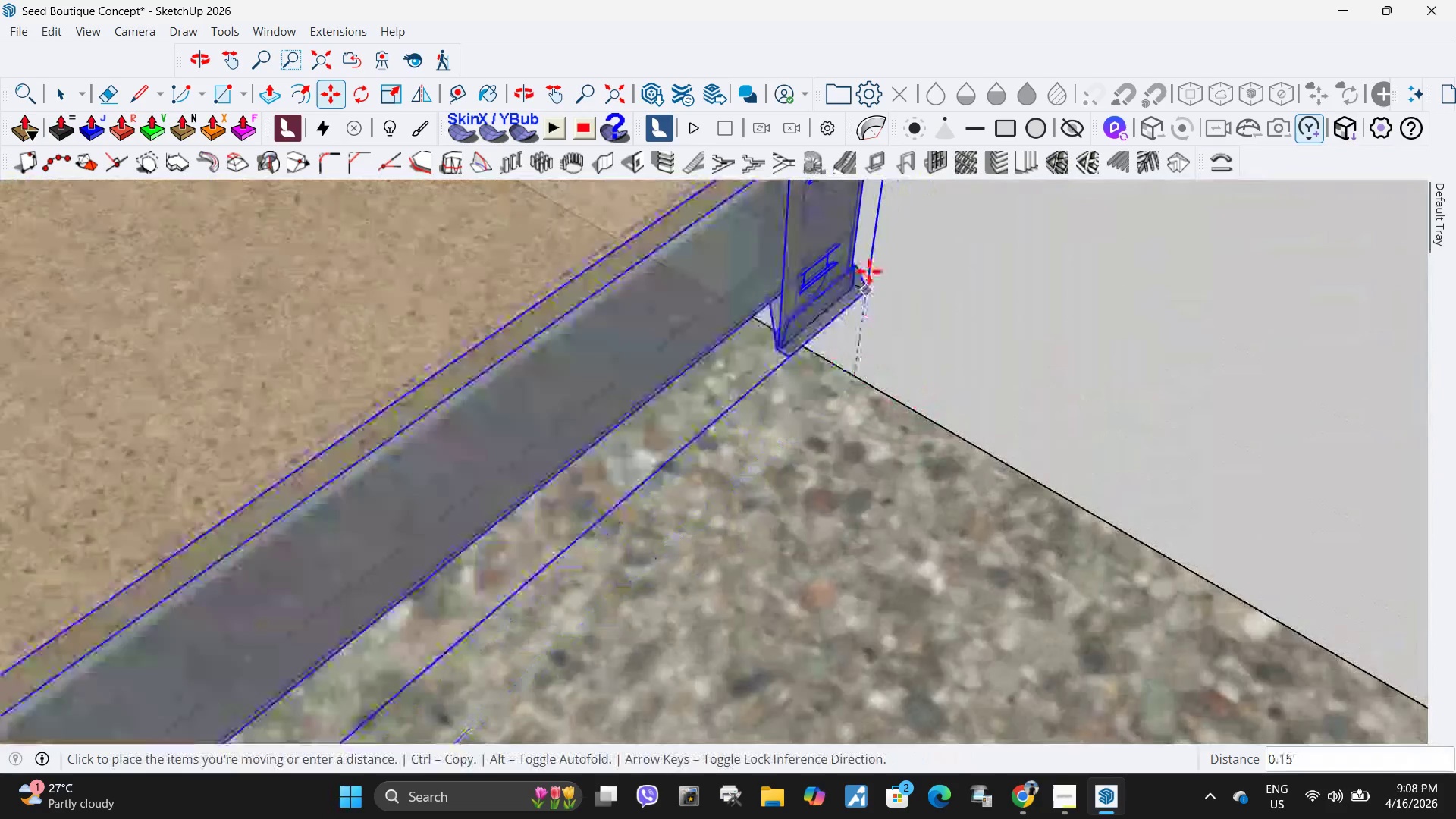 
scroll: coordinate [884, 354], scroll_direction: down, amount: 29.0
 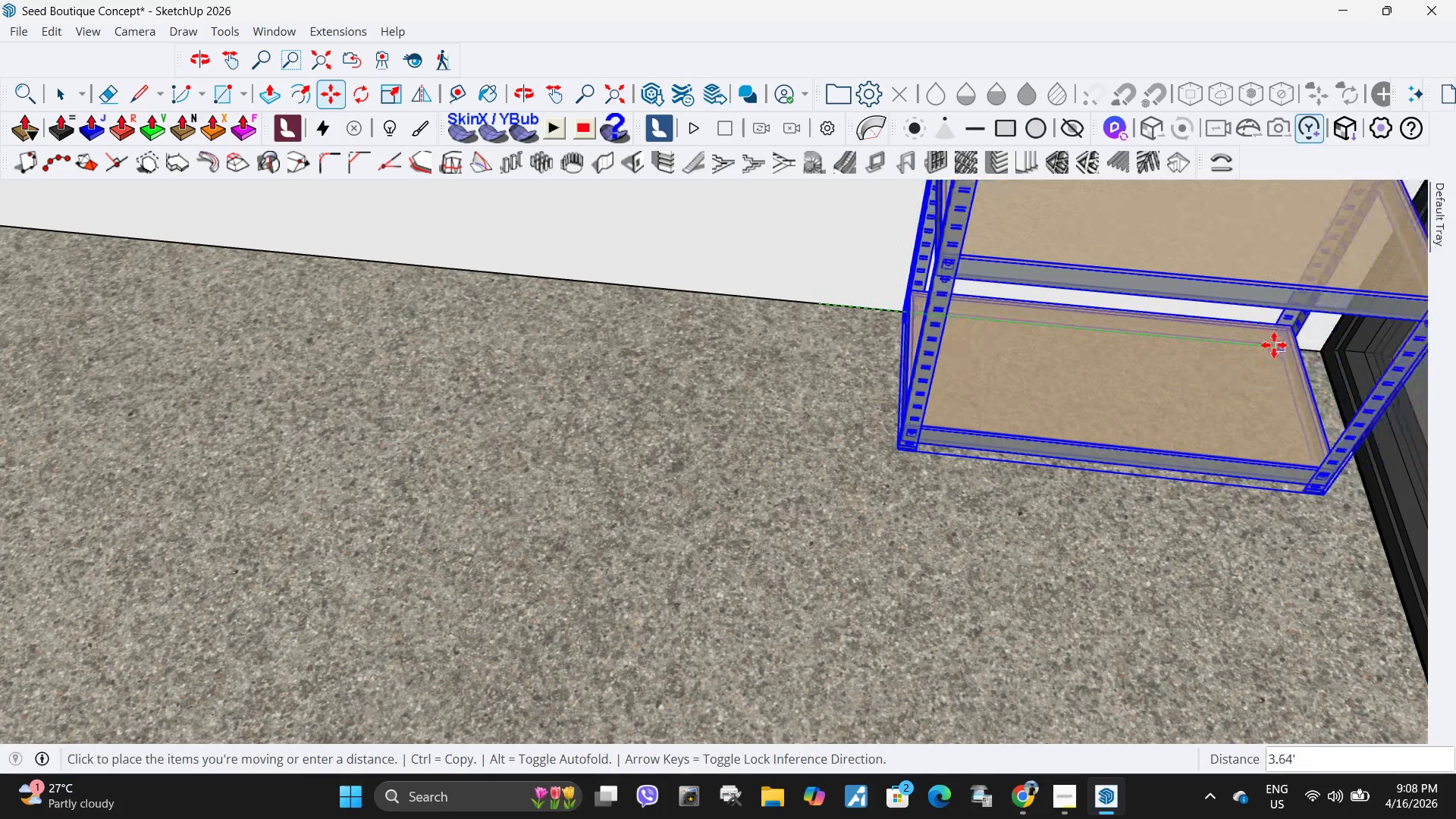 
left_click([1323, 349])
 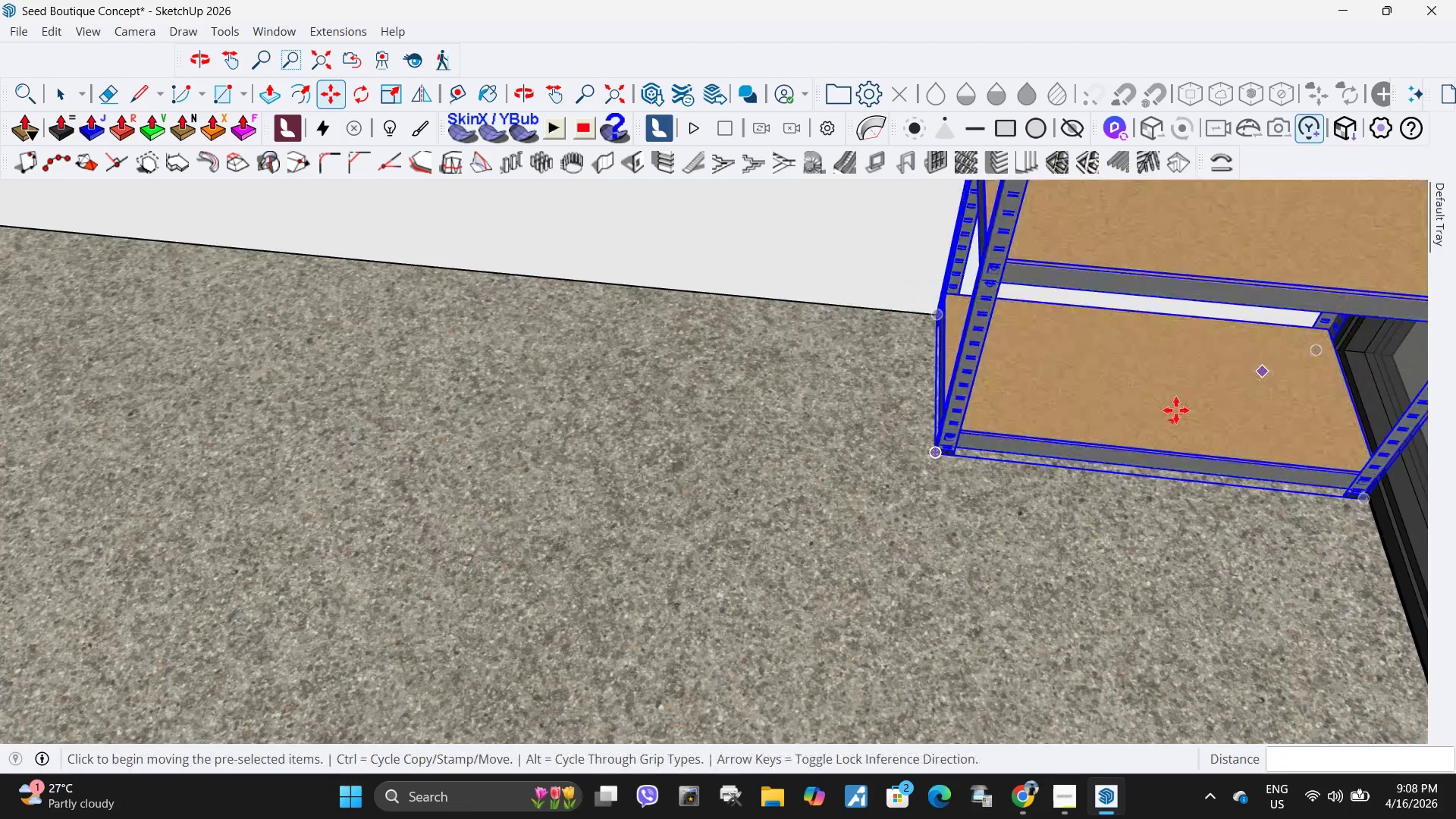 
left_click([1089, 508])
 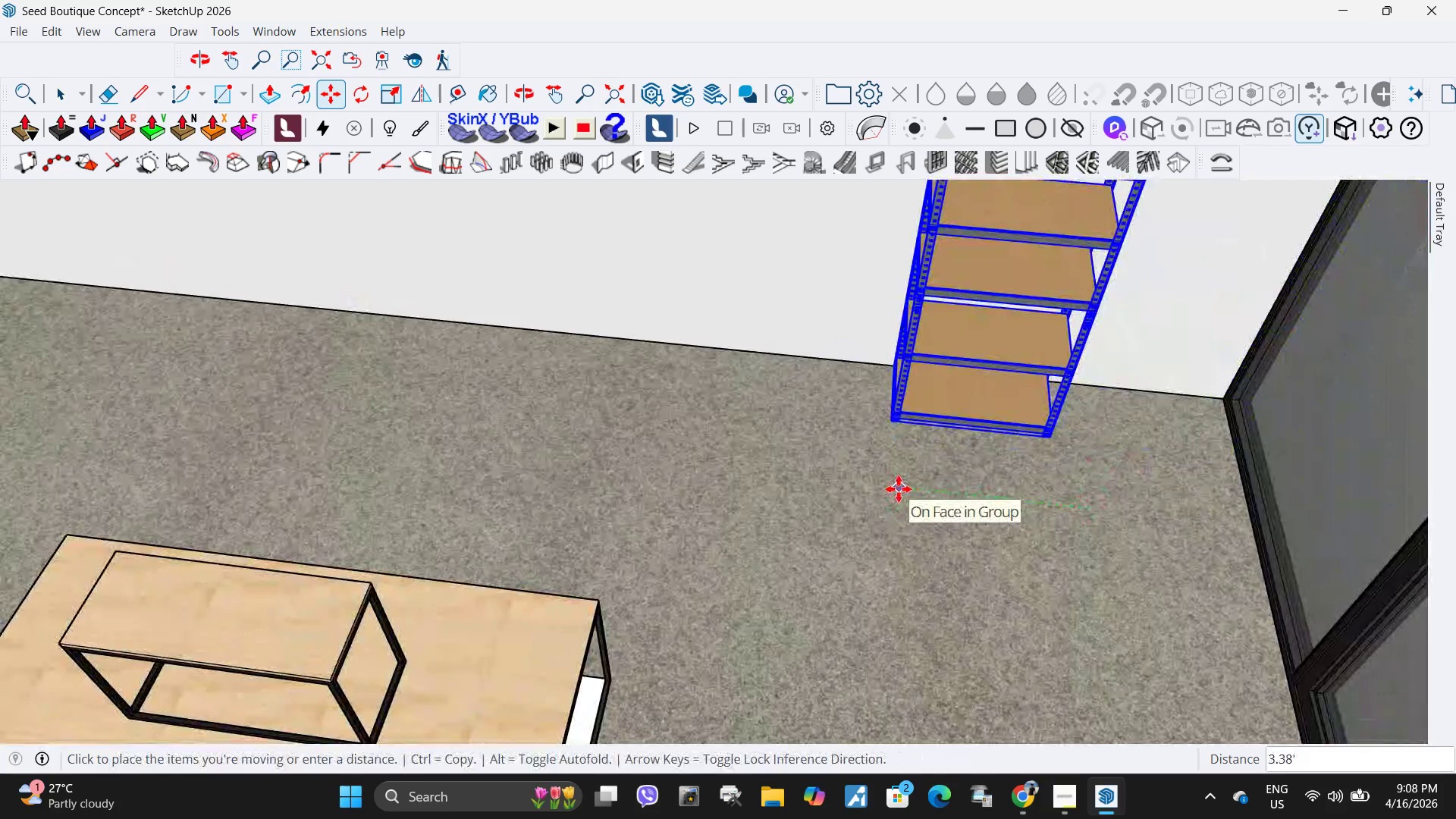 
scroll: coordinate [1147, 452], scroll_direction: down, amount: 12.0
 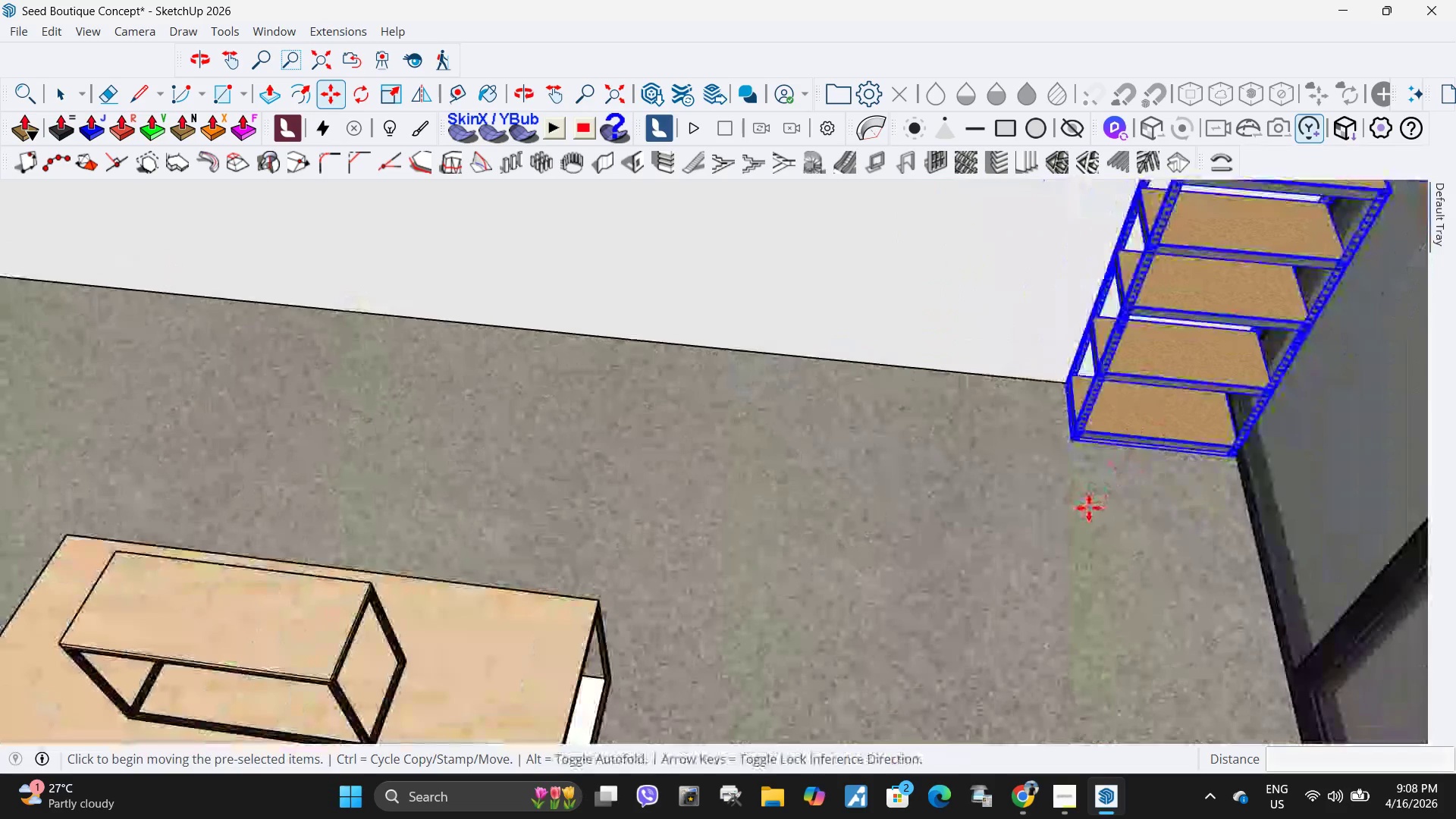 
key(Numpad5)
 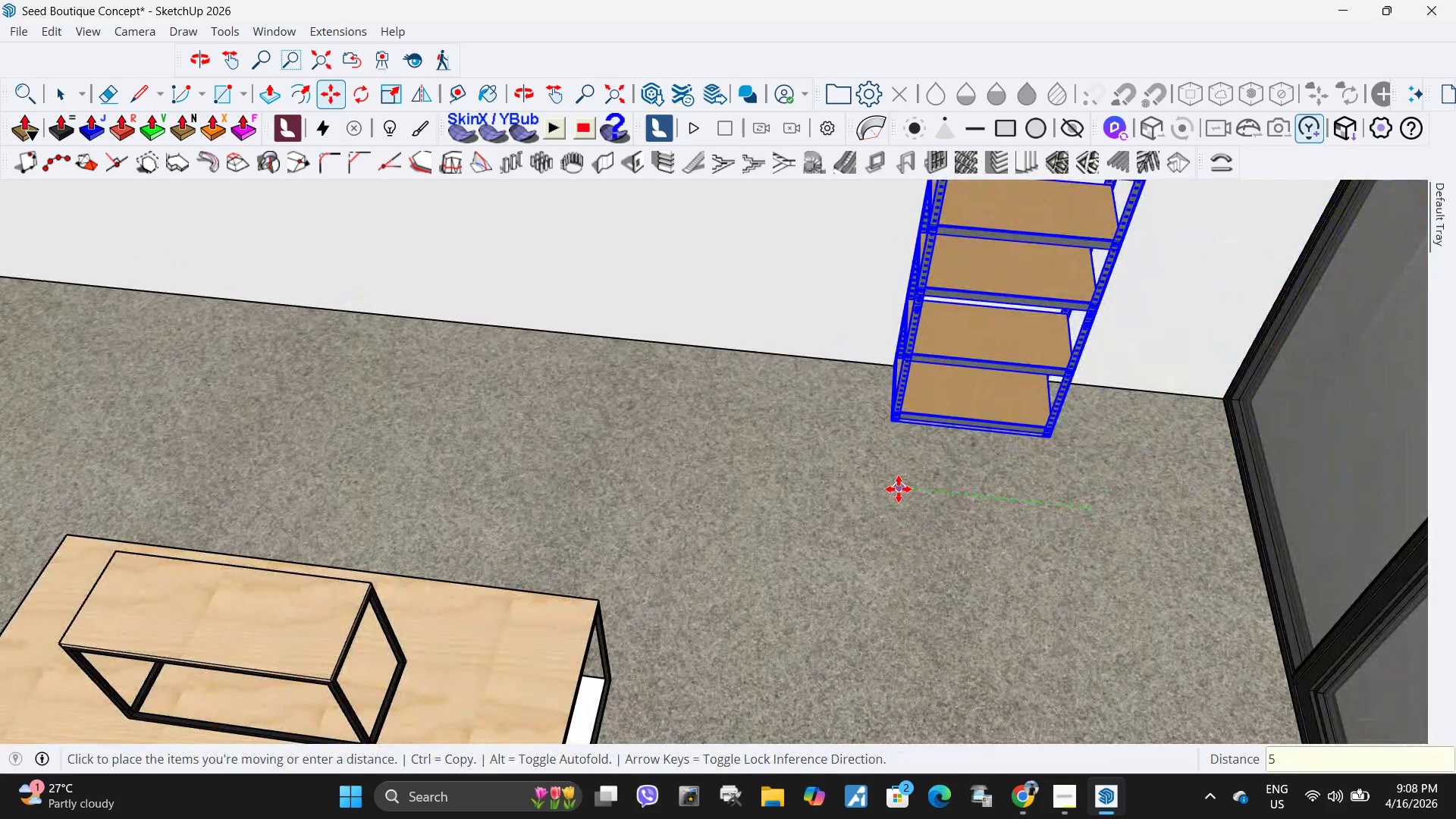 
key(NumpadEnter)
 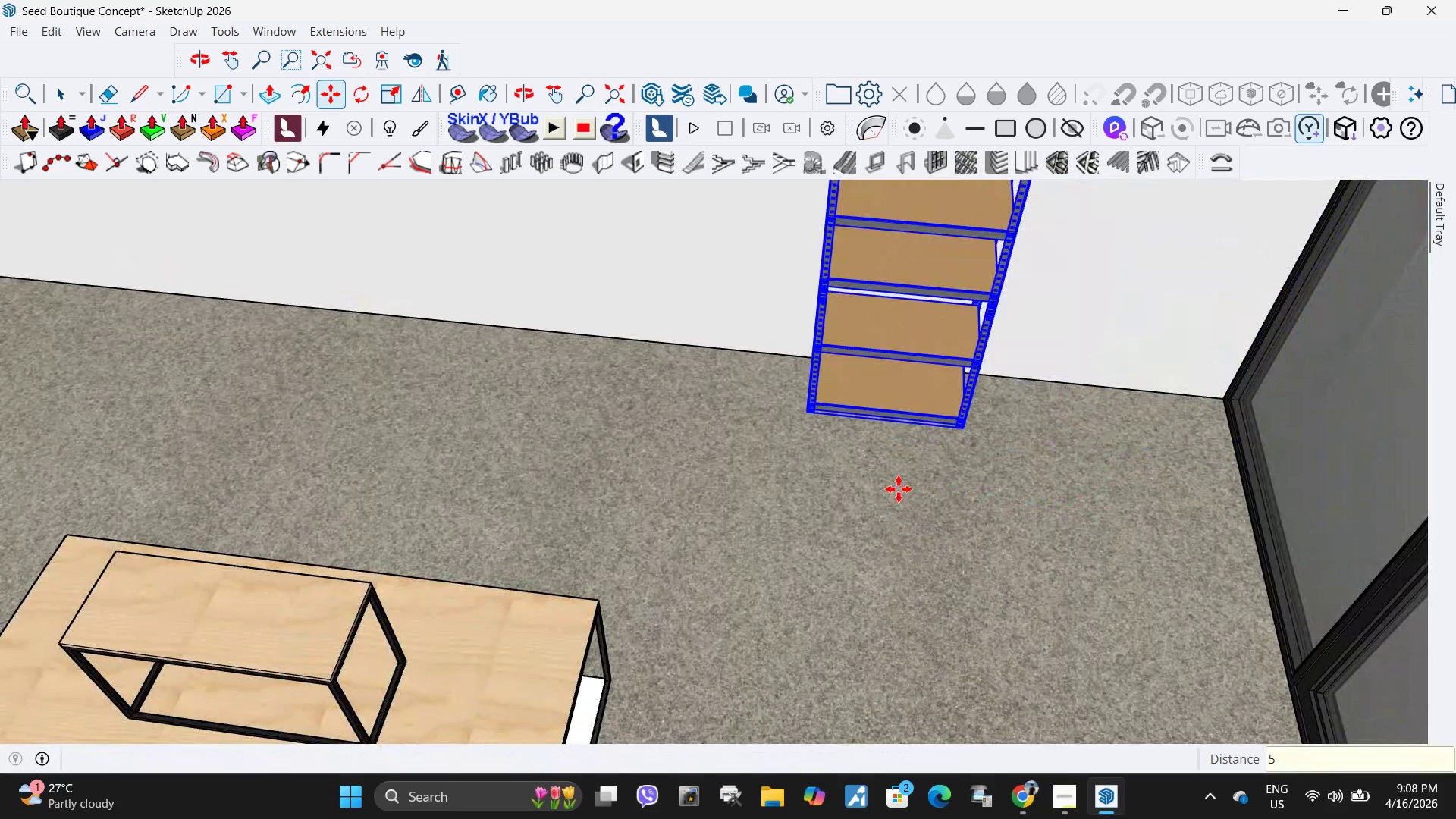 
scroll: coordinate [915, 484], scroll_direction: down, amount: 7.0
 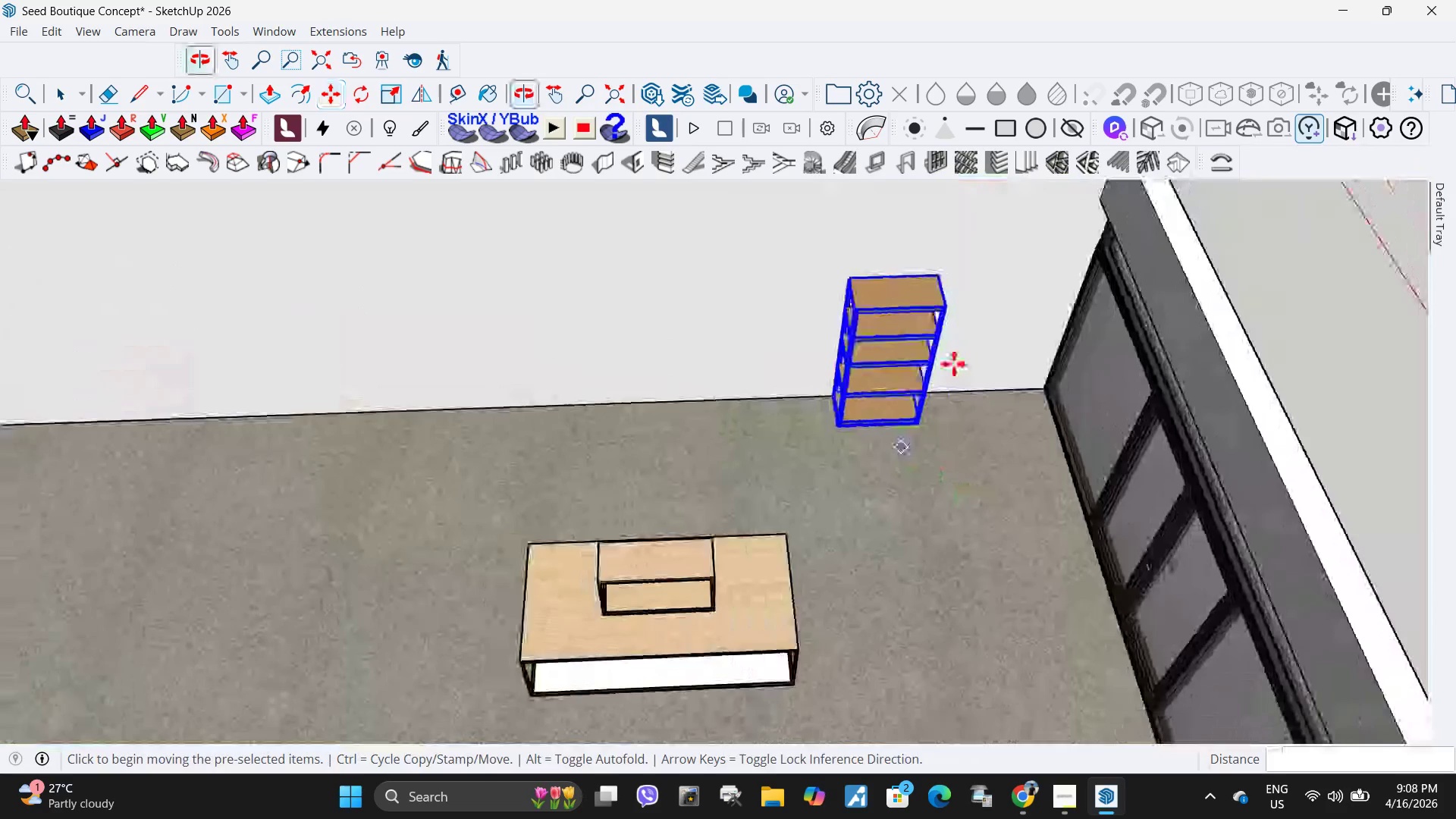 
key(Space)
 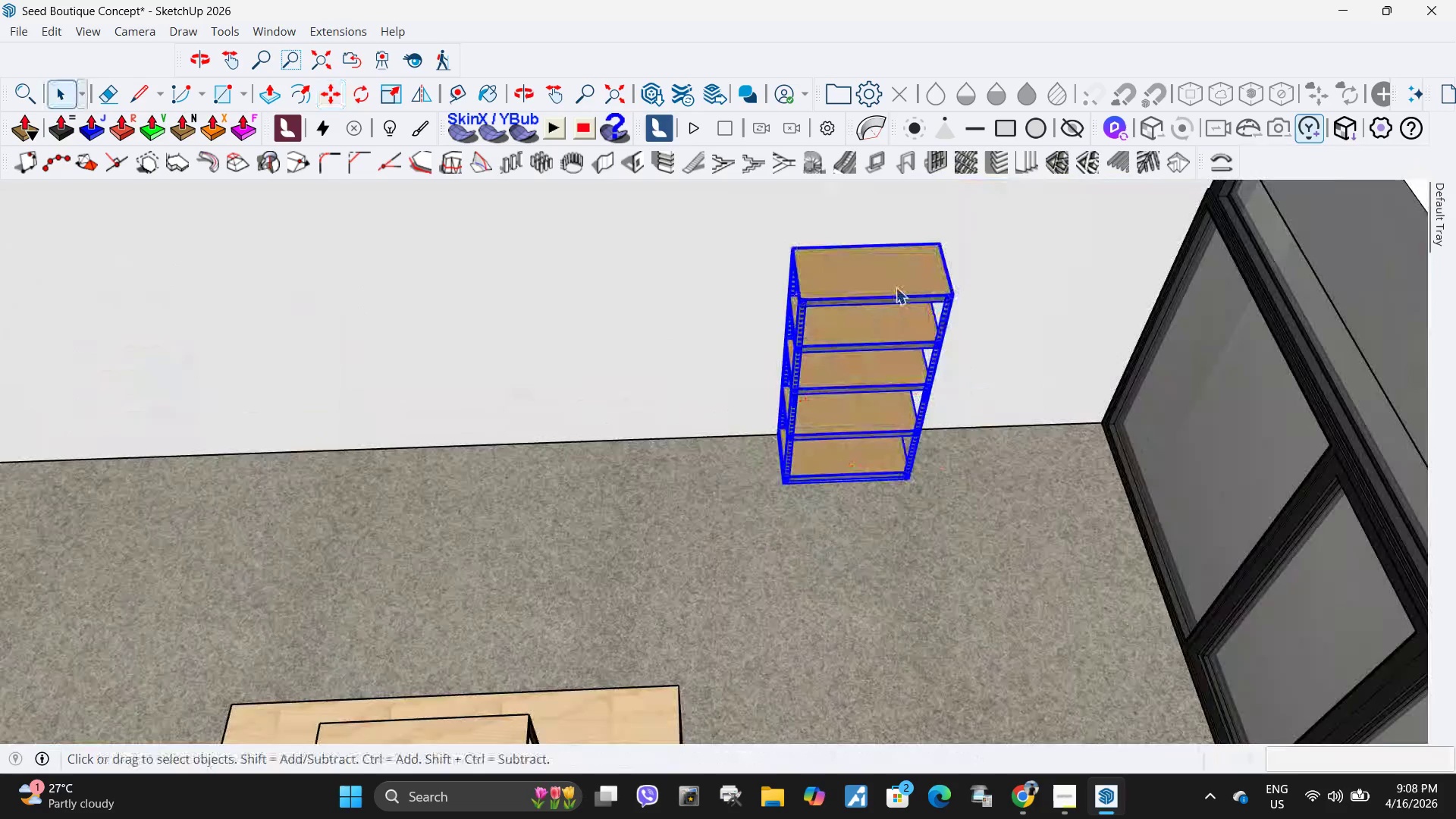 
left_click([896, 287])
 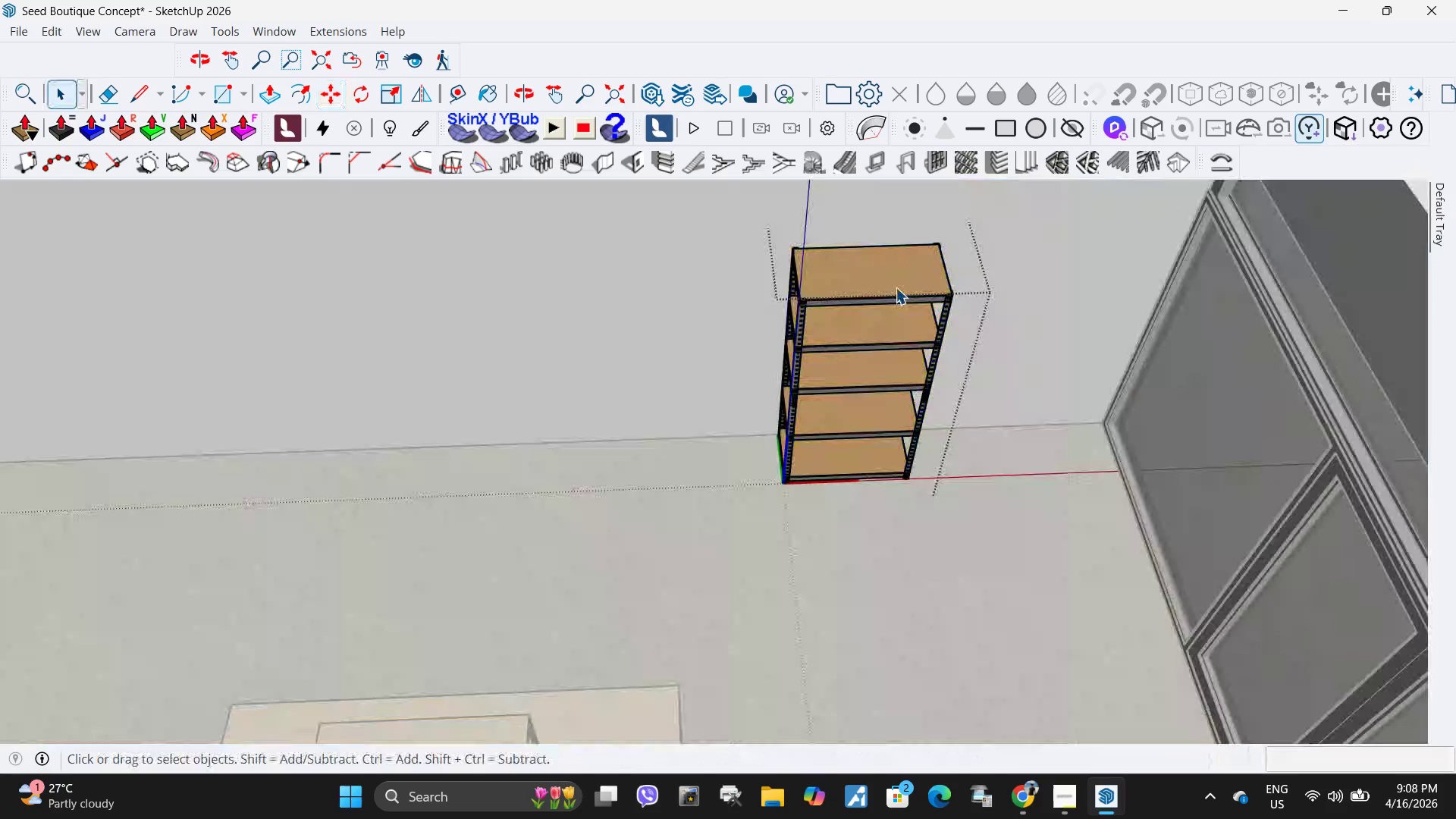 
scroll: coordinate [934, 323], scroll_direction: up, amount: 5.0
 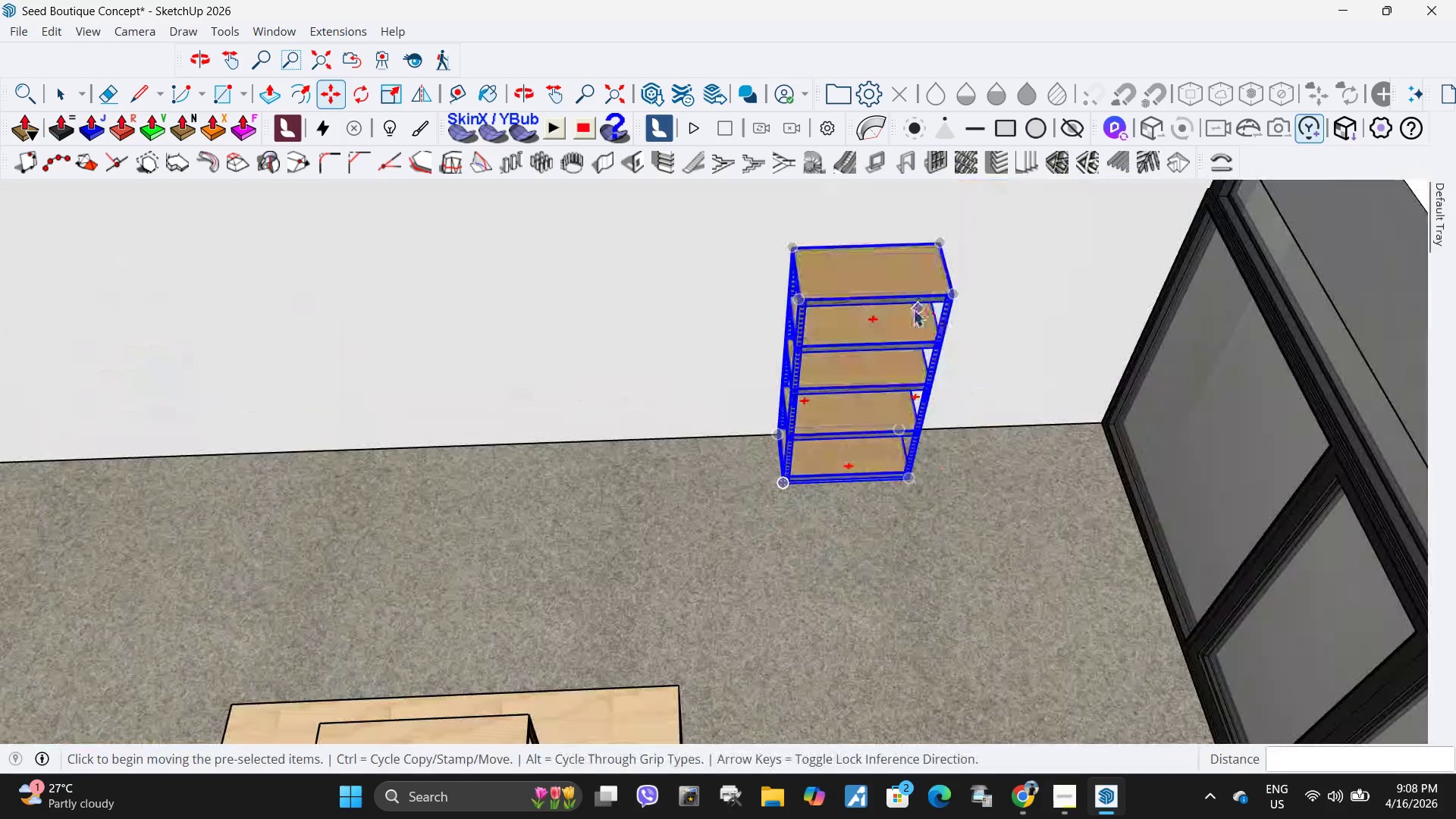 
double_click([896, 287])
 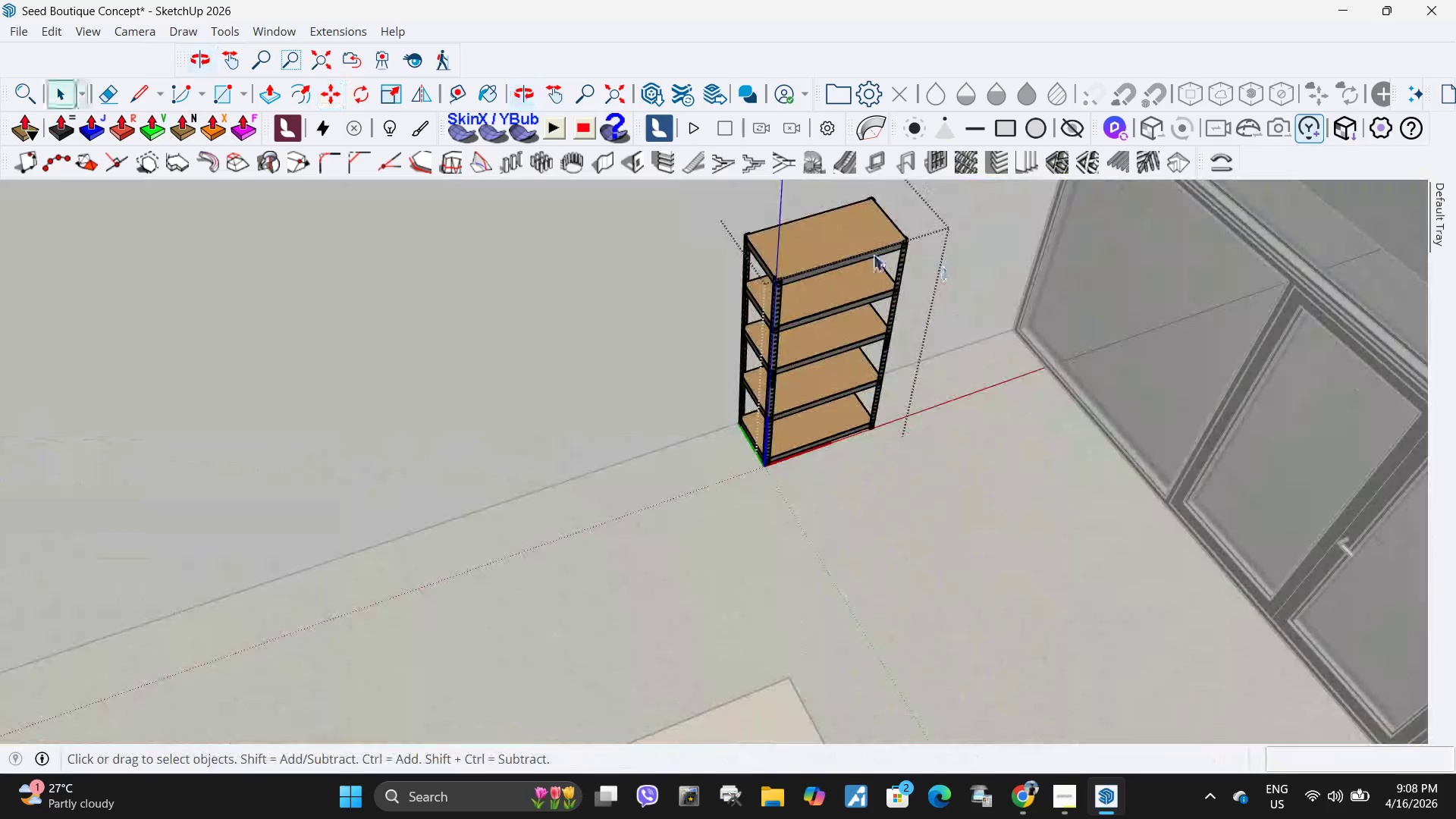 
left_click([855, 240])
 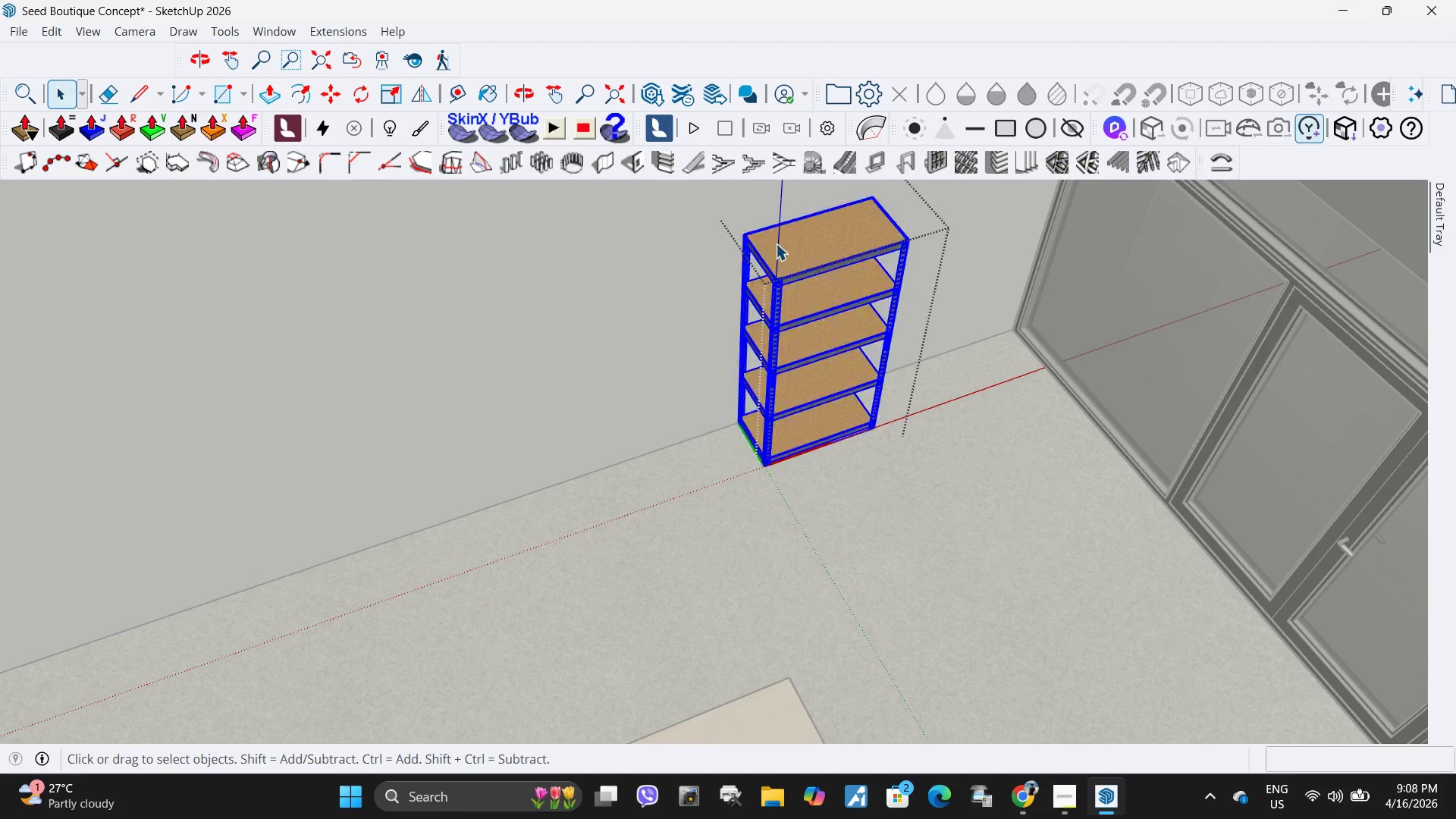 
double_click([776, 243])
 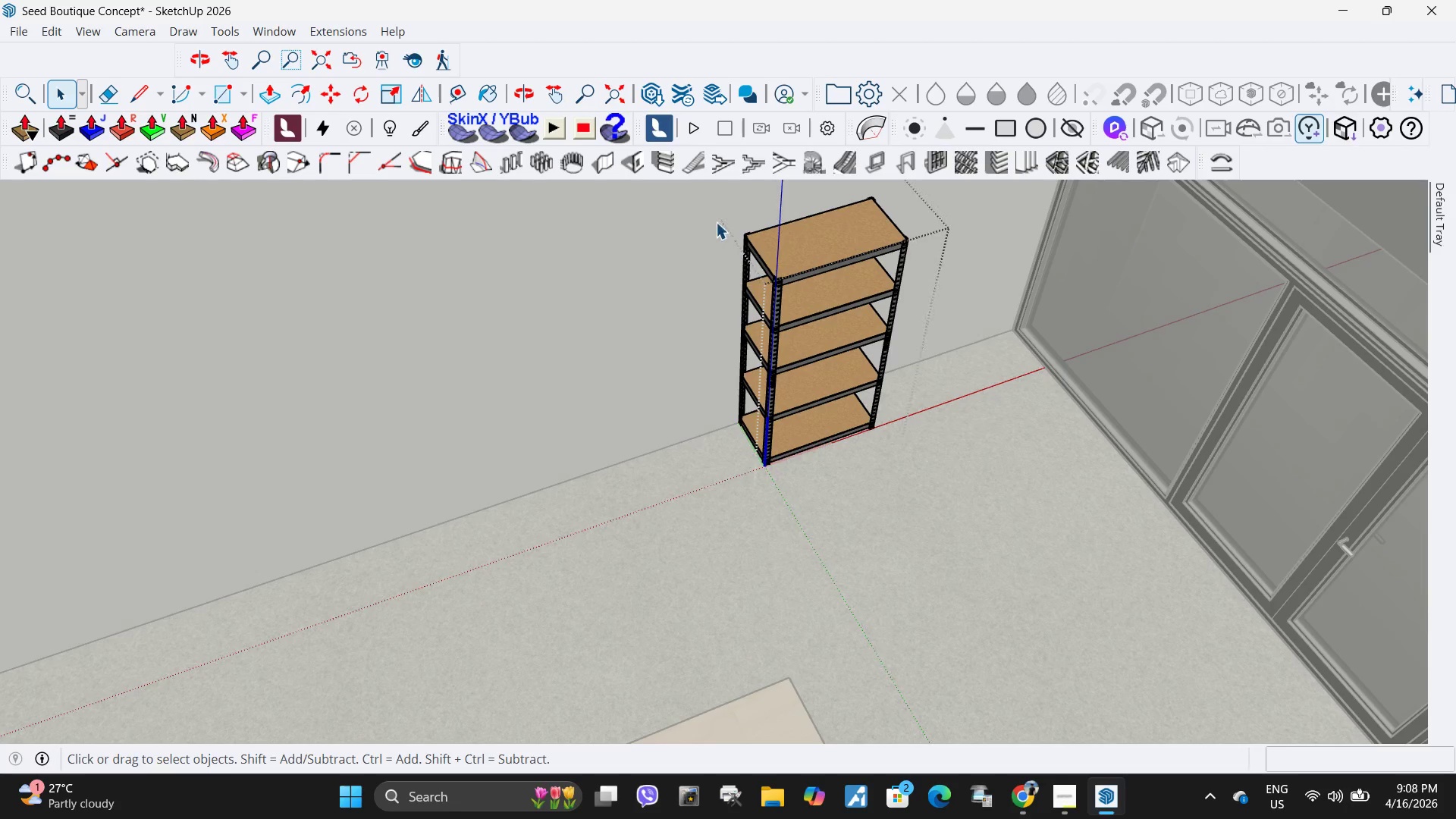 
left_click_drag(start_coordinate=[716, 222], to_coordinate=[819, 576])
 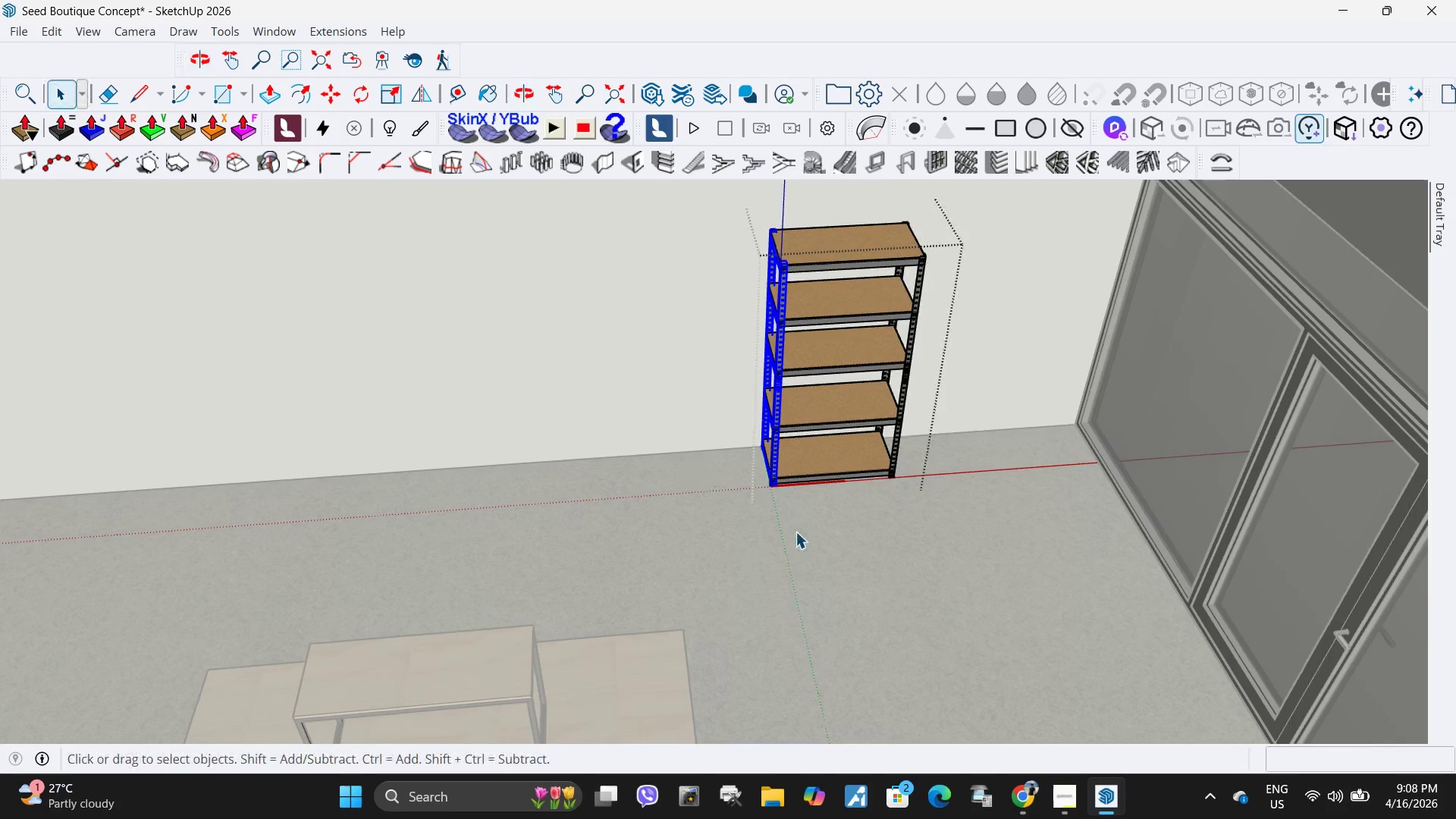 
key(M)
 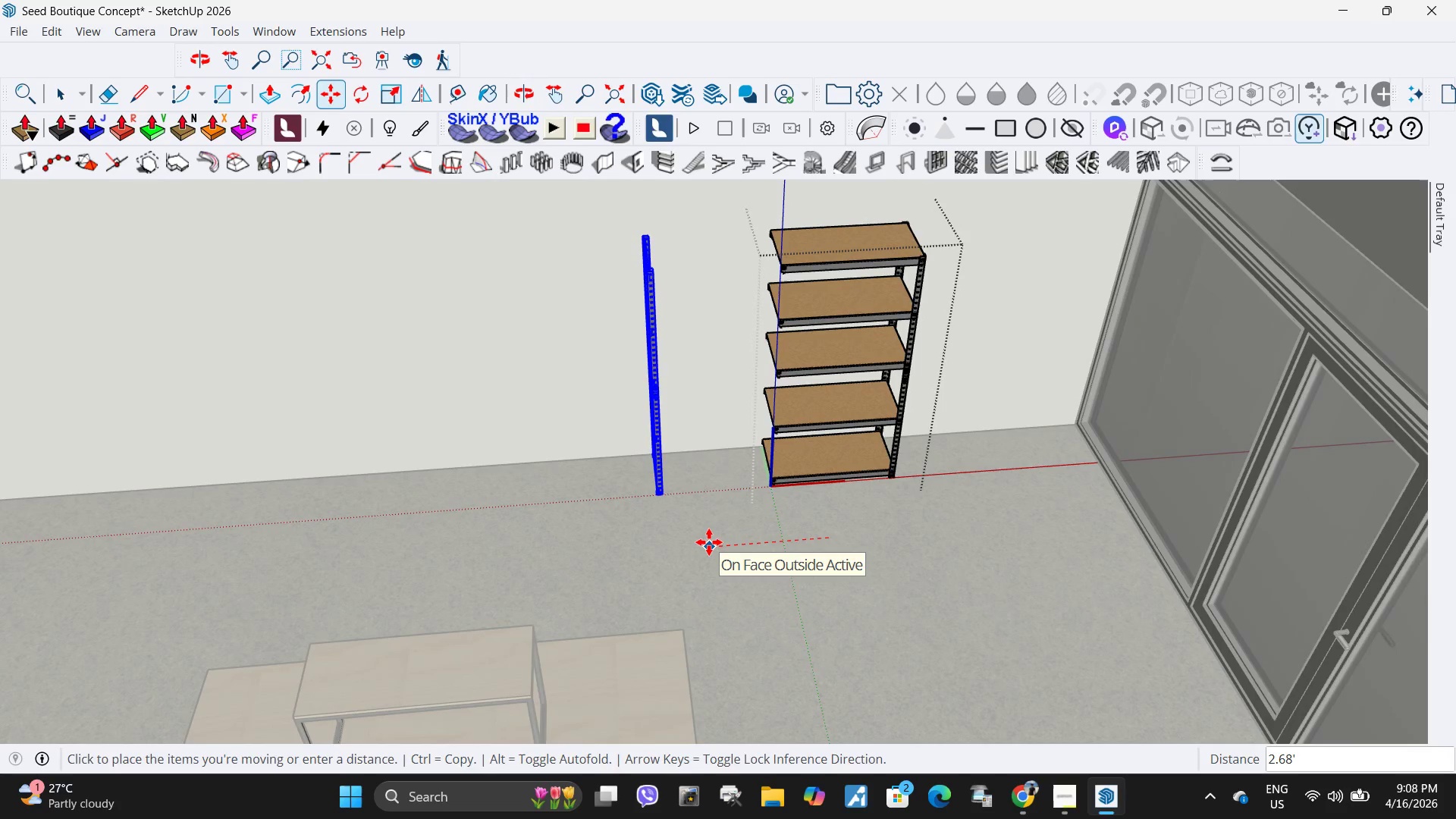 
key(Escape)
 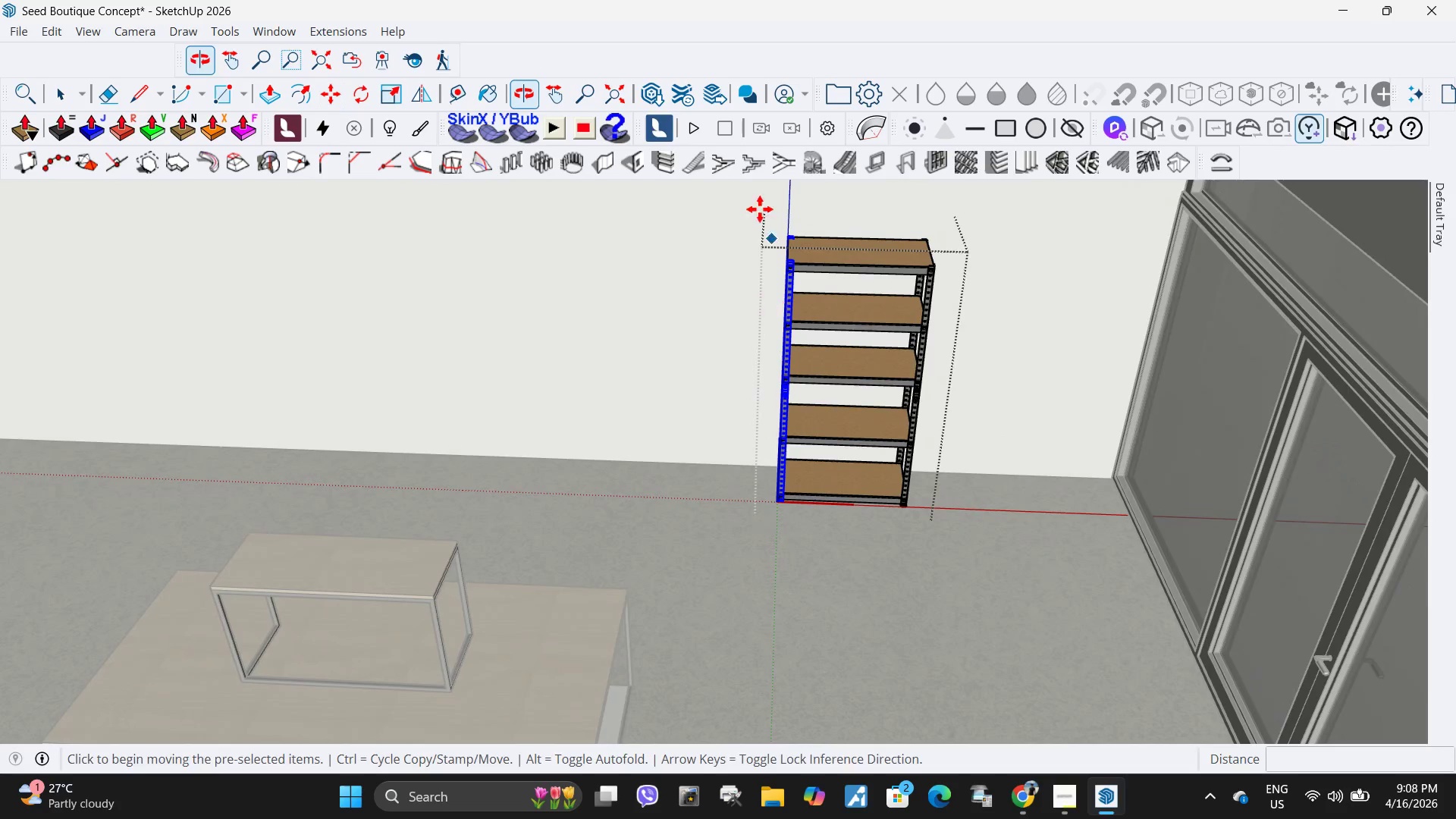 
key(Space)
 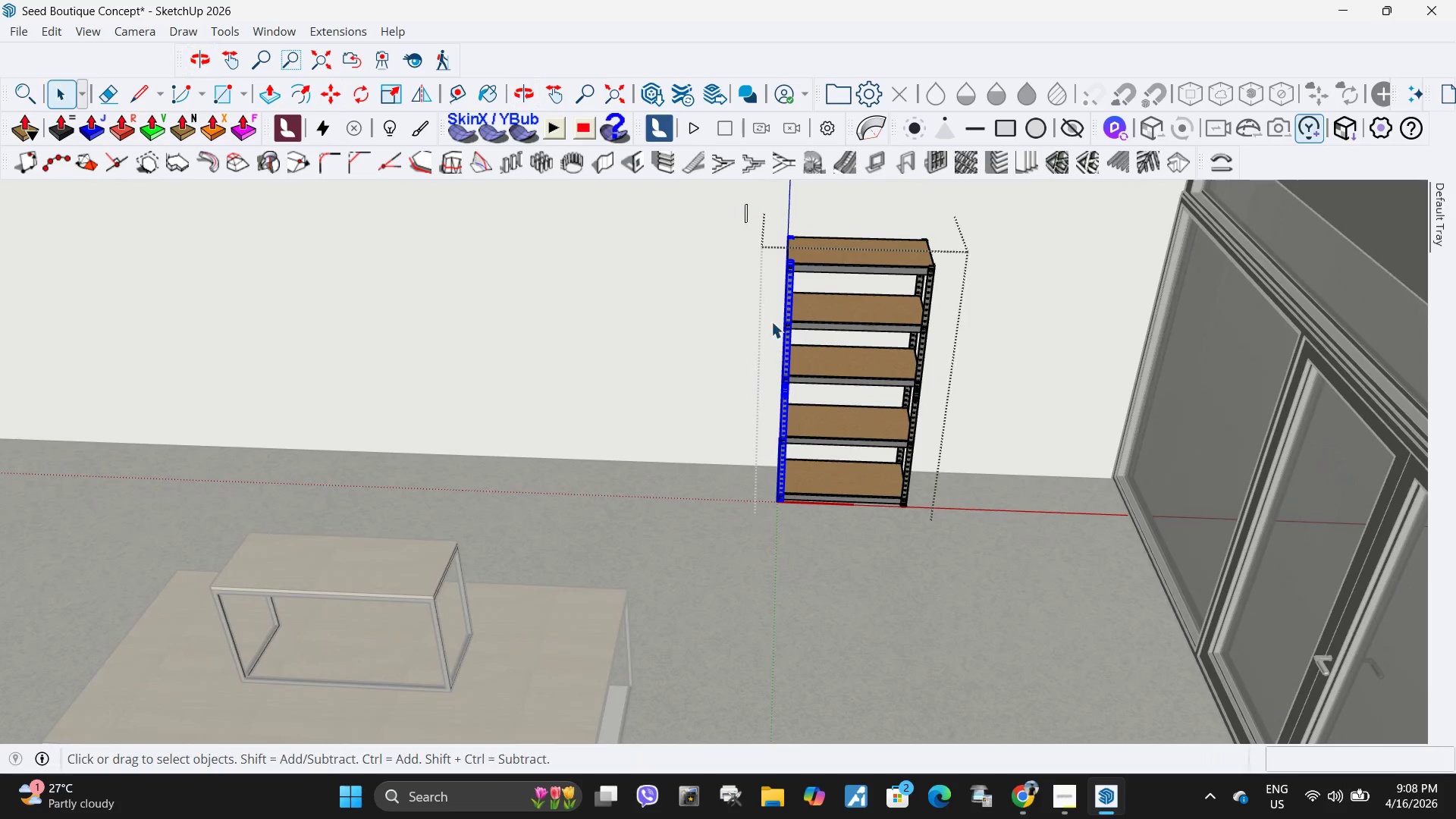 
left_click_drag(start_coordinate=[745, 205], to_coordinate=[858, 546])
 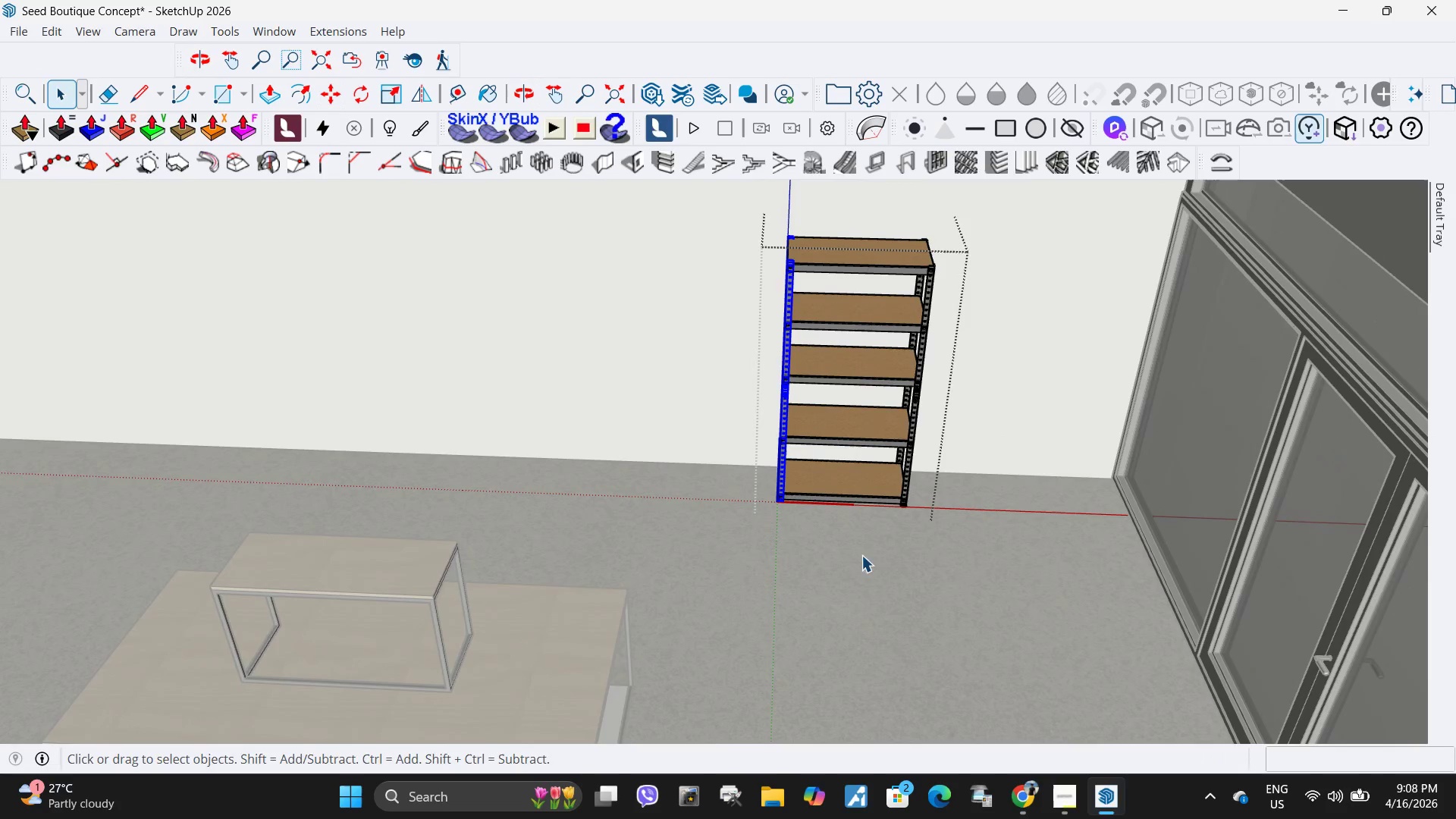 
key(M)
 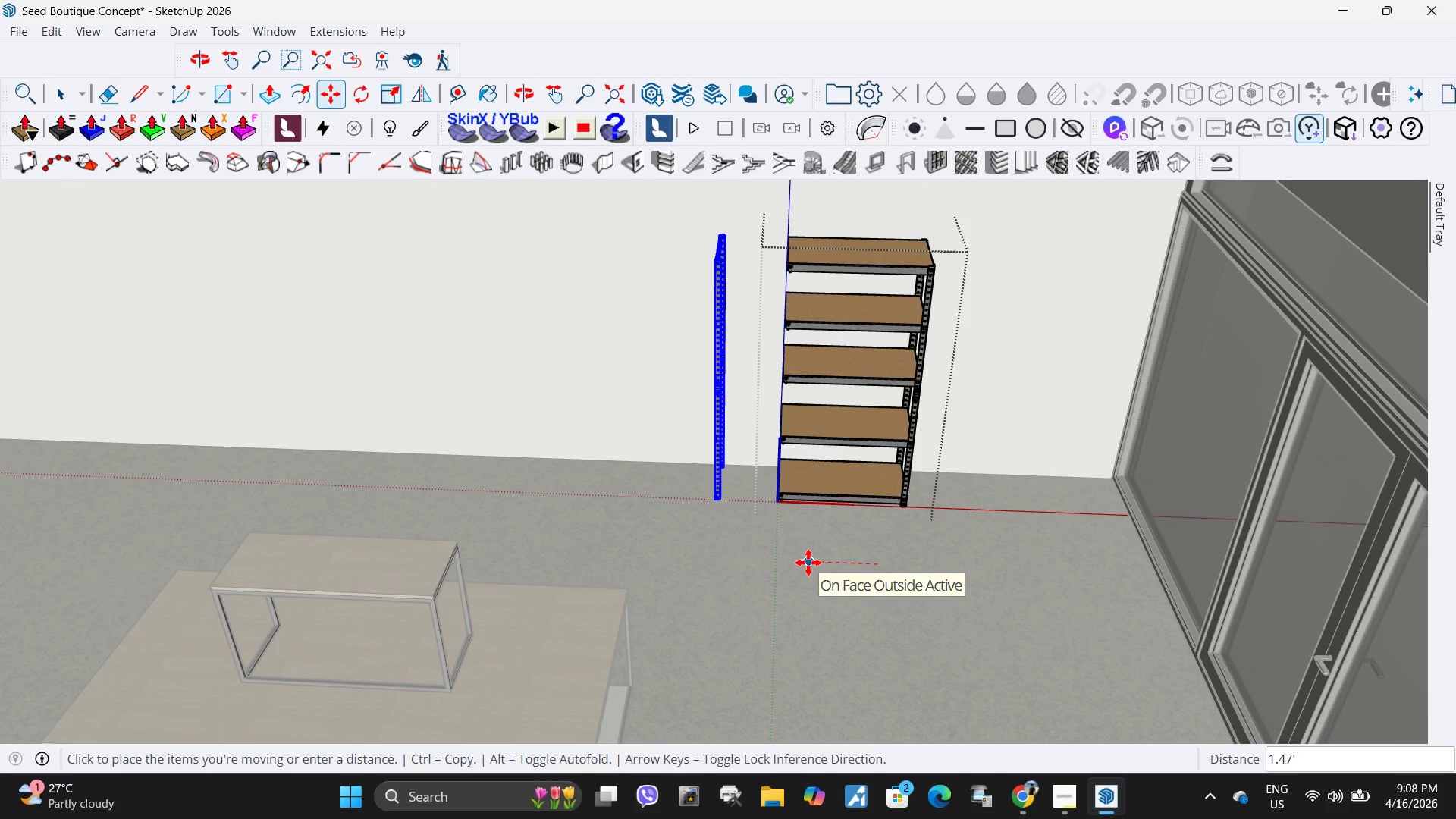 
key(Numpad2)
 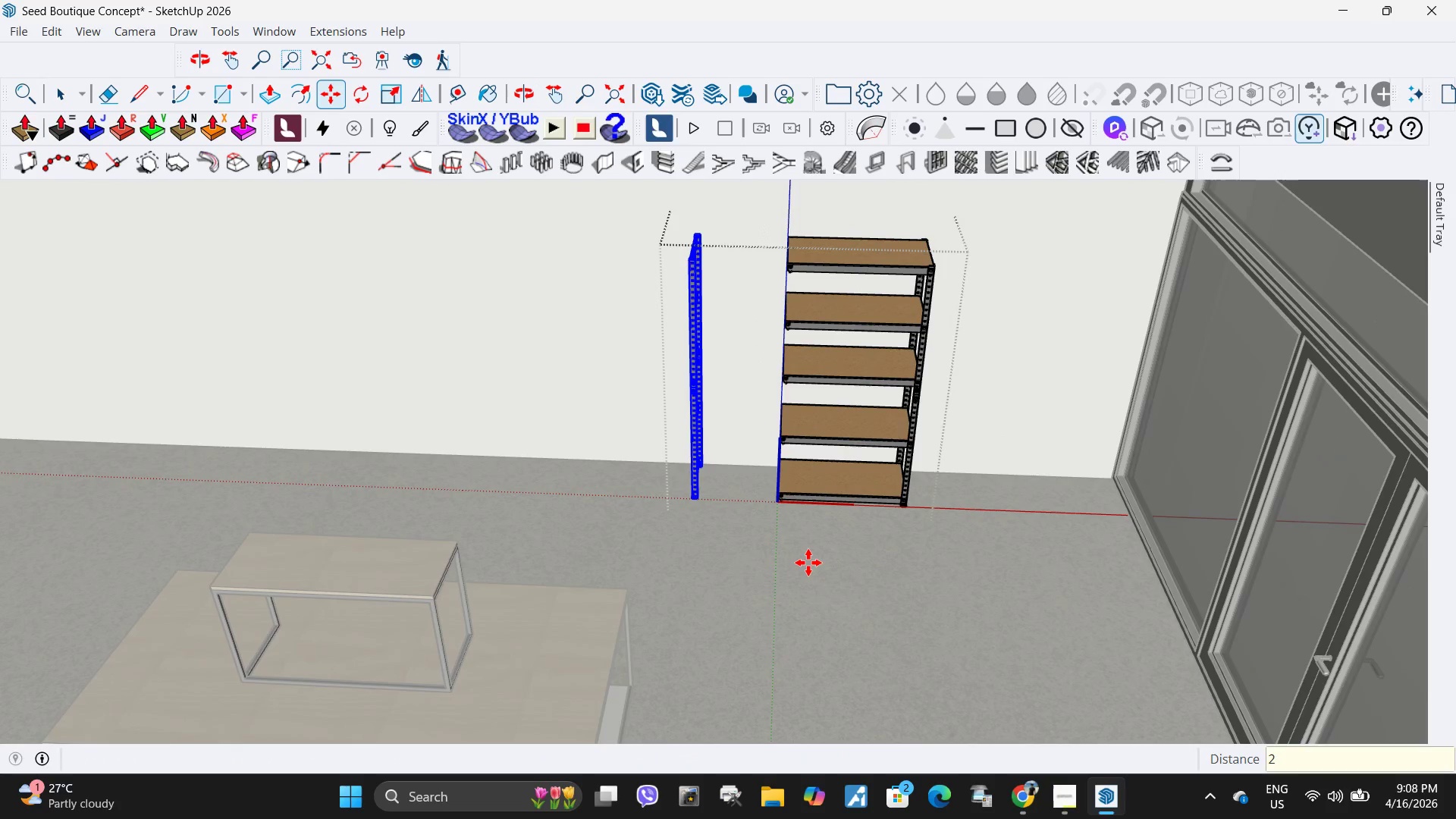 
key(NumpadEnter)
 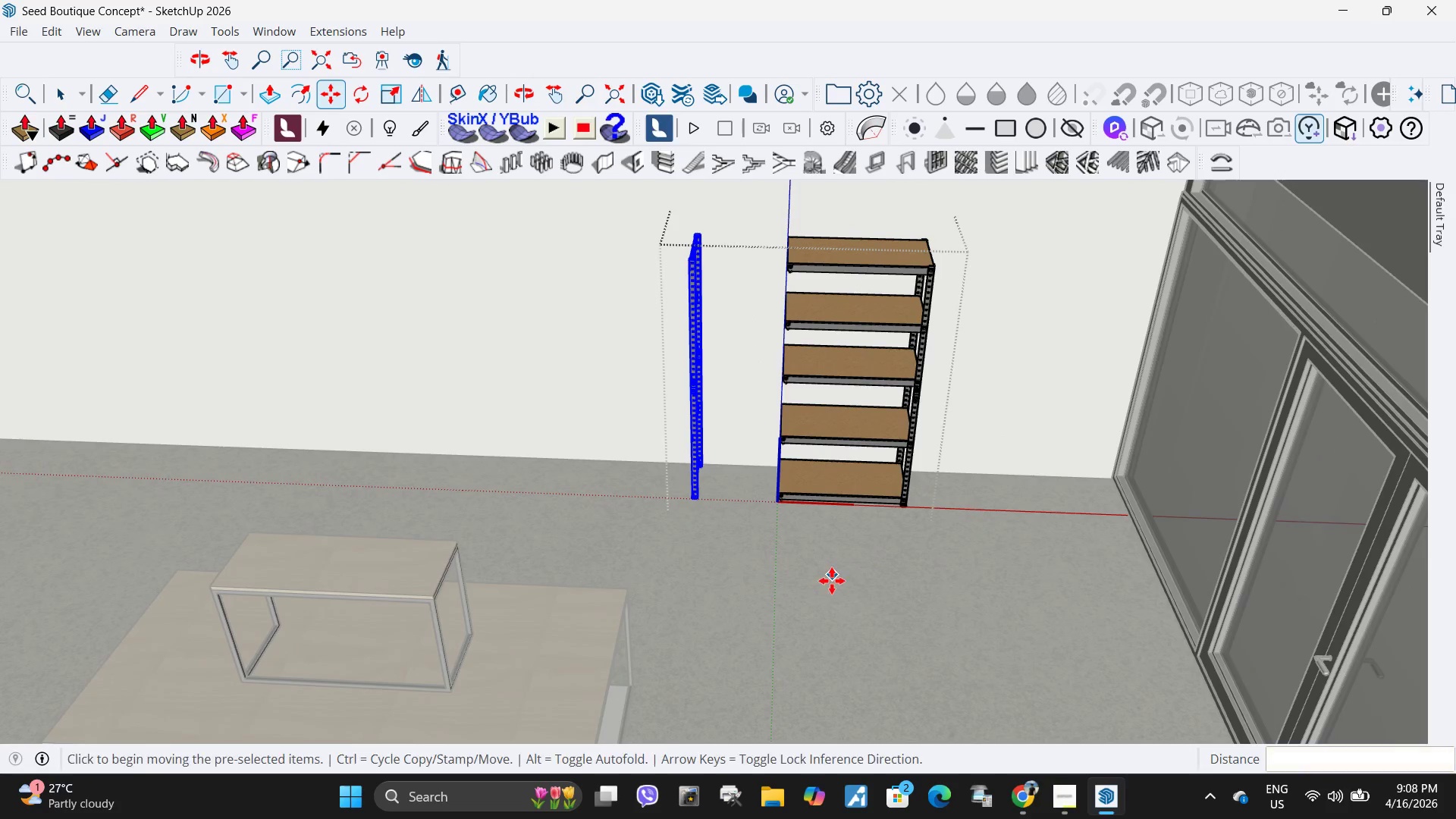 
scroll: coordinate [832, 581], scroll_direction: down, amount: 2.0
 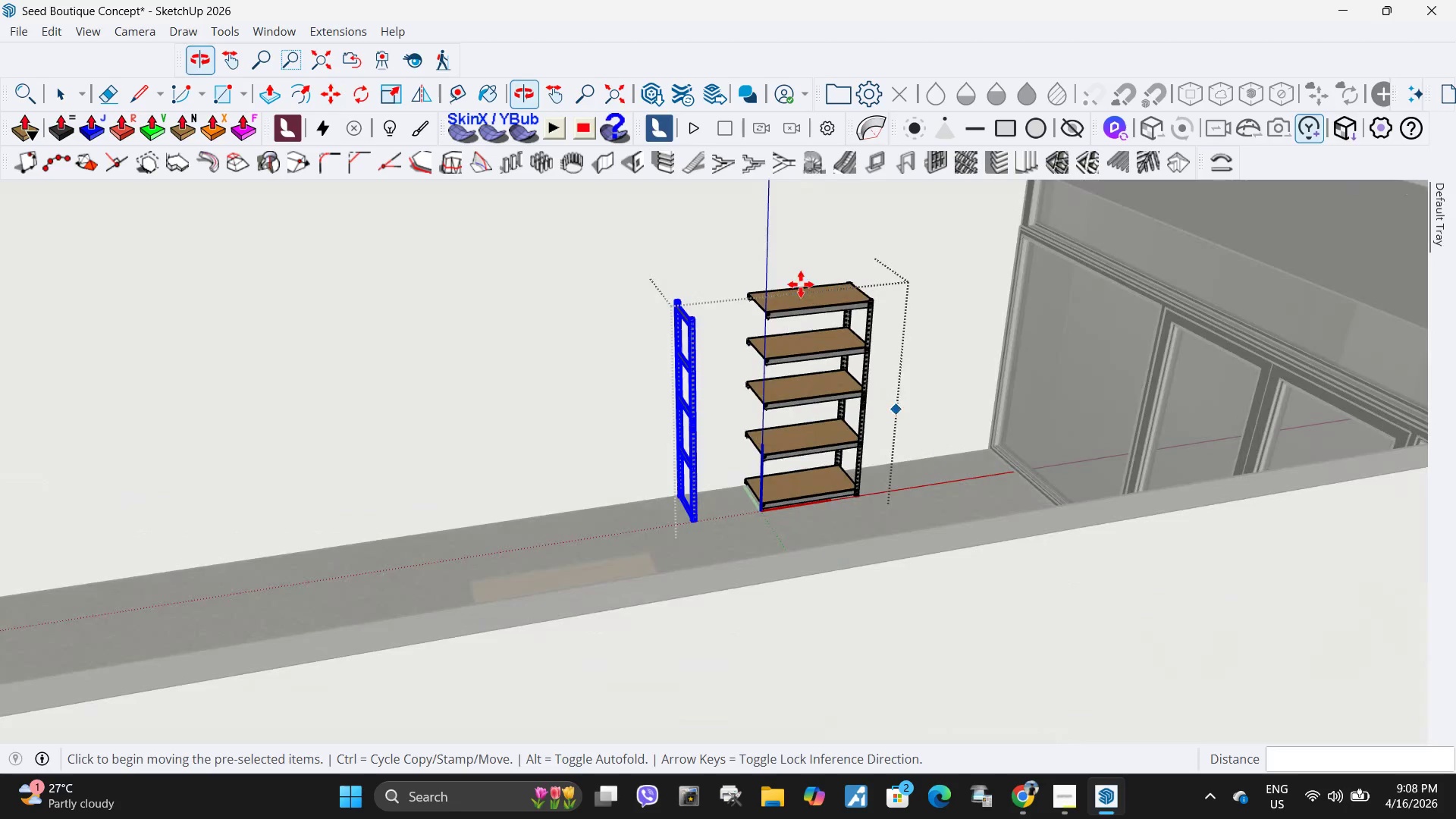 
key(Space)
 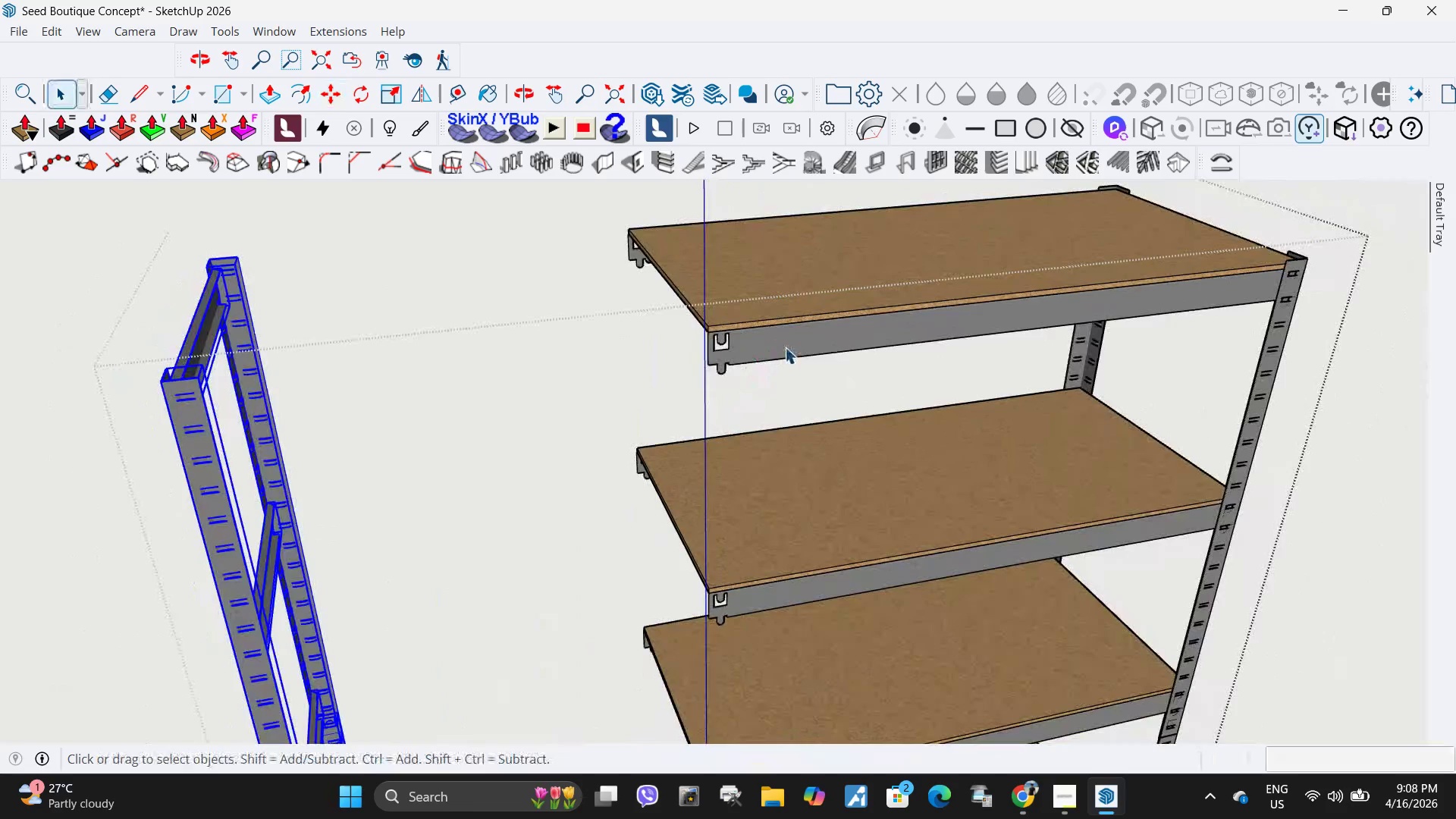 
left_click([785, 347])
 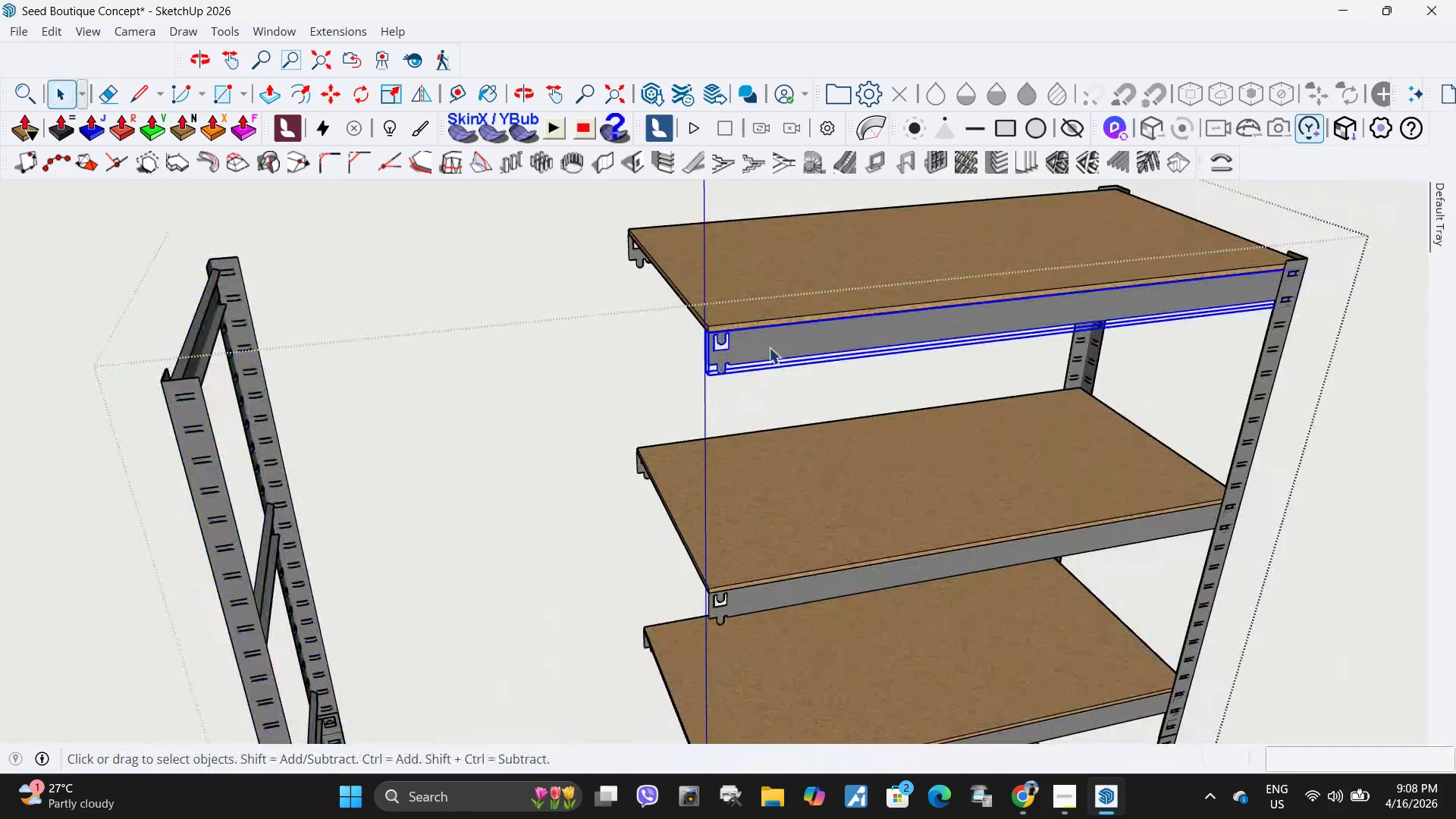 
scroll: coordinate [764, 368], scroll_direction: up, amount: 17.0
 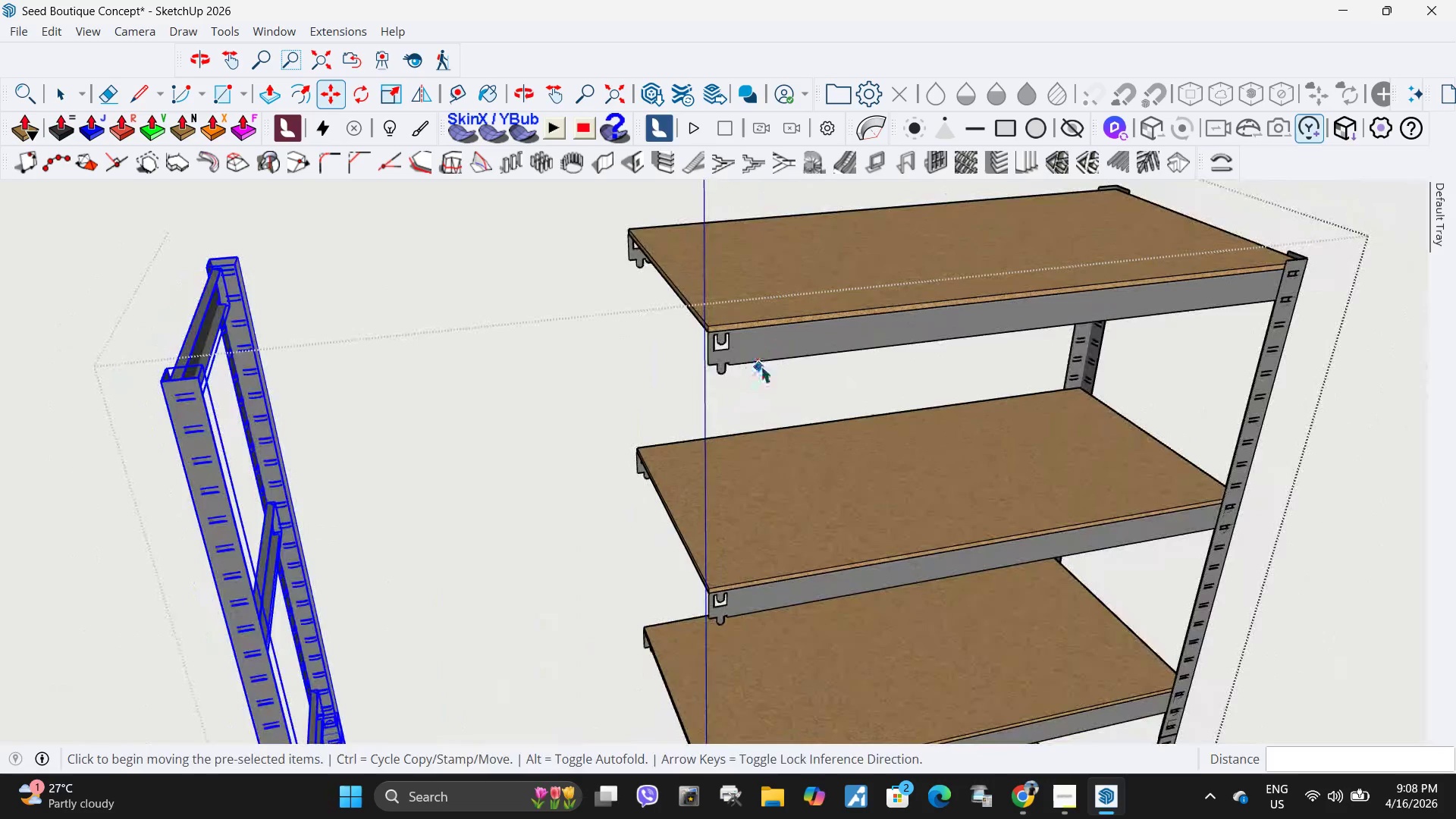 
left_click([769, 347])
 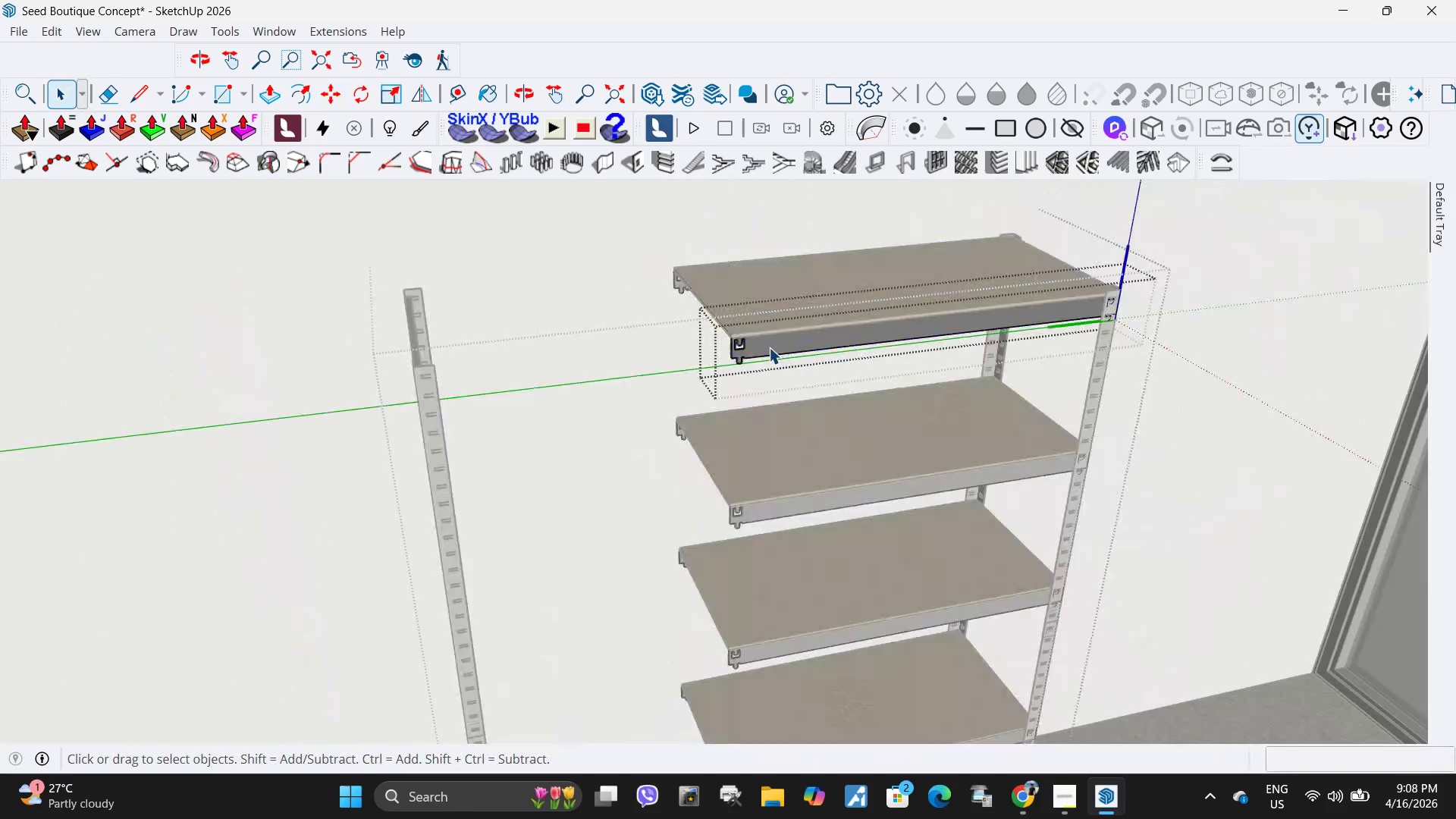 
scroll: coordinate [769, 347], scroll_direction: down, amount: 5.0
 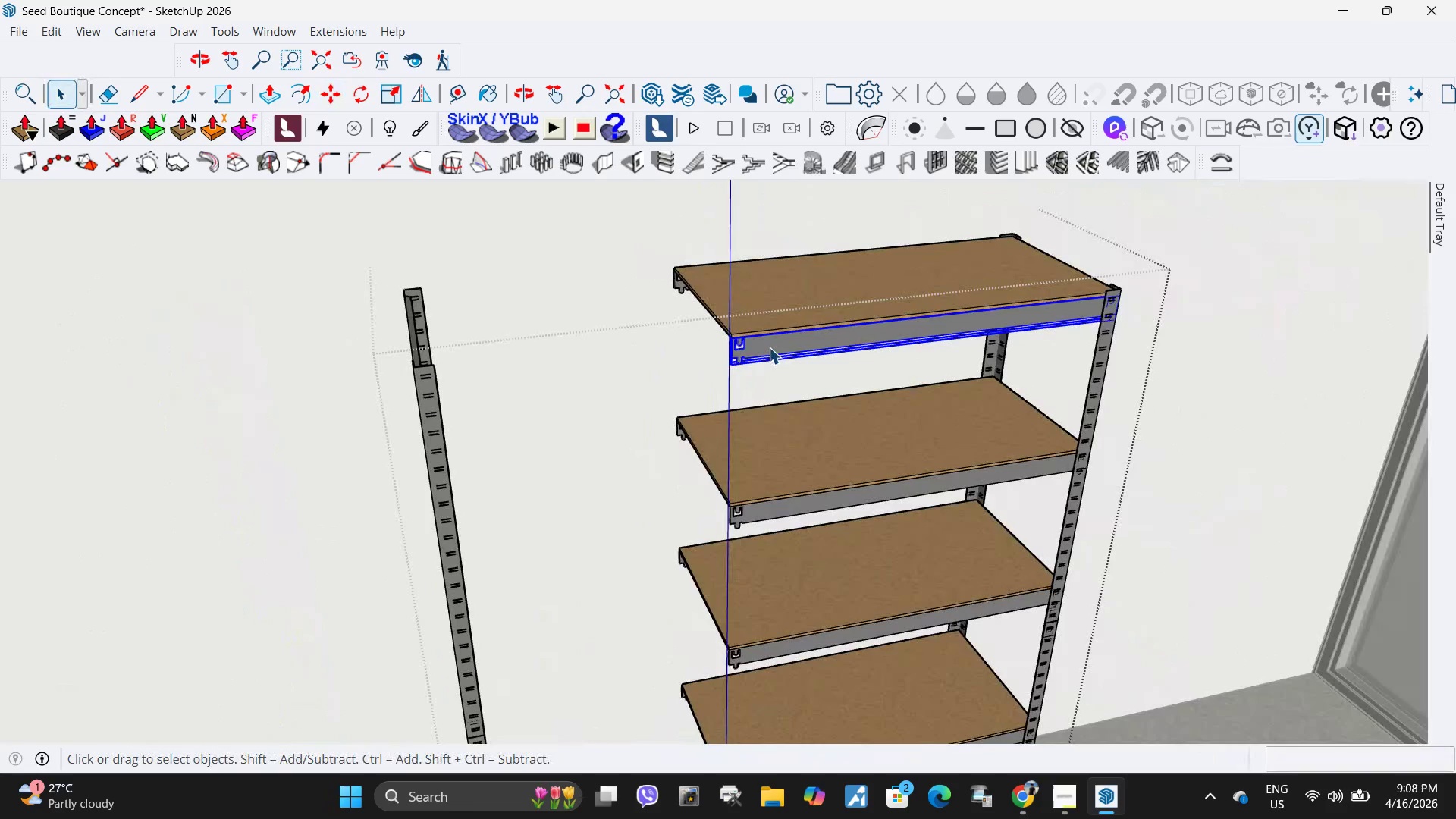 
double_click([769, 347])
 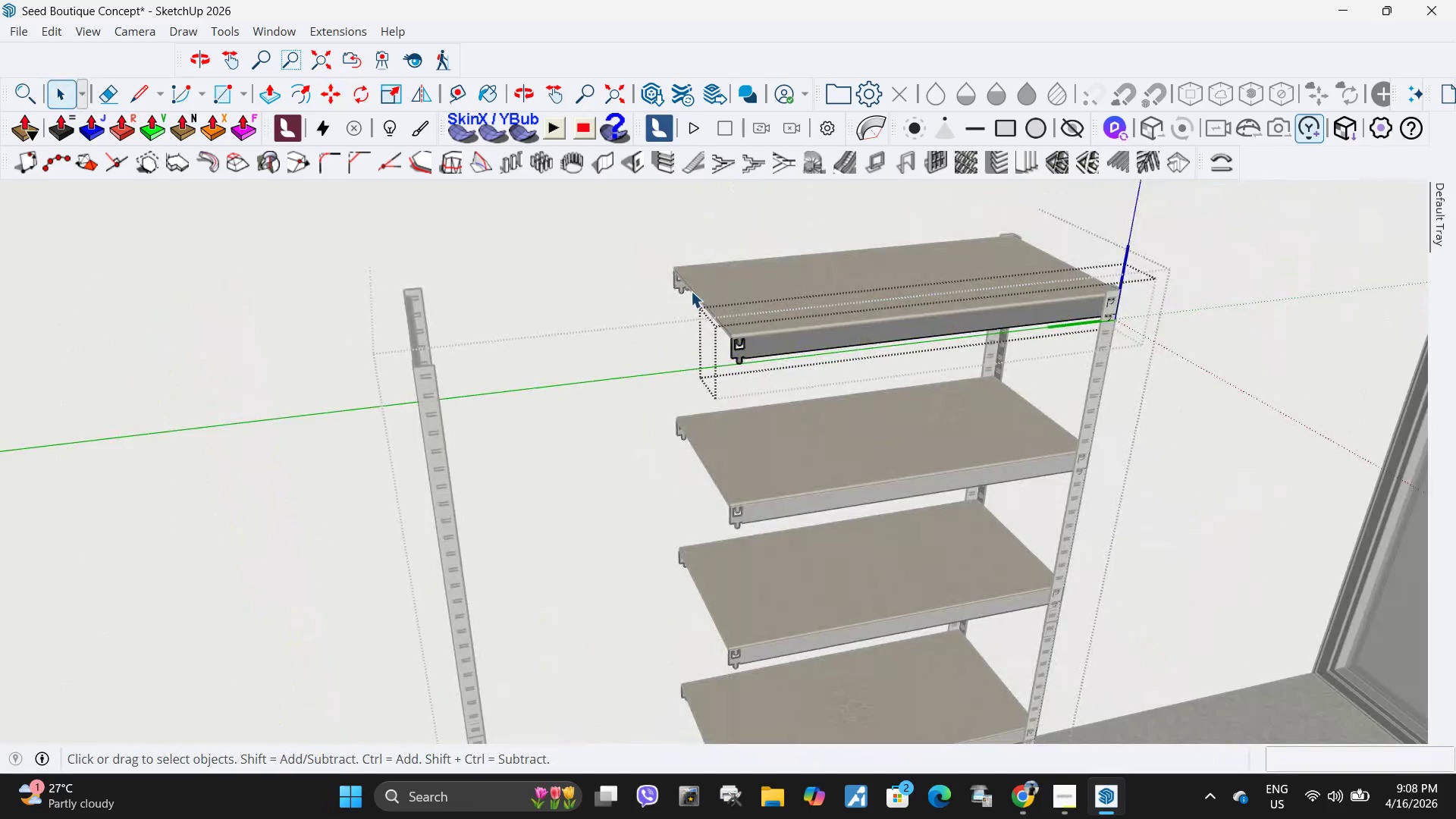 
left_click_drag(start_coordinate=[691, 291], to_coordinate=[831, 451])
 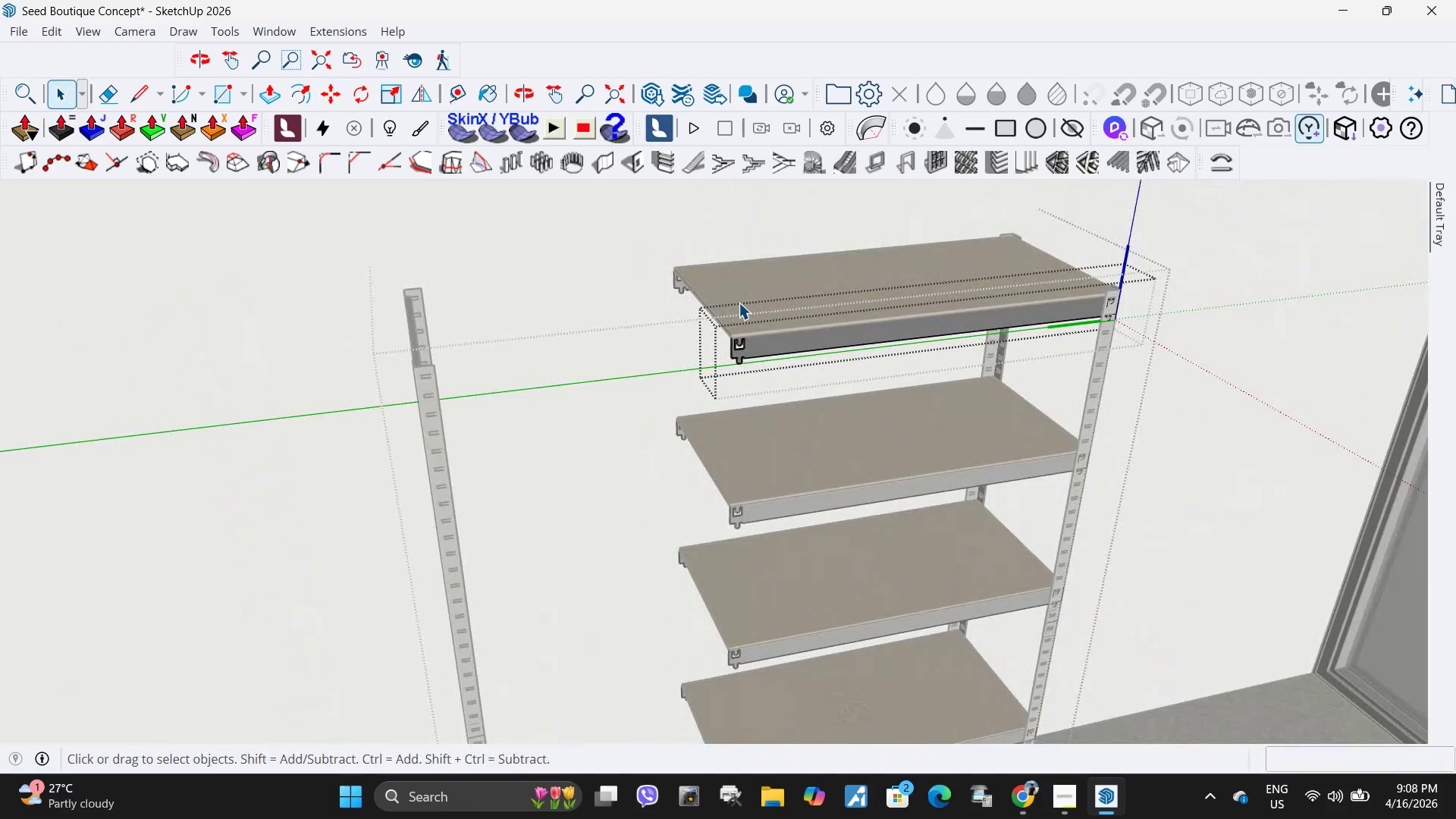 
left_click_drag(start_coordinate=[733, 297], to_coordinate=[811, 423])
 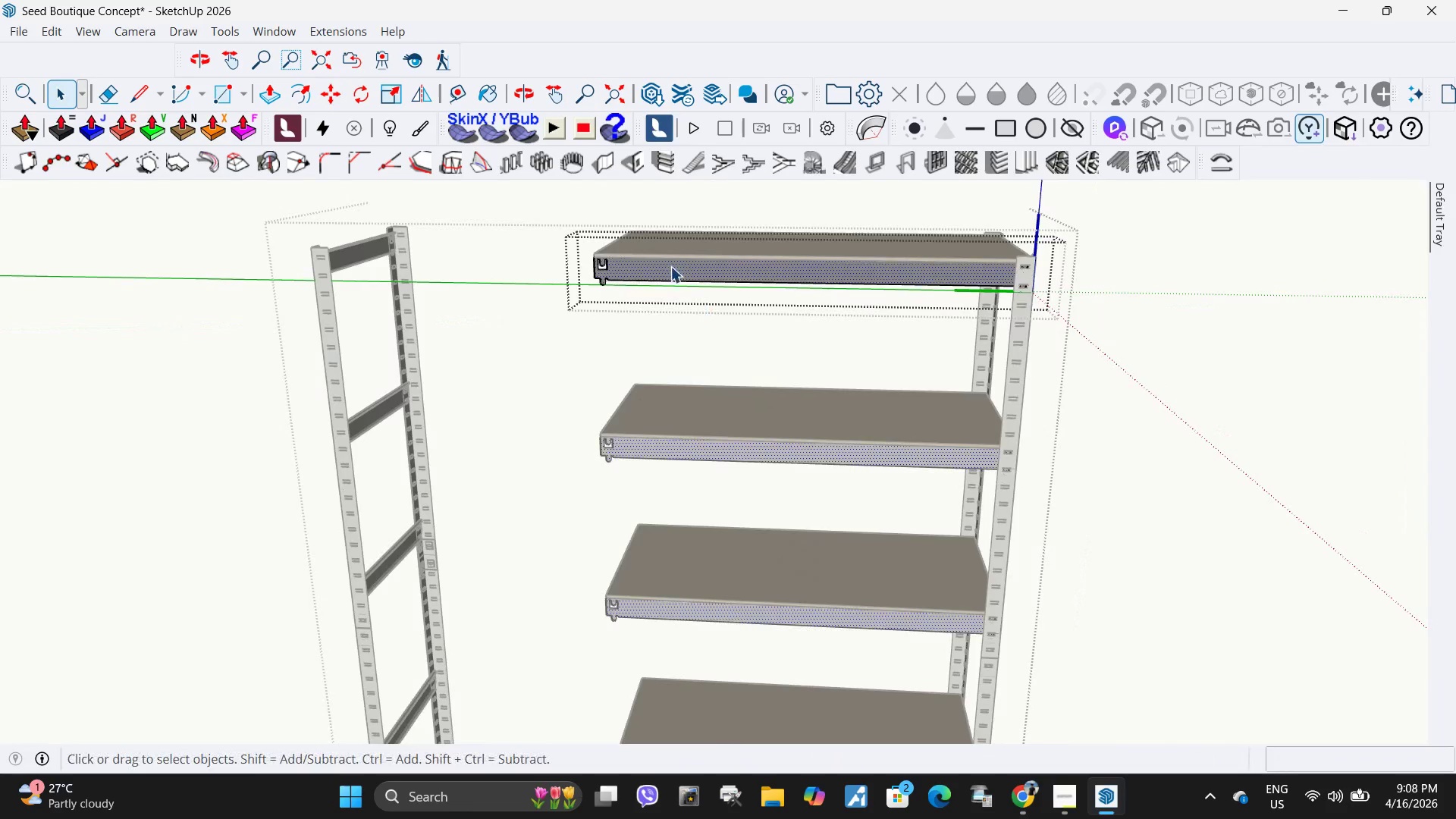 
double_click([670, 270])
 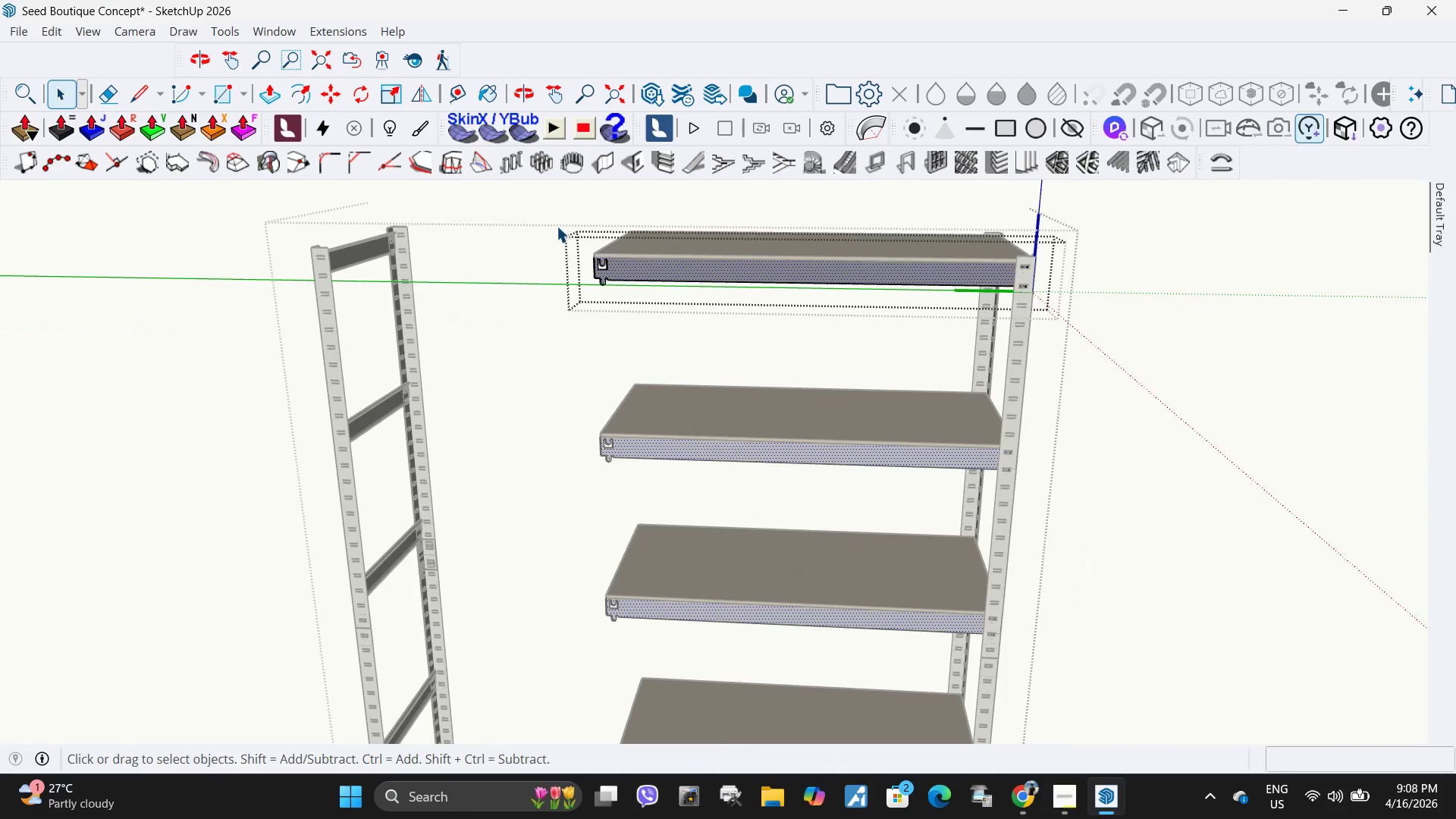 
left_click_drag(start_coordinate=[556, 225], to_coordinate=[686, 355])
 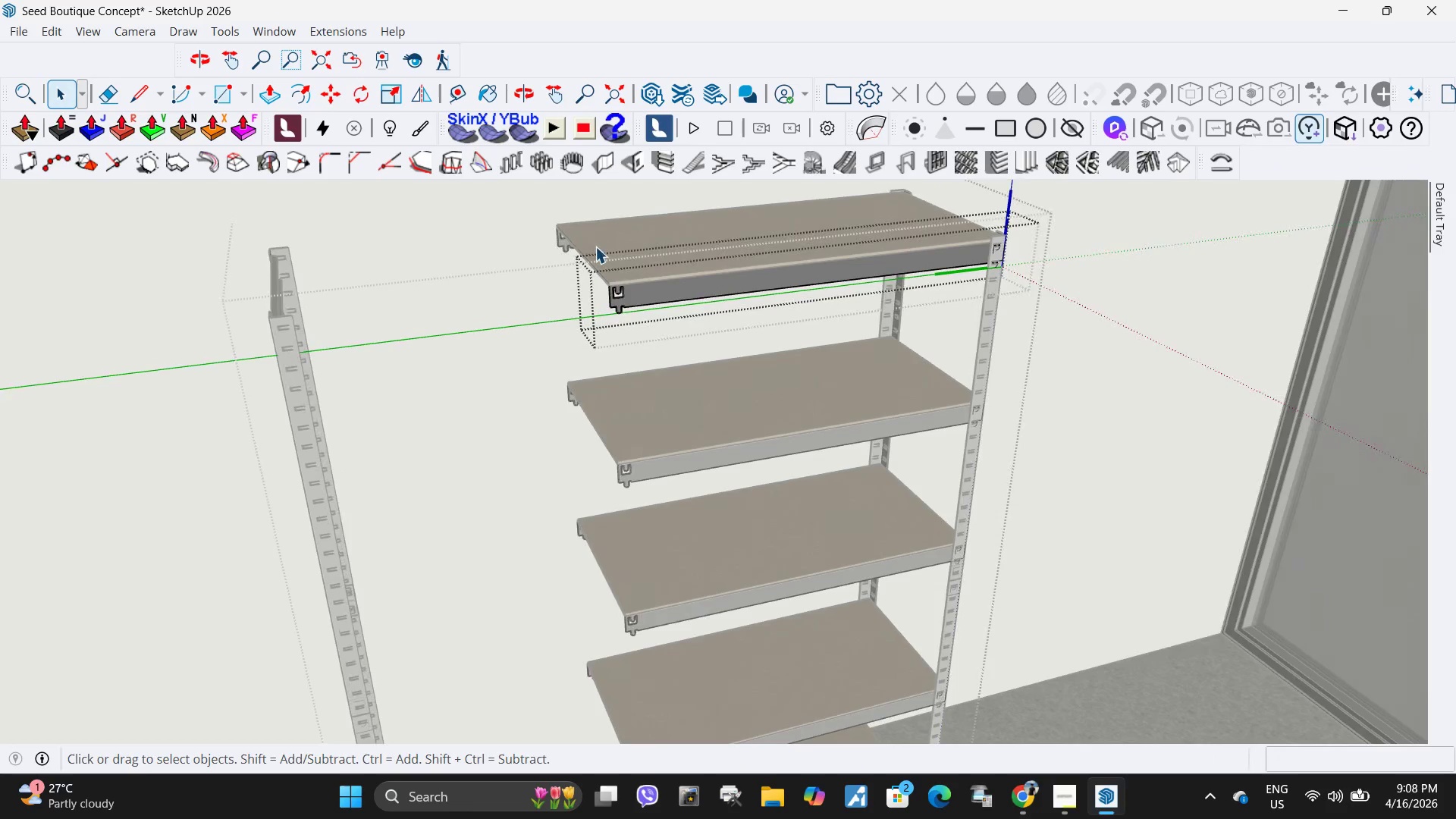 
left_click_drag(start_coordinate=[522, 215], to_coordinate=[1090, 409])
 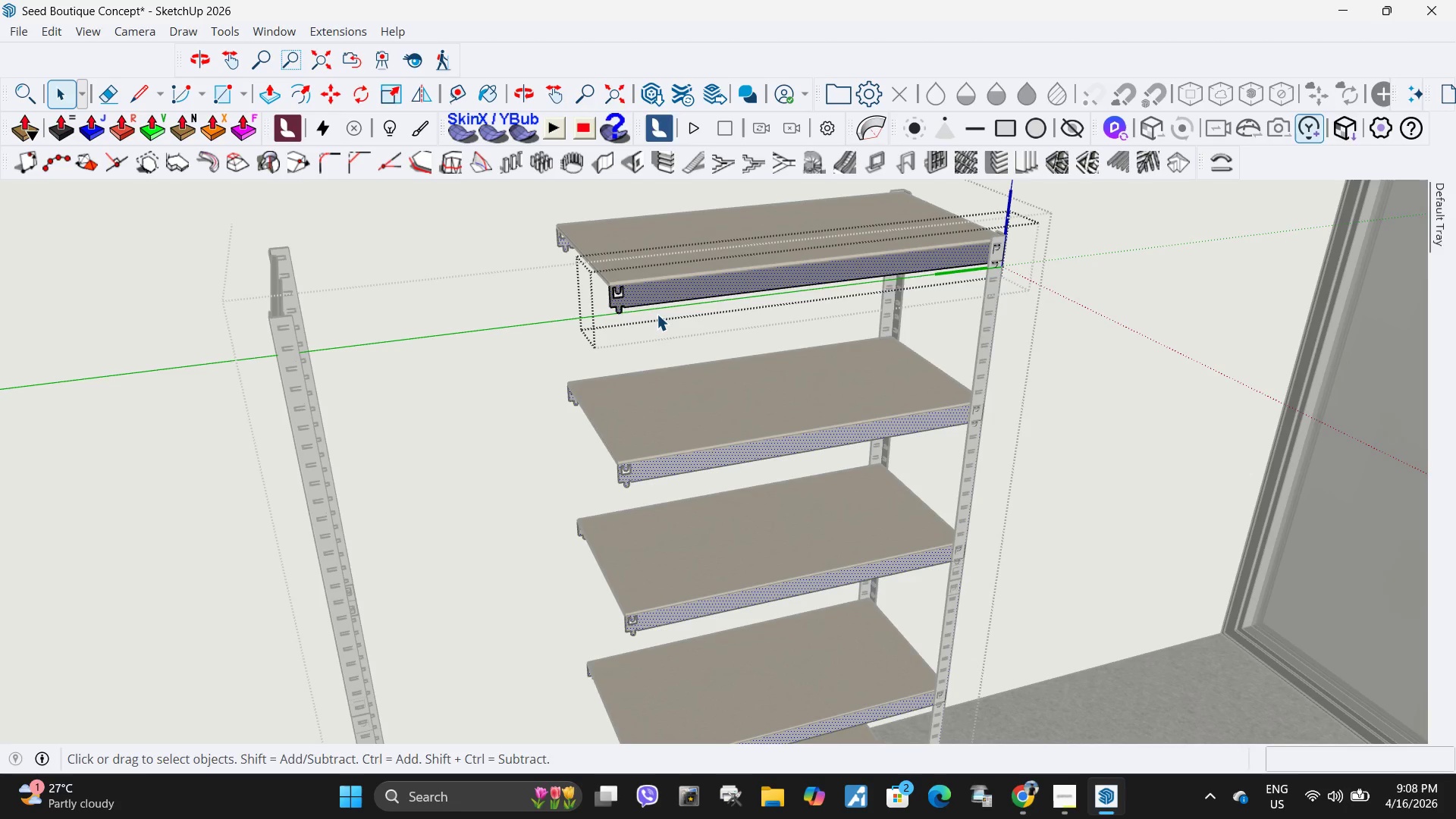 
key(S)
 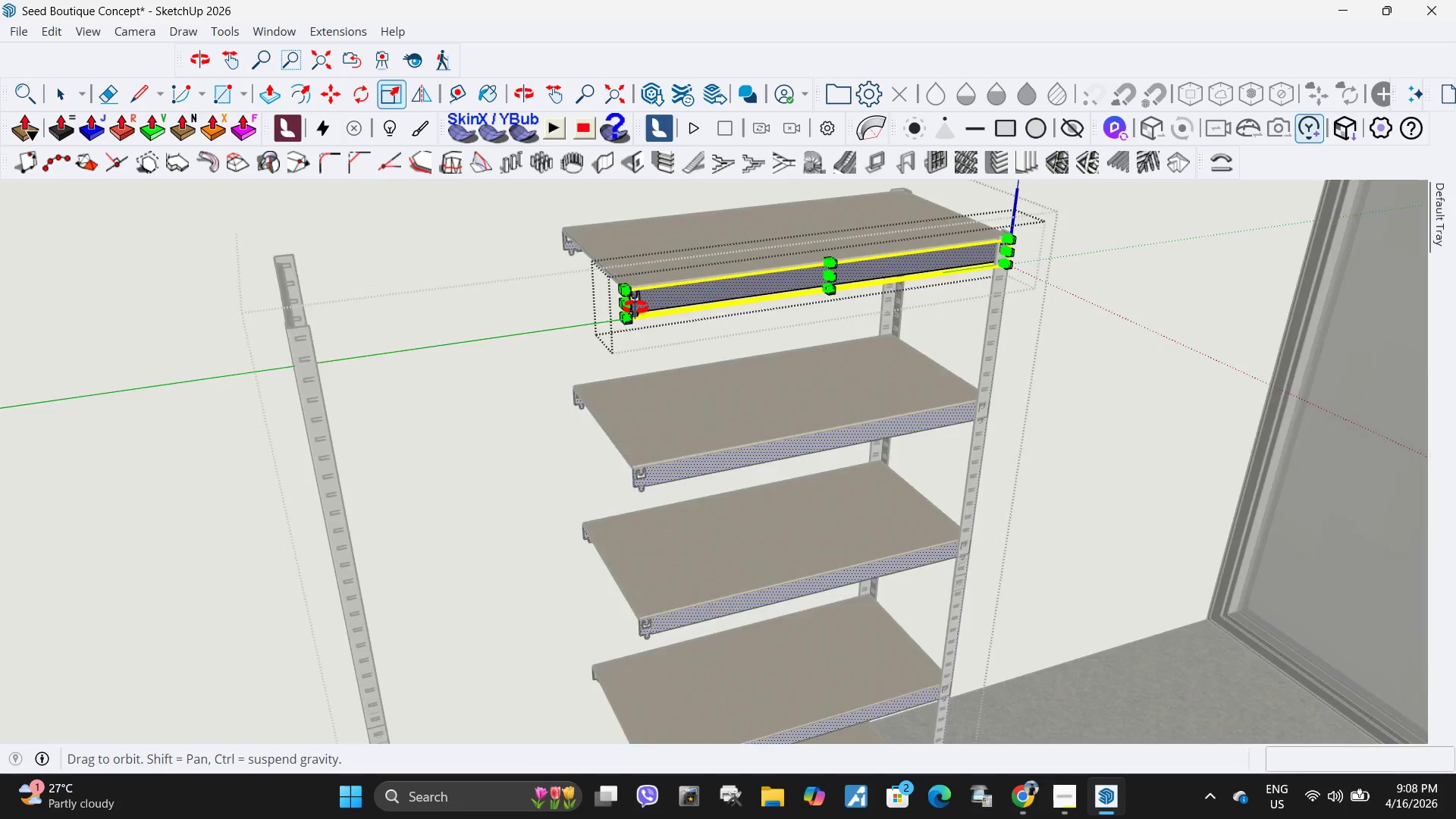 
scroll: coordinate [719, 362], scroll_direction: up, amount: 4.0
 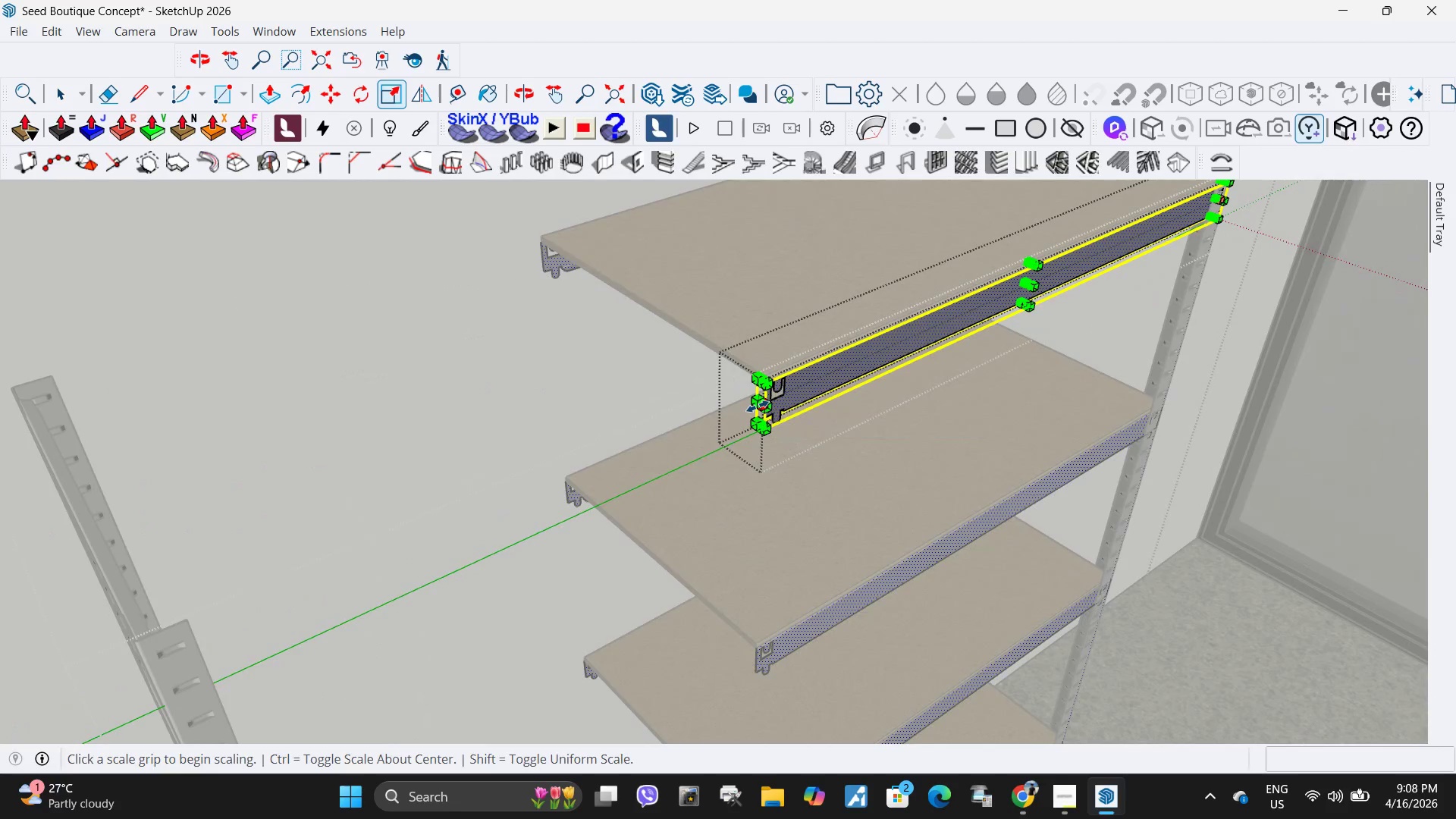 
left_click([758, 406])
 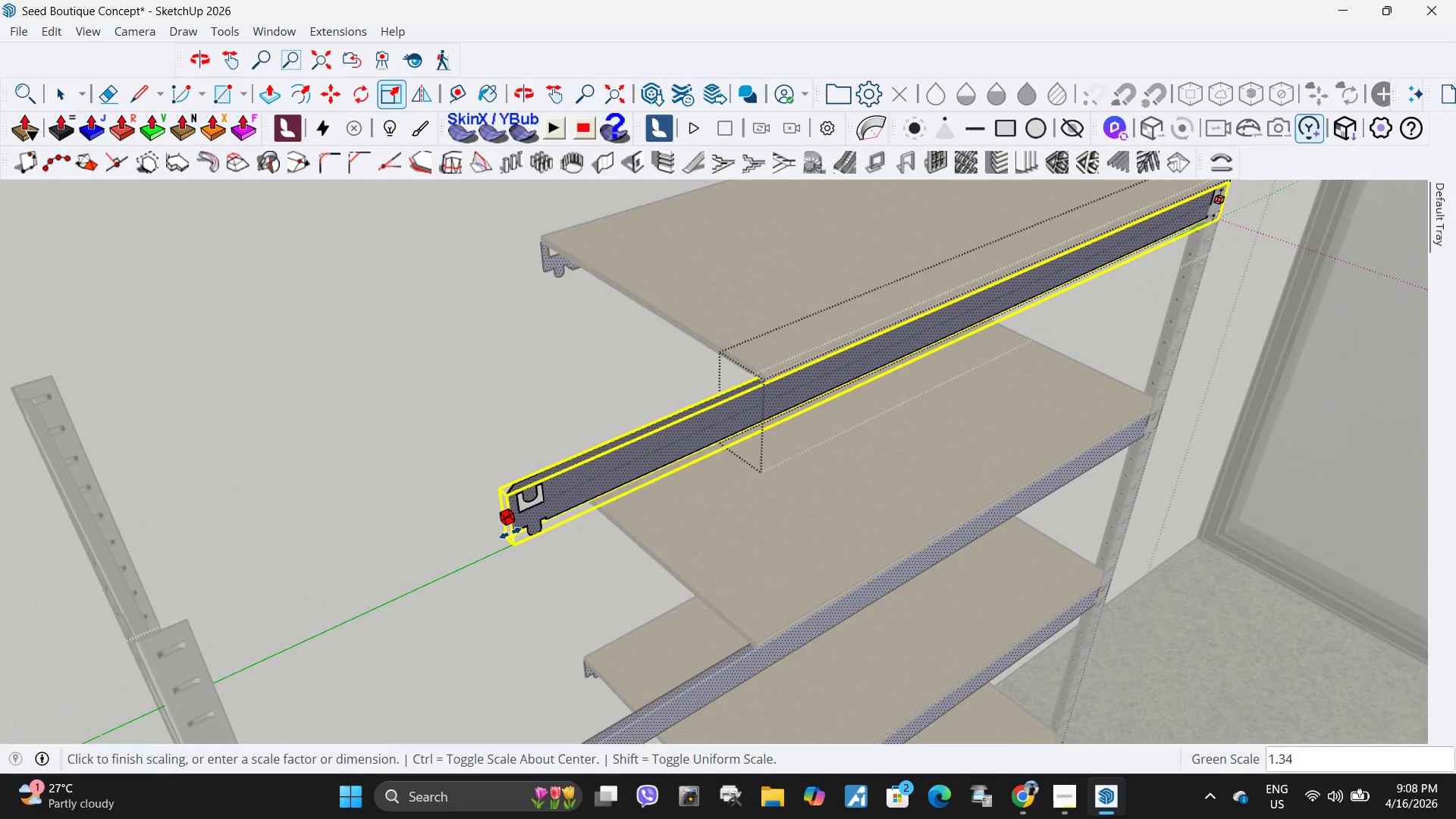 
key(Numpad5)
 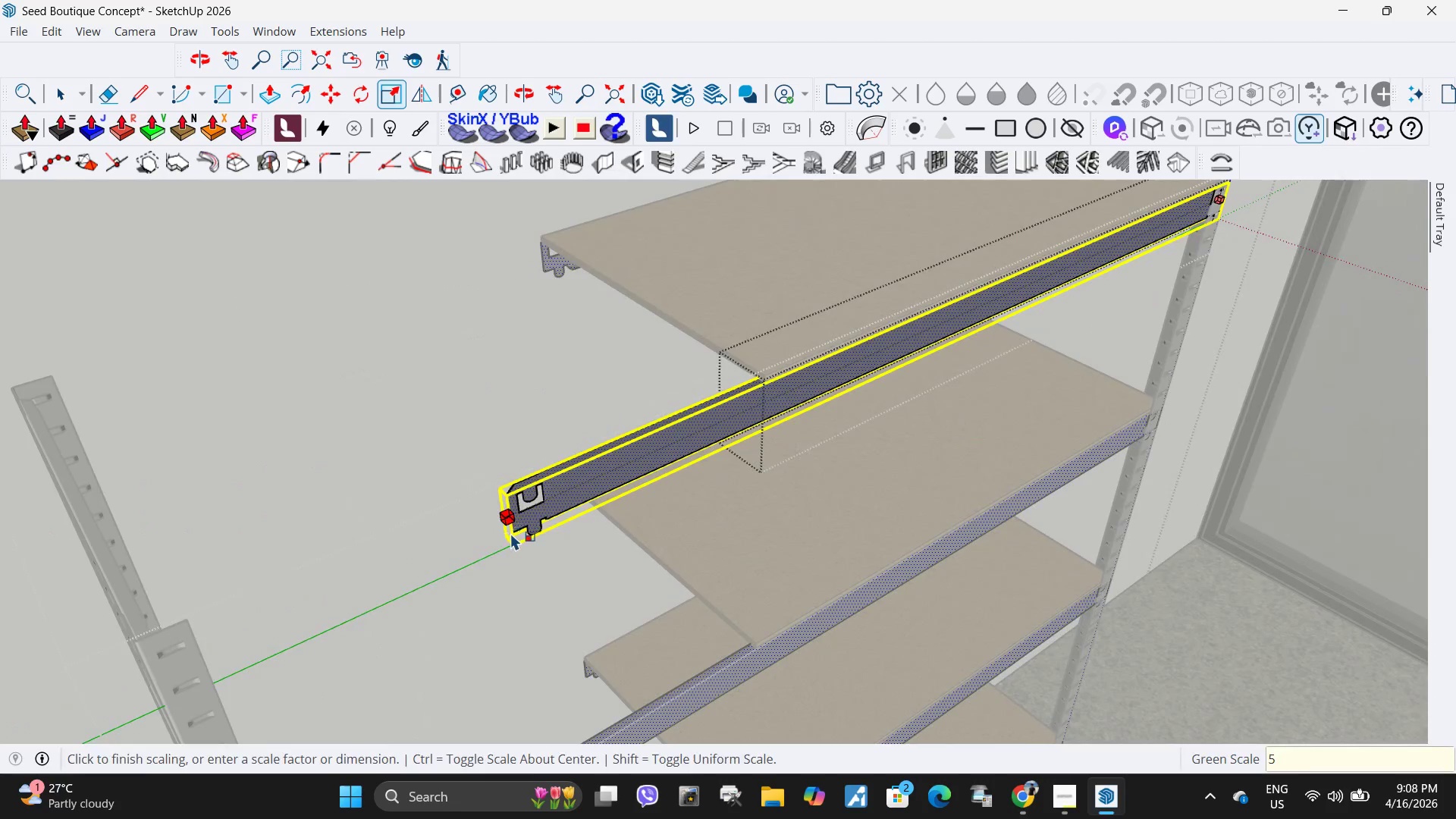 
key(NumpadEnter)
 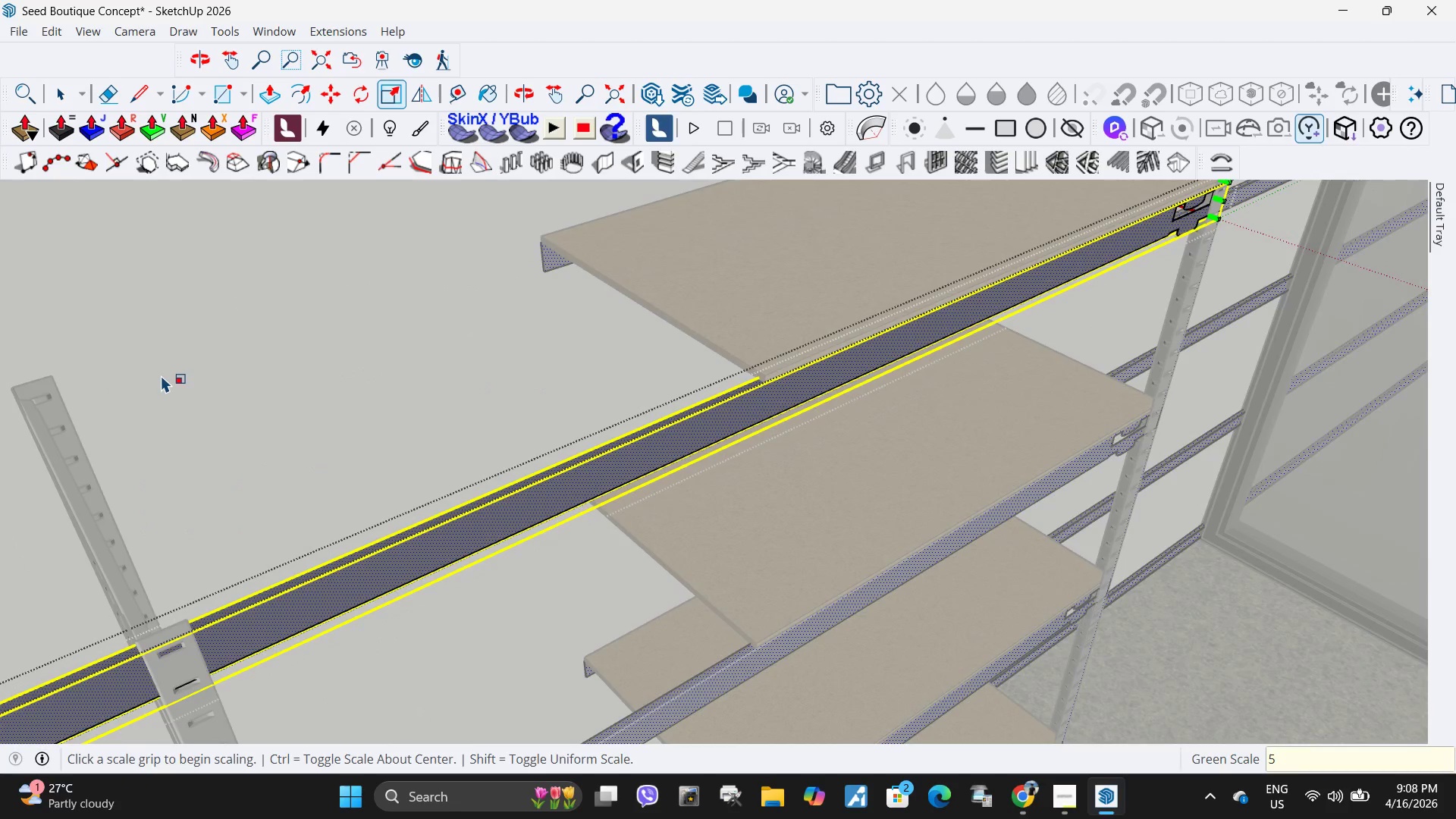 
key(Control+ControlLeft)
 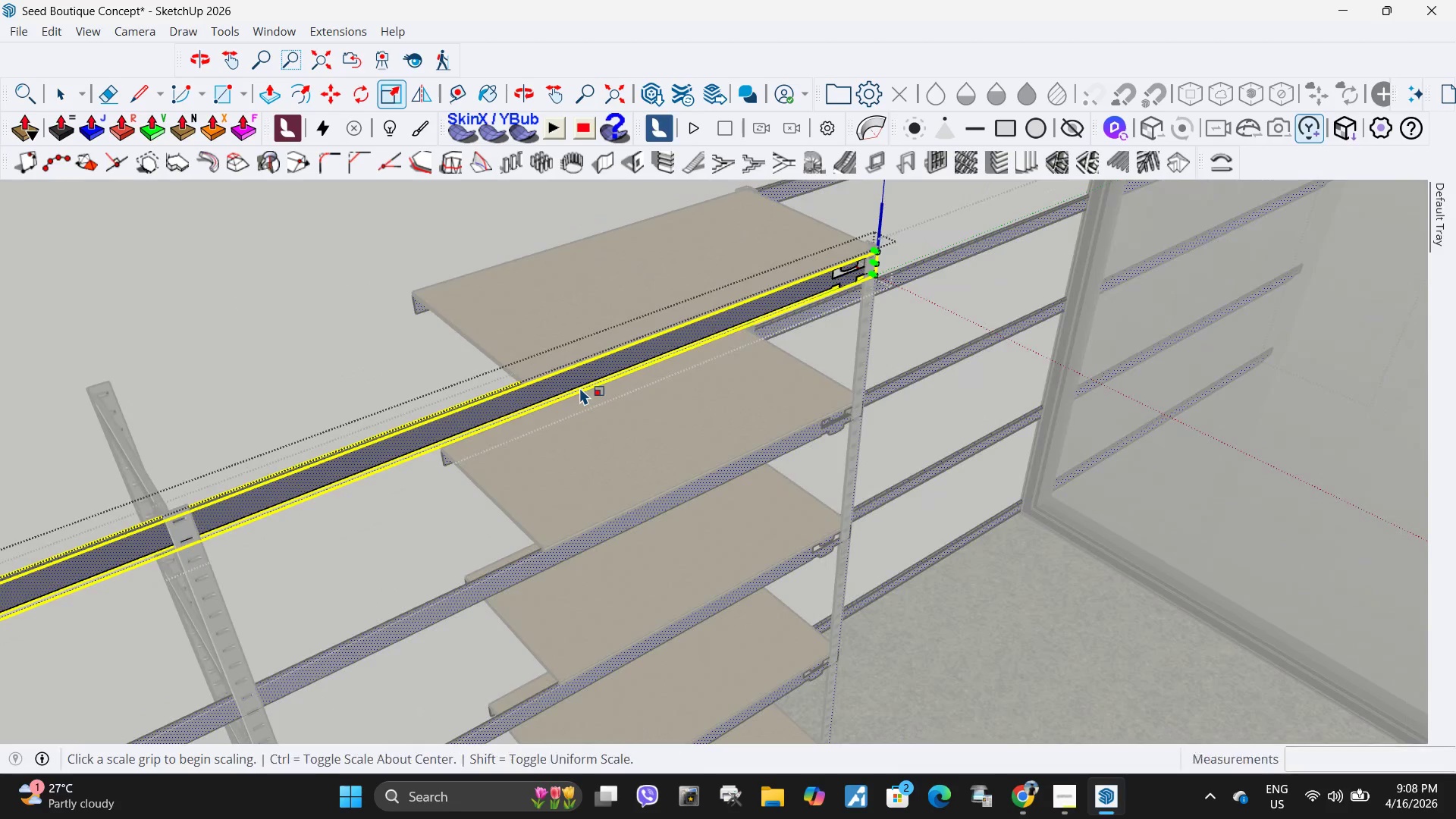 
key(Control+Z)
 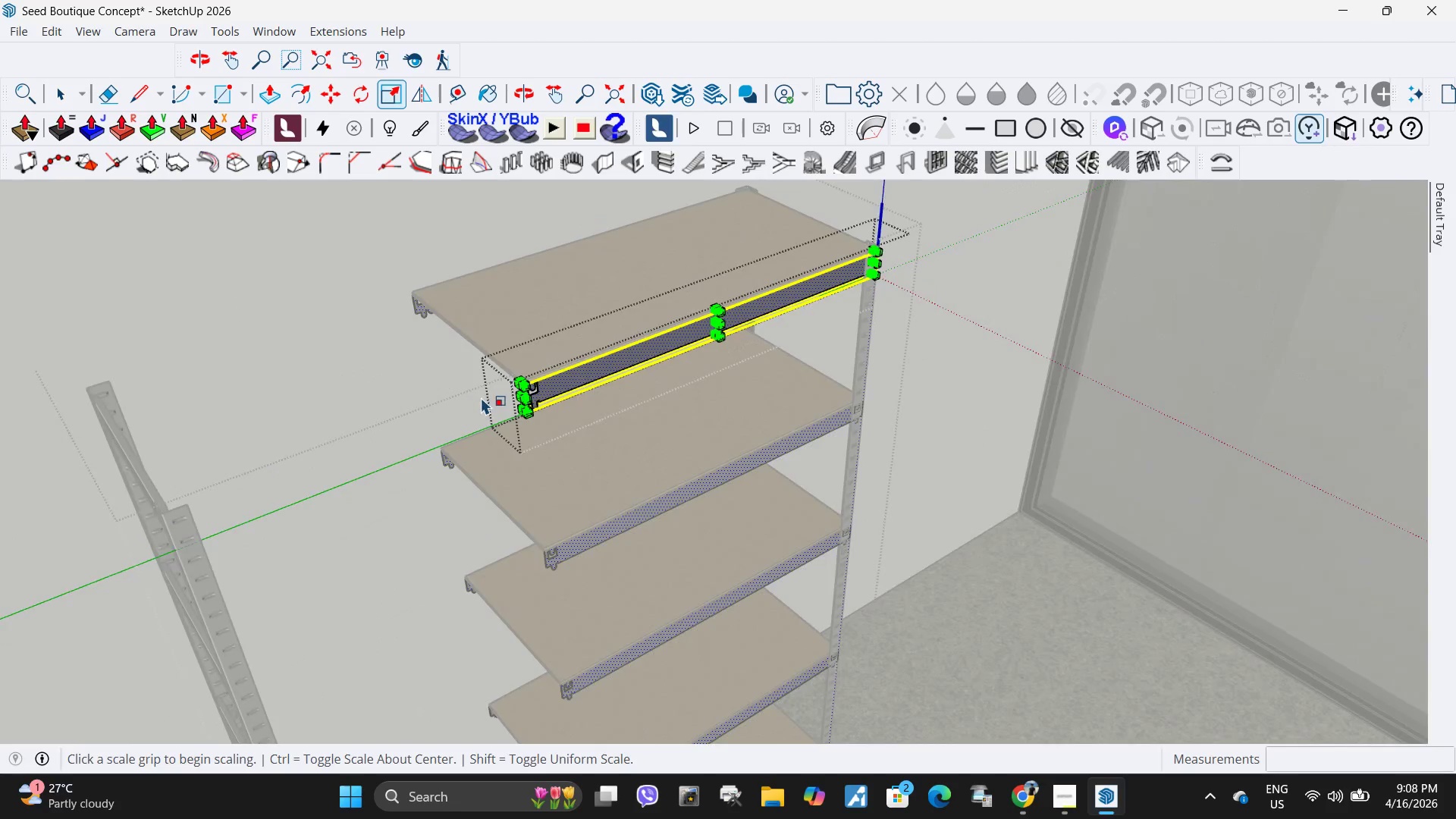 
scroll: coordinate [231, 394], scroll_direction: down, amount: 6.0
 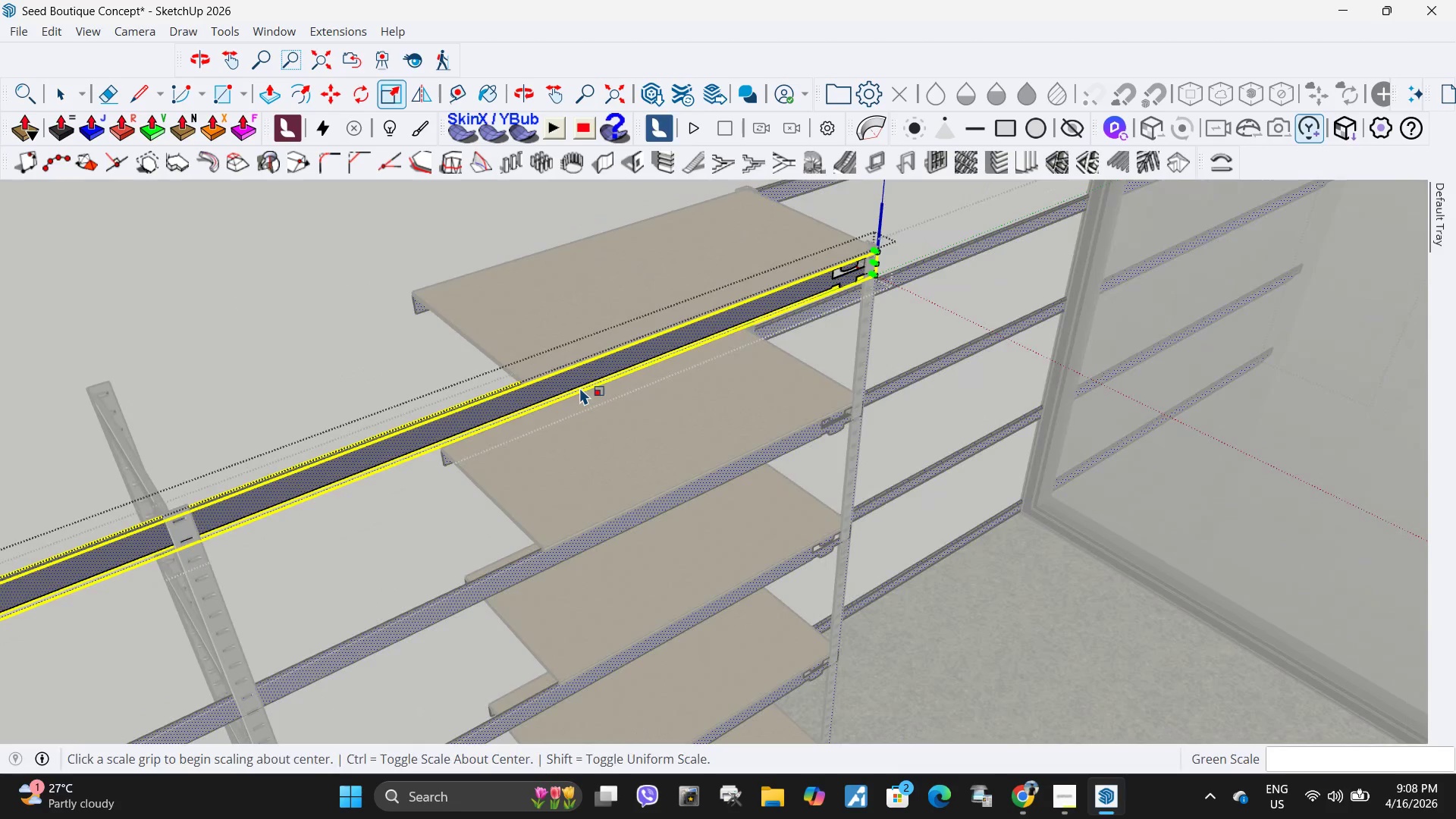 
scroll: coordinate [485, 397], scroll_direction: up, amount: 4.0
 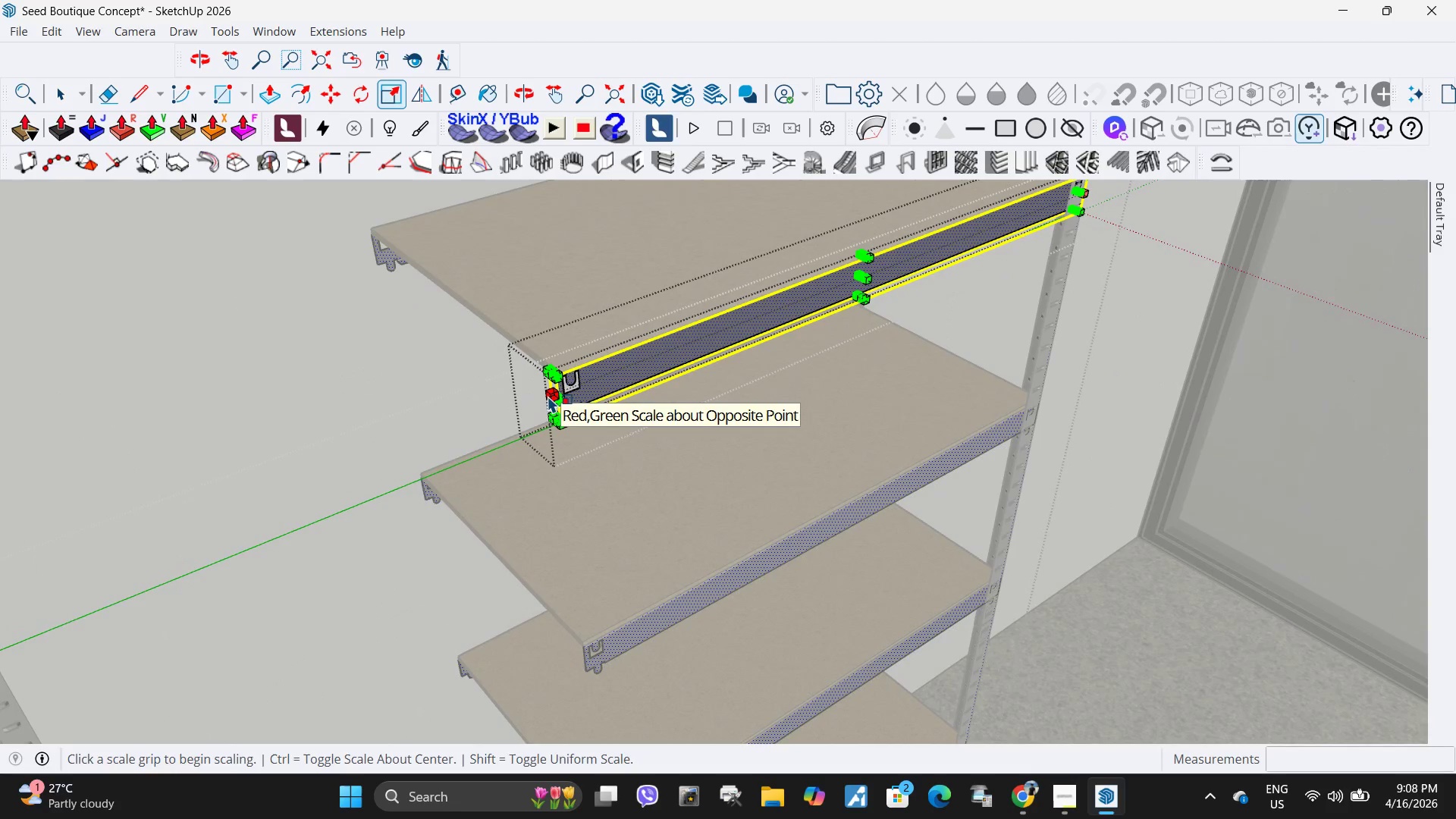 
left_click([549, 396])
 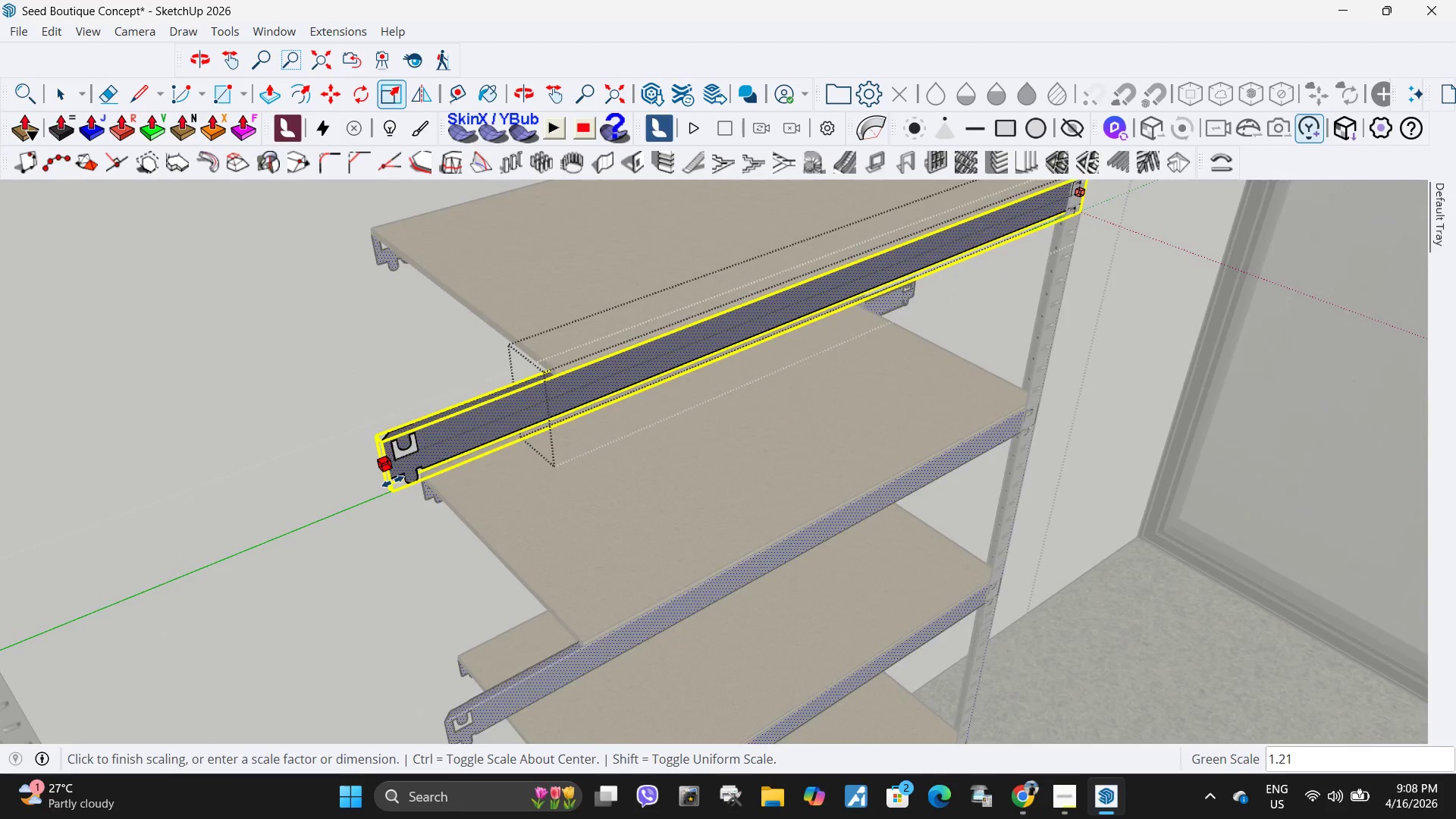 
scroll: coordinate [453, 437], scroll_direction: down, amount: 13.0
 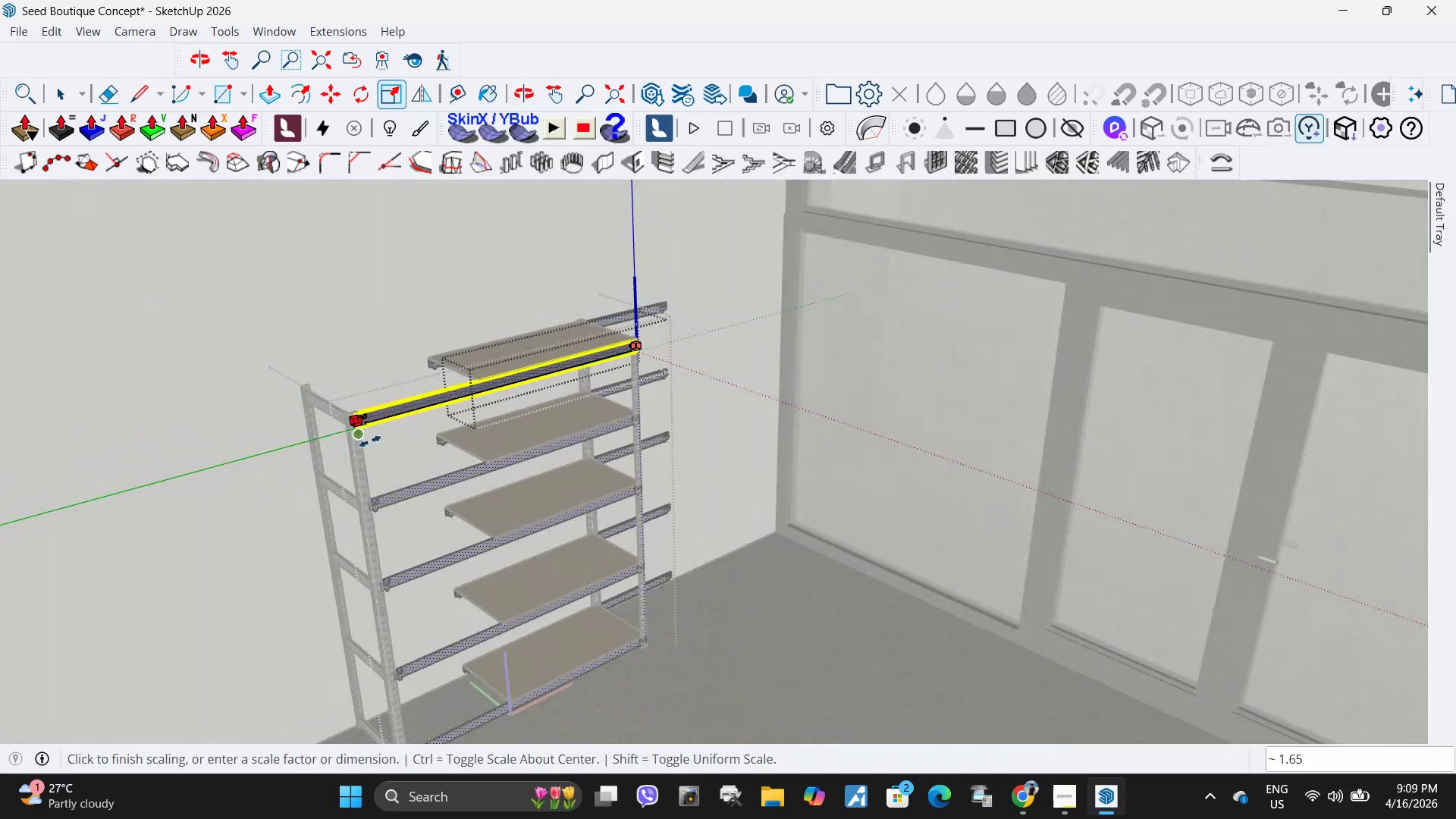 
key(Escape)
 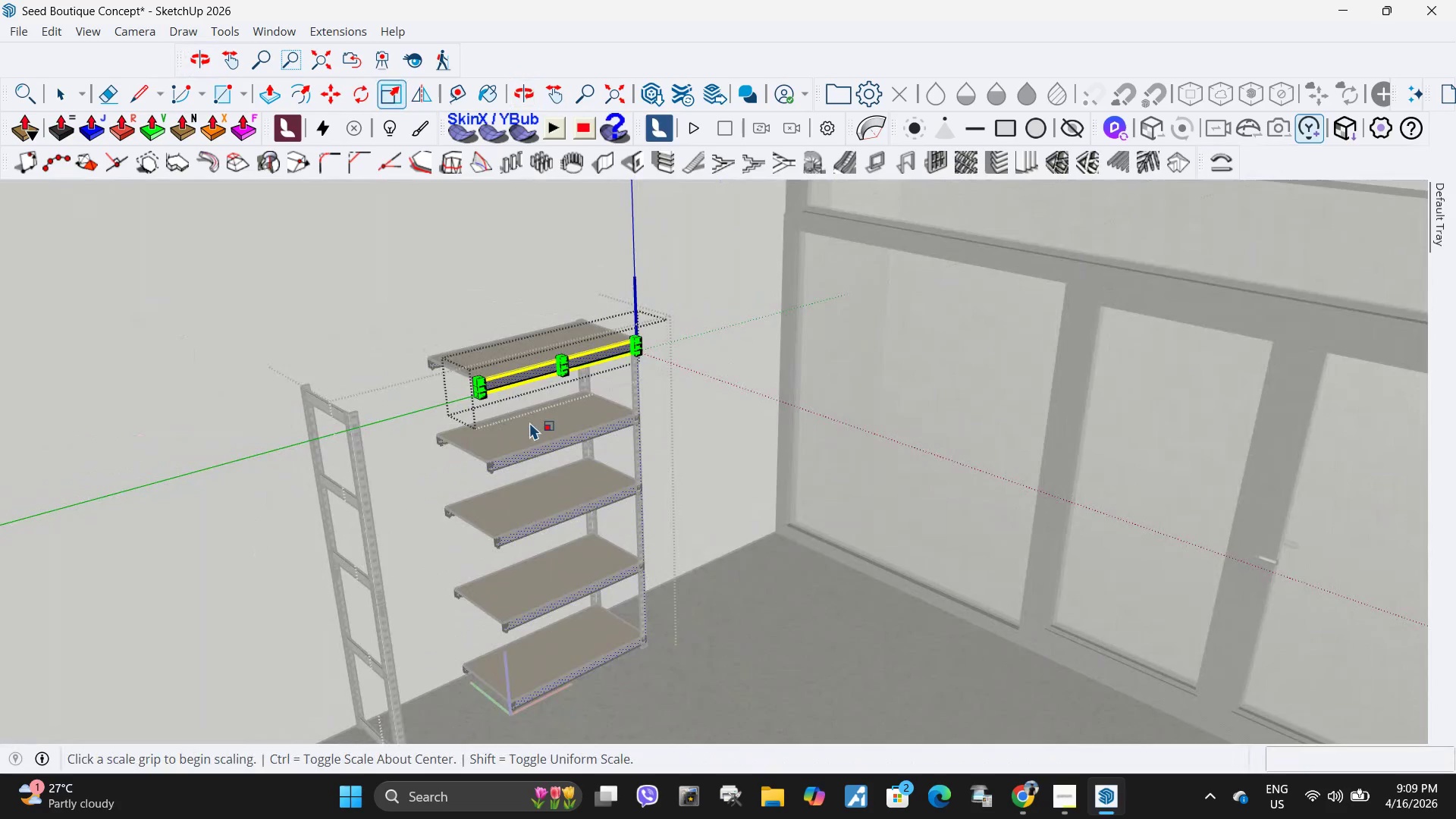 
key(Space)
 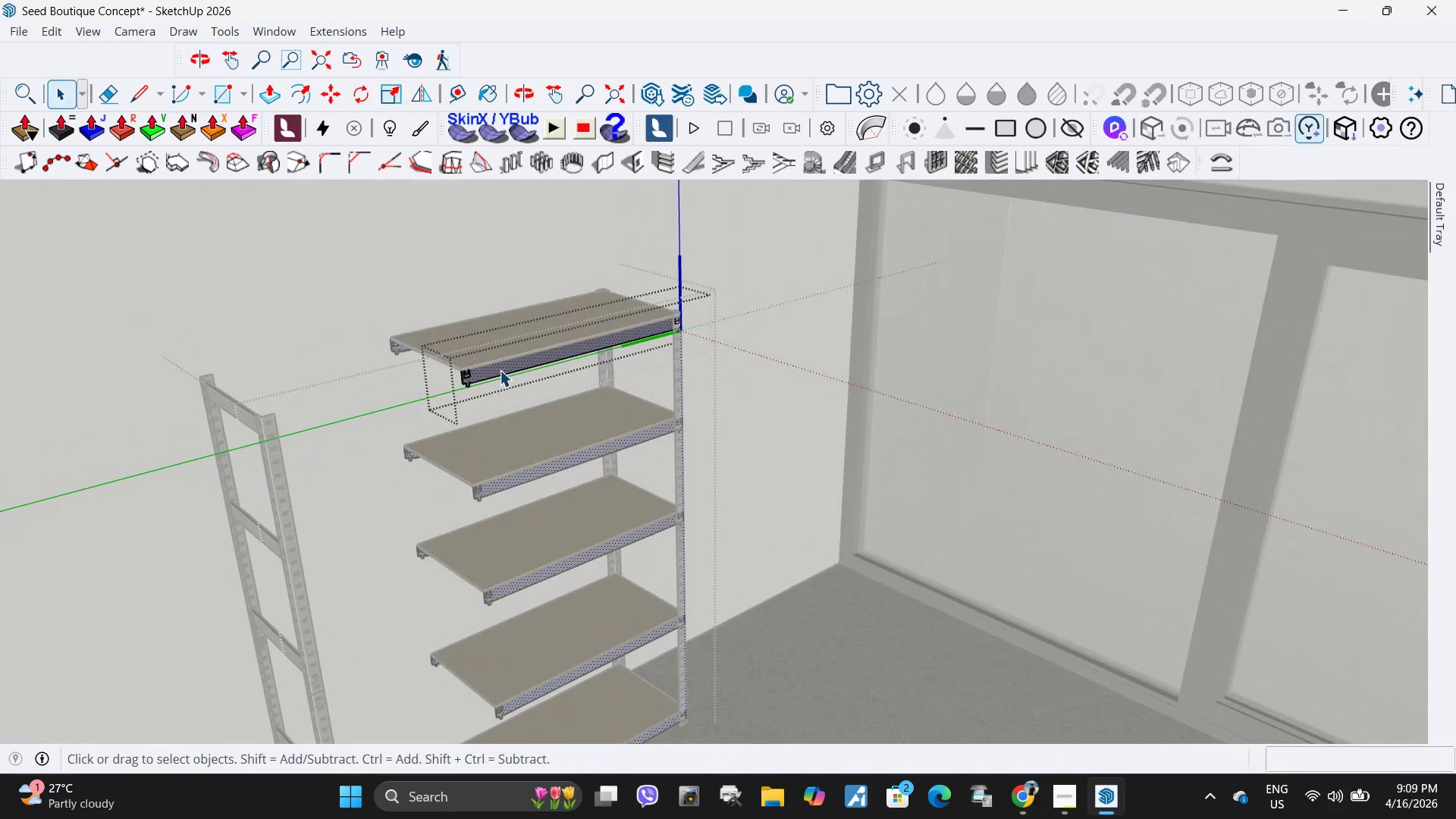 
scroll: coordinate [516, 400], scroll_direction: up, amount: 3.0
 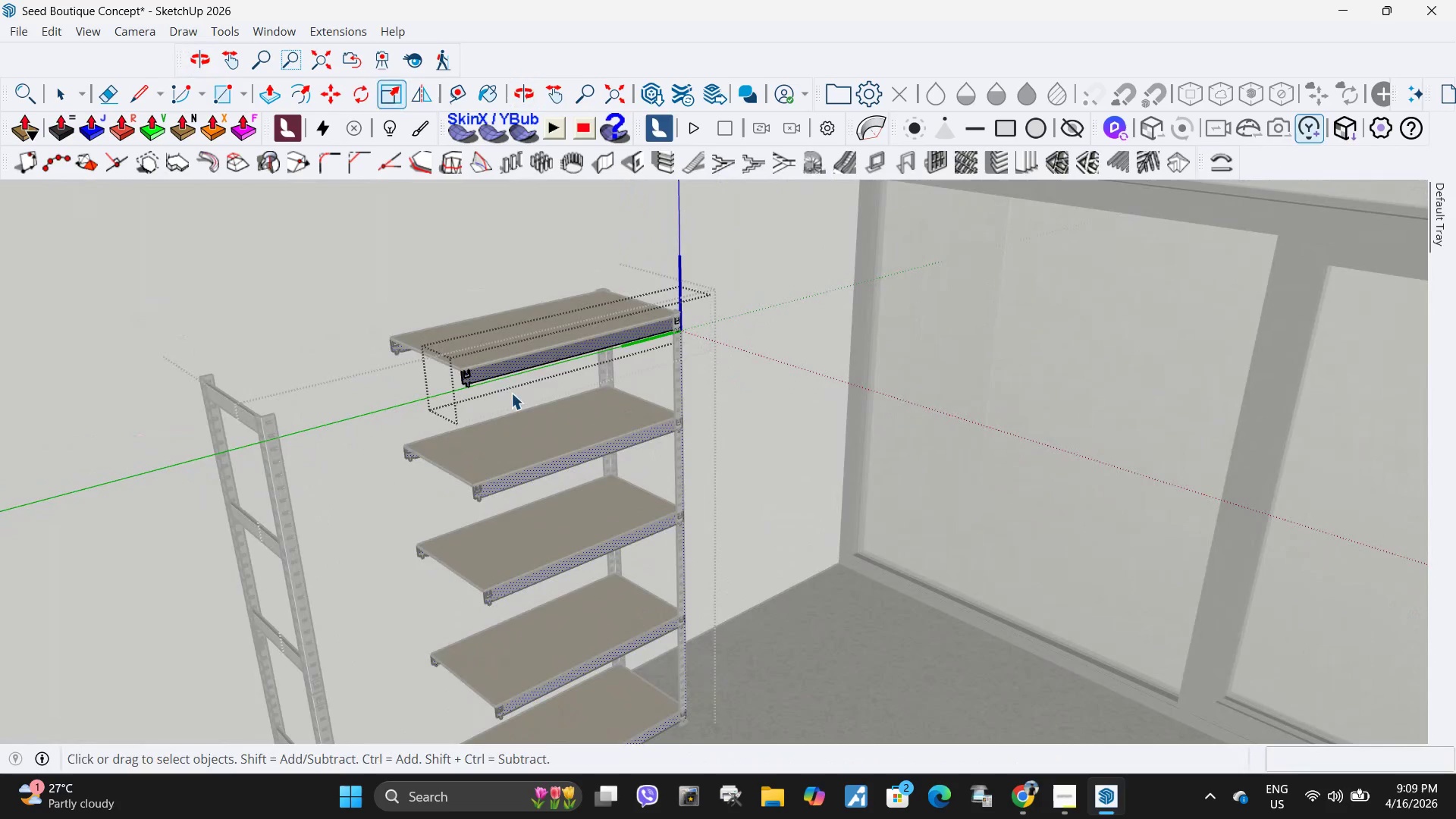 
right_click([500, 370])
 